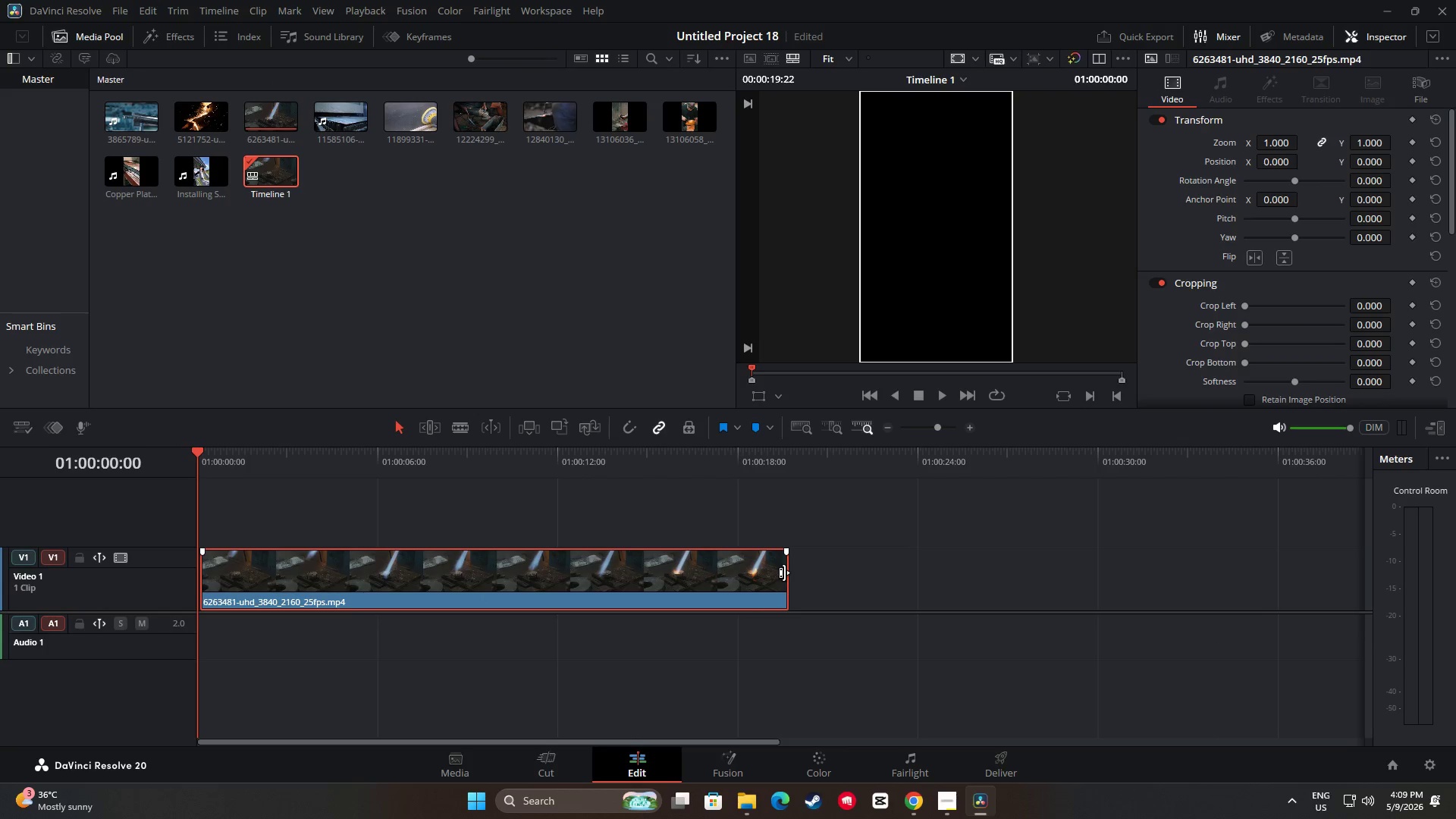 
left_click_drag(start_coordinate=[782, 572], to_coordinate=[330, 563])
 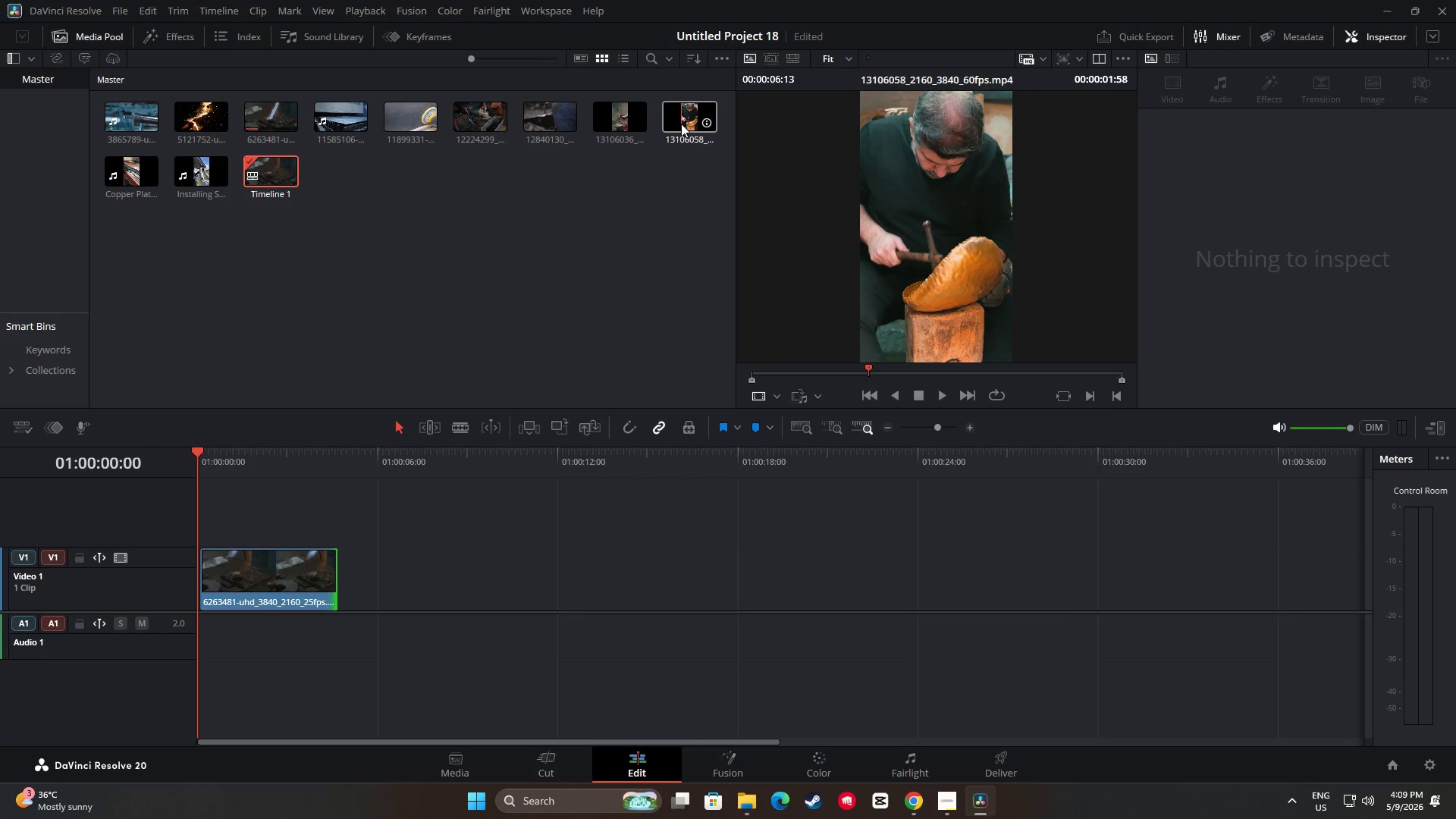 
left_click_drag(start_coordinate=[682, 120], to_coordinate=[337, 572])
 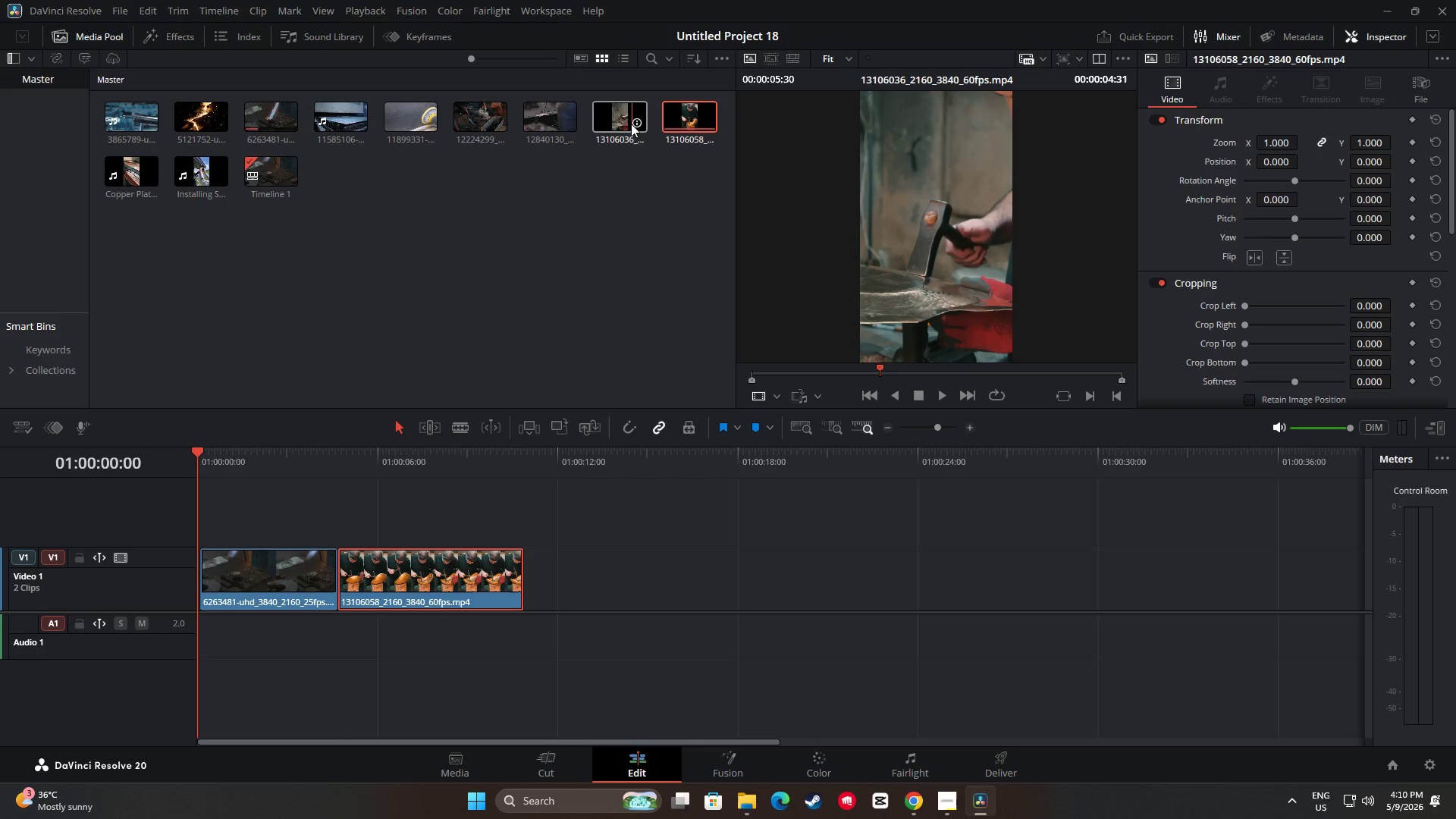 
wait(36.49)
 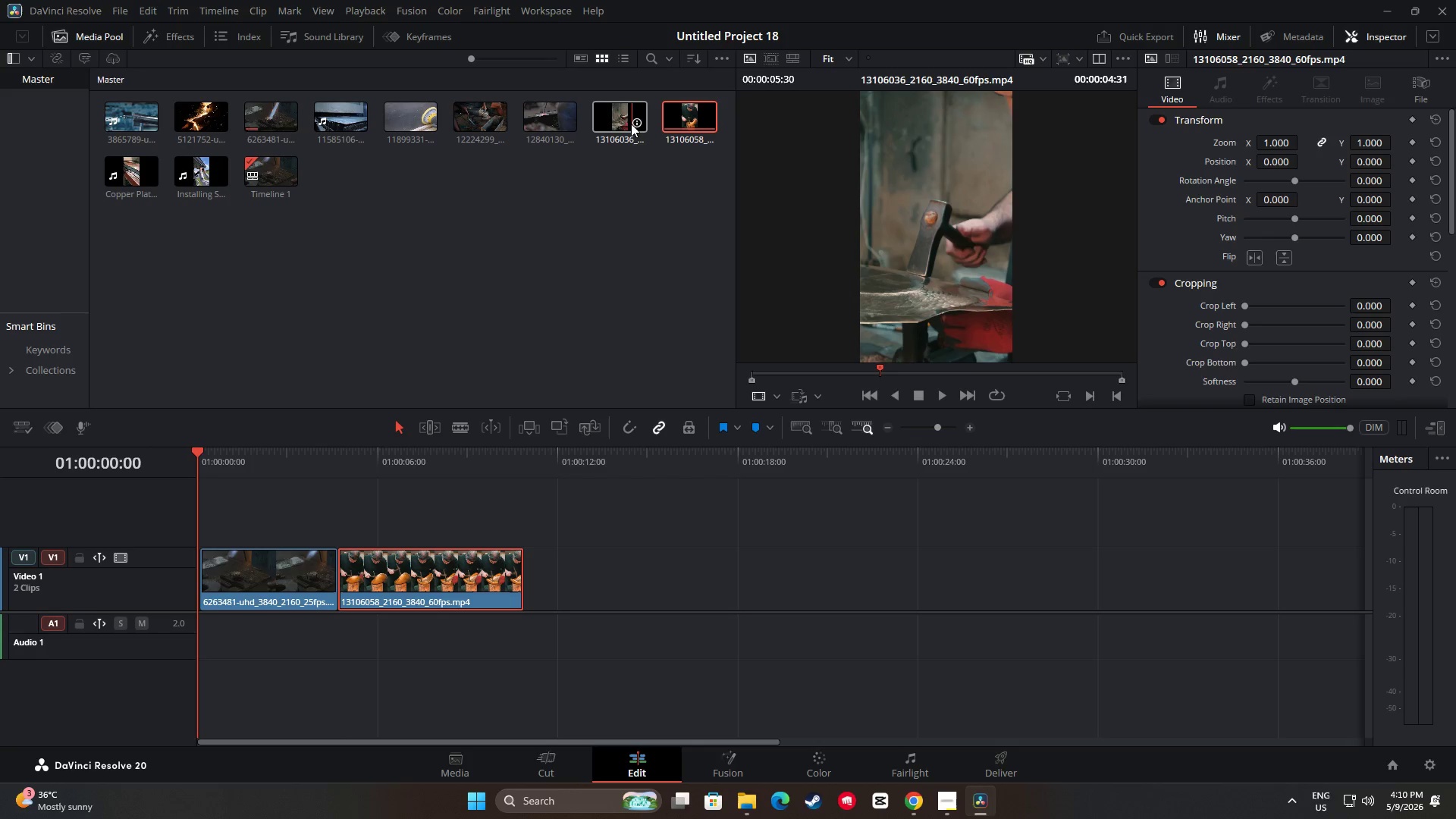 
left_click_drag(start_coordinate=[198, 451], to_coordinate=[258, 455])
 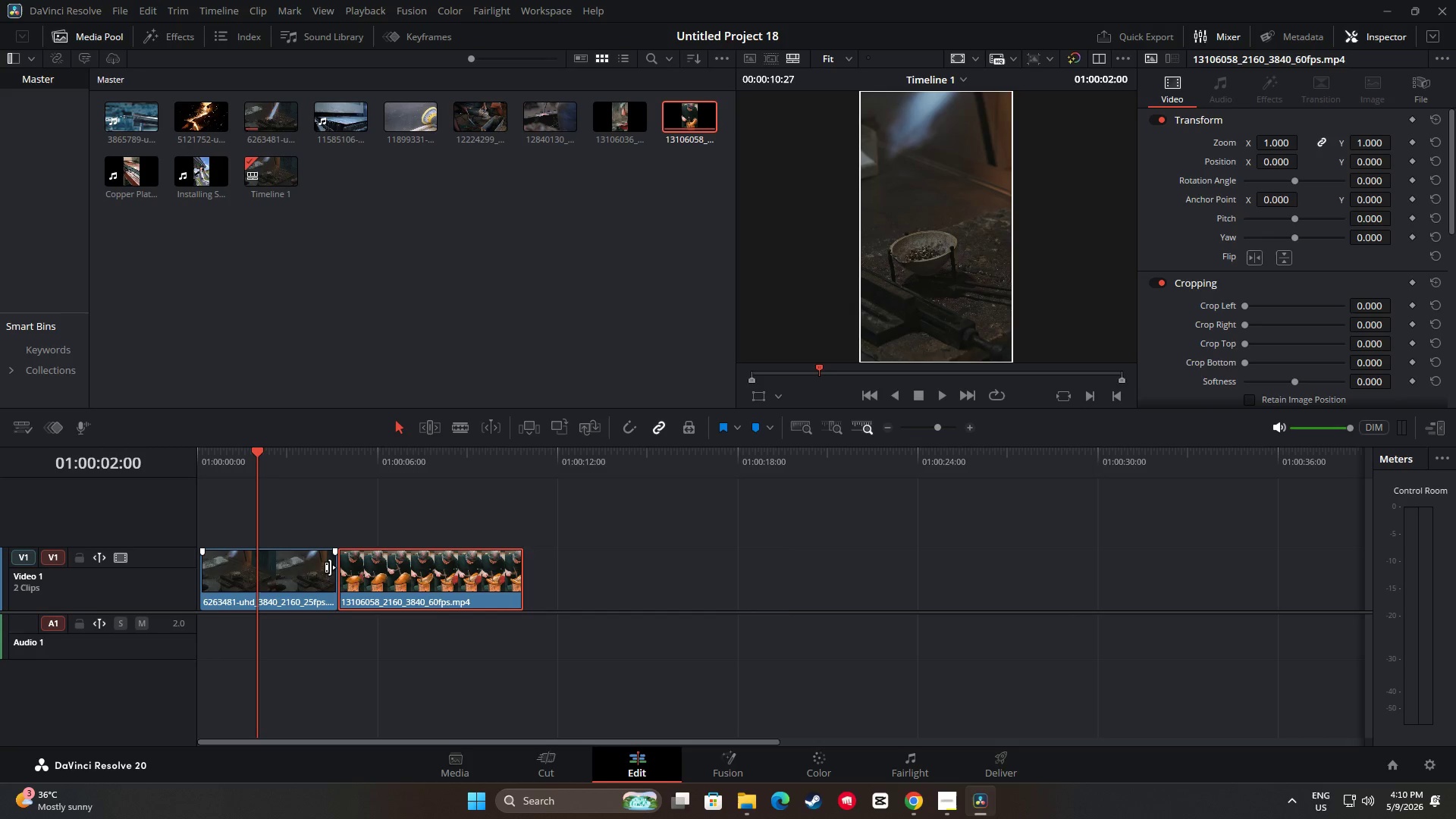 
left_click_drag(start_coordinate=[330, 567], to_coordinate=[252, 565])
 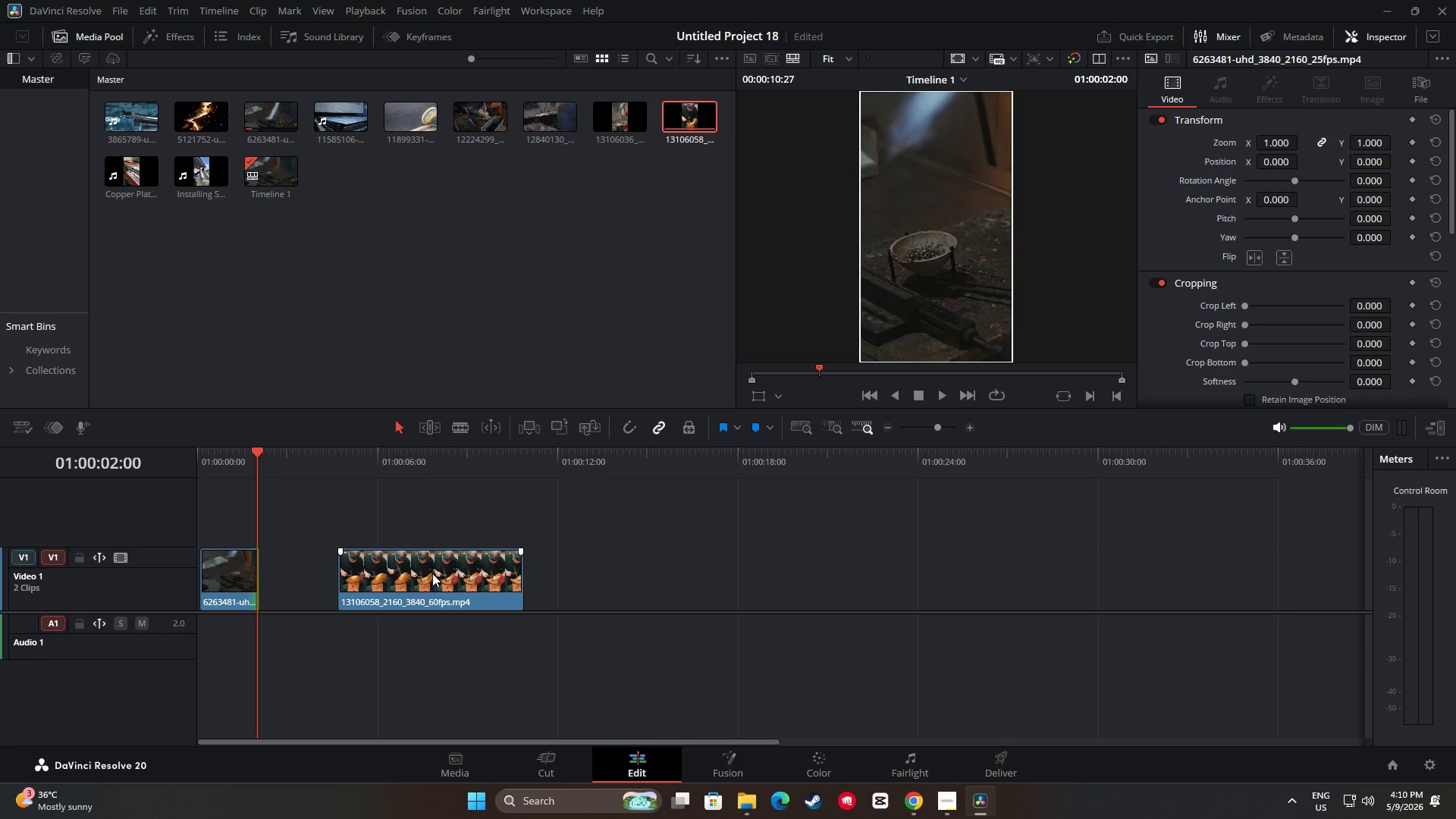 
left_click_drag(start_coordinate=[432, 573], to_coordinate=[352, 574])
 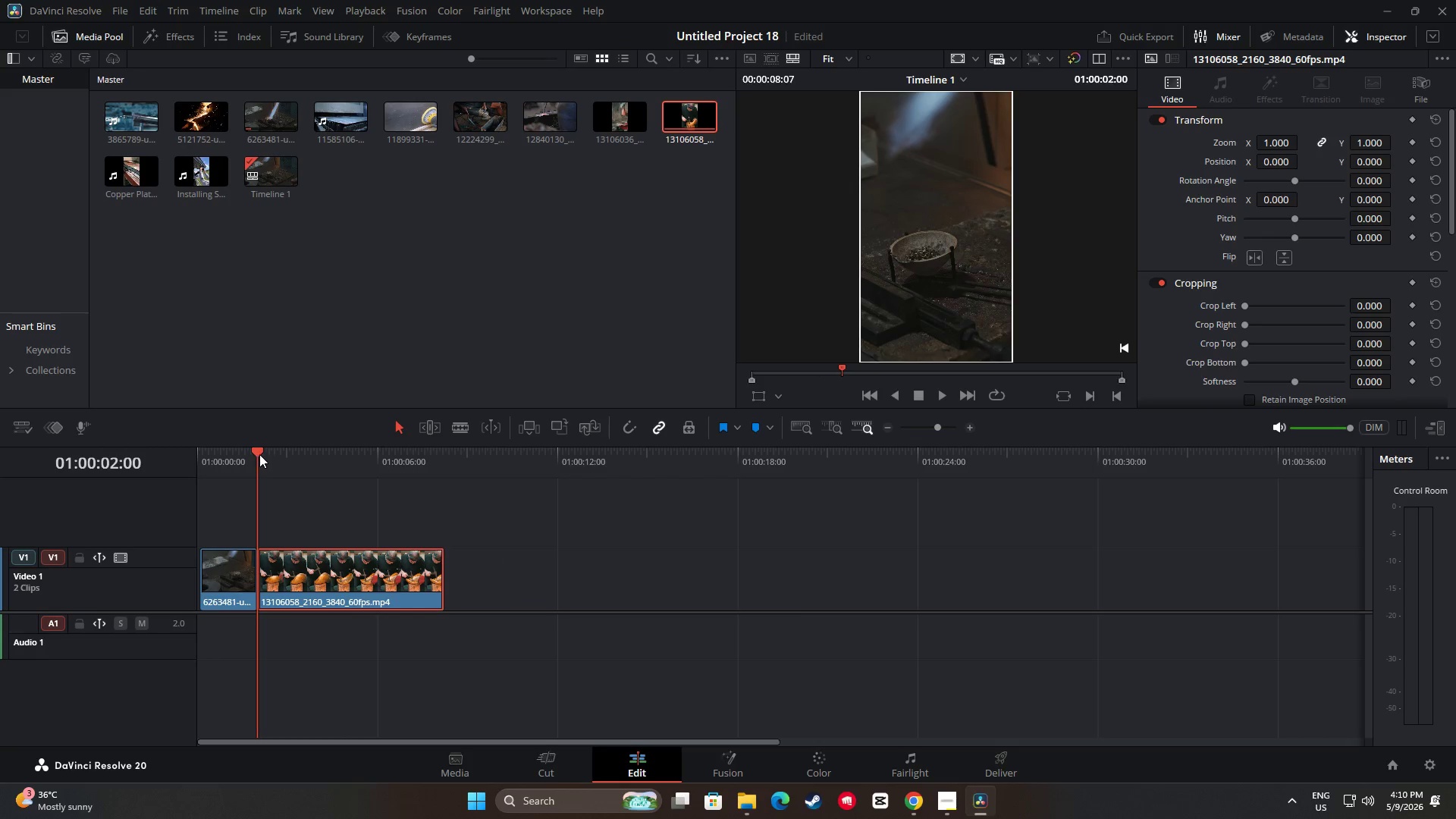 
left_click_drag(start_coordinate=[261, 454], to_coordinate=[318, 461])
 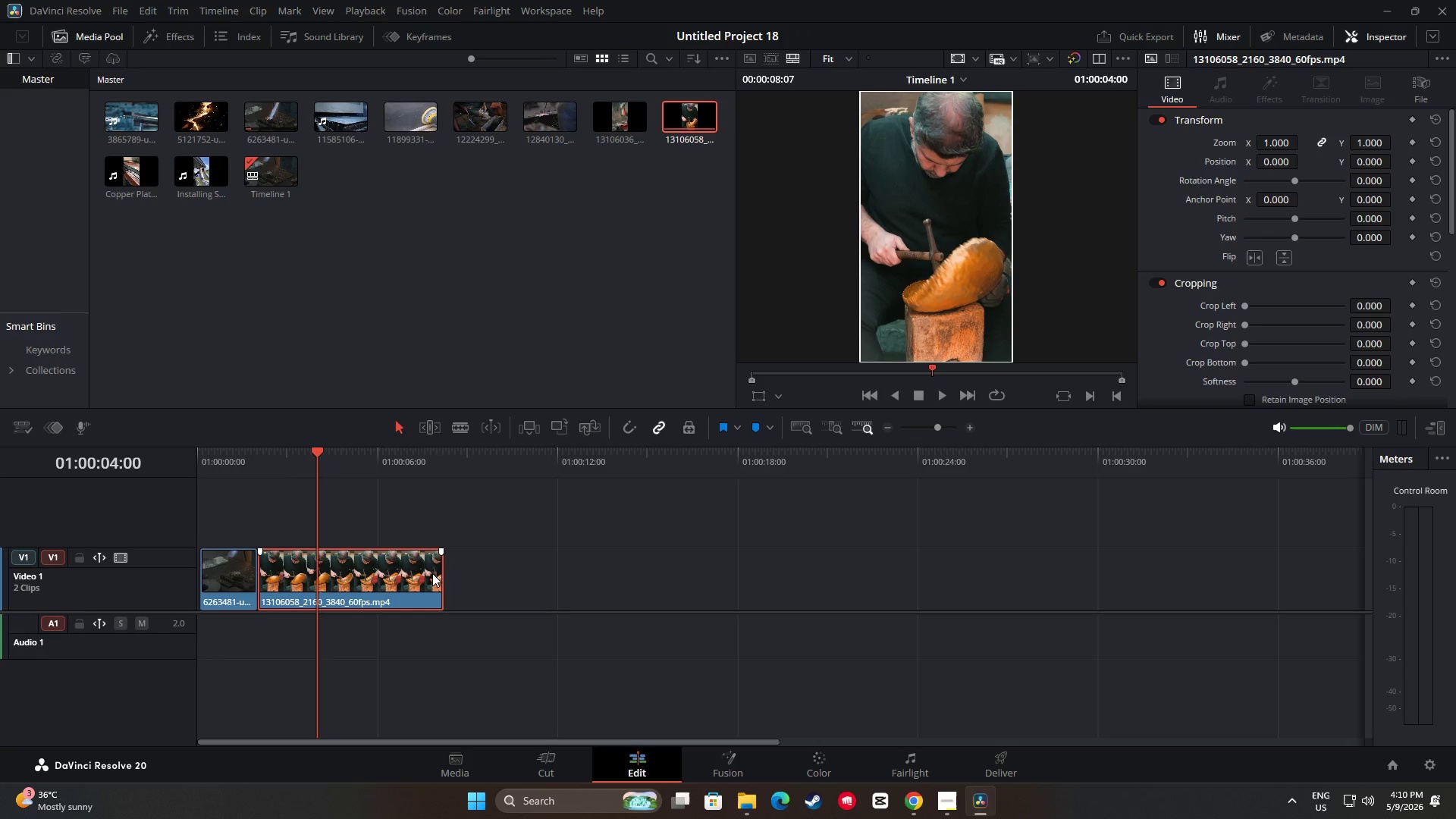 
left_click_drag(start_coordinate=[435, 574], to_coordinate=[310, 574])
 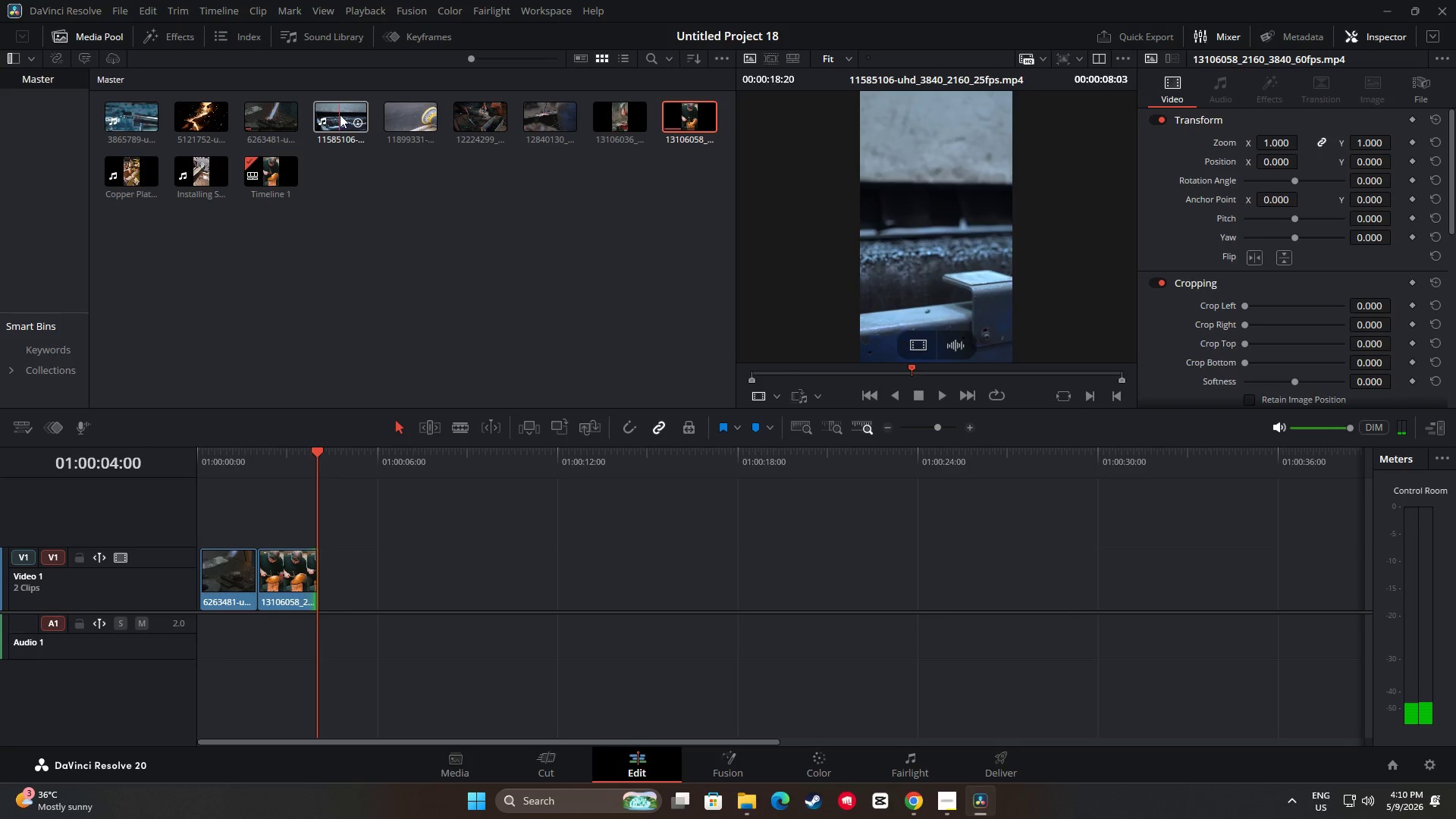 
wait(22.3)
 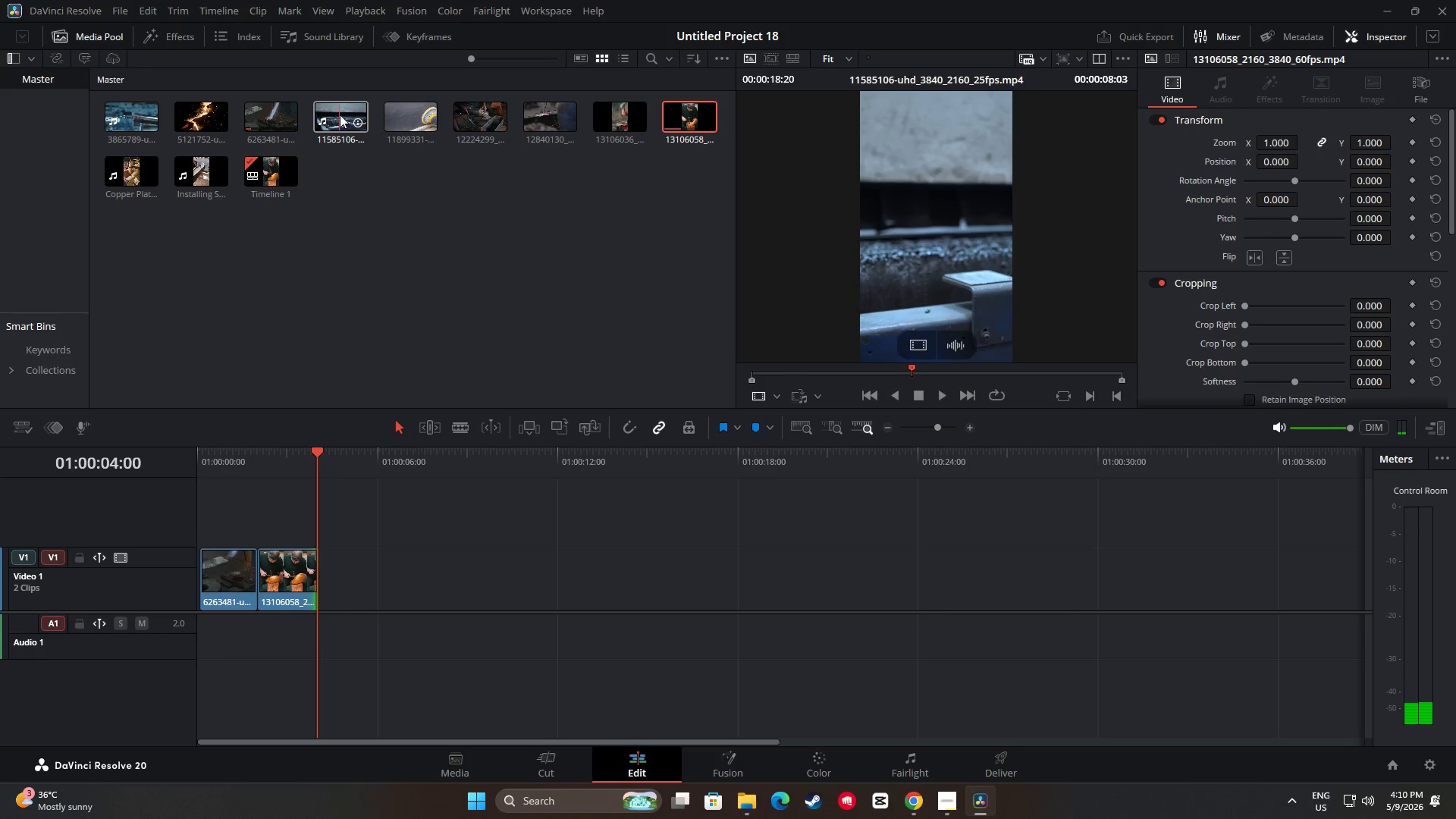 
left_click_drag(start_coordinate=[337, 118], to_coordinate=[316, 576])
 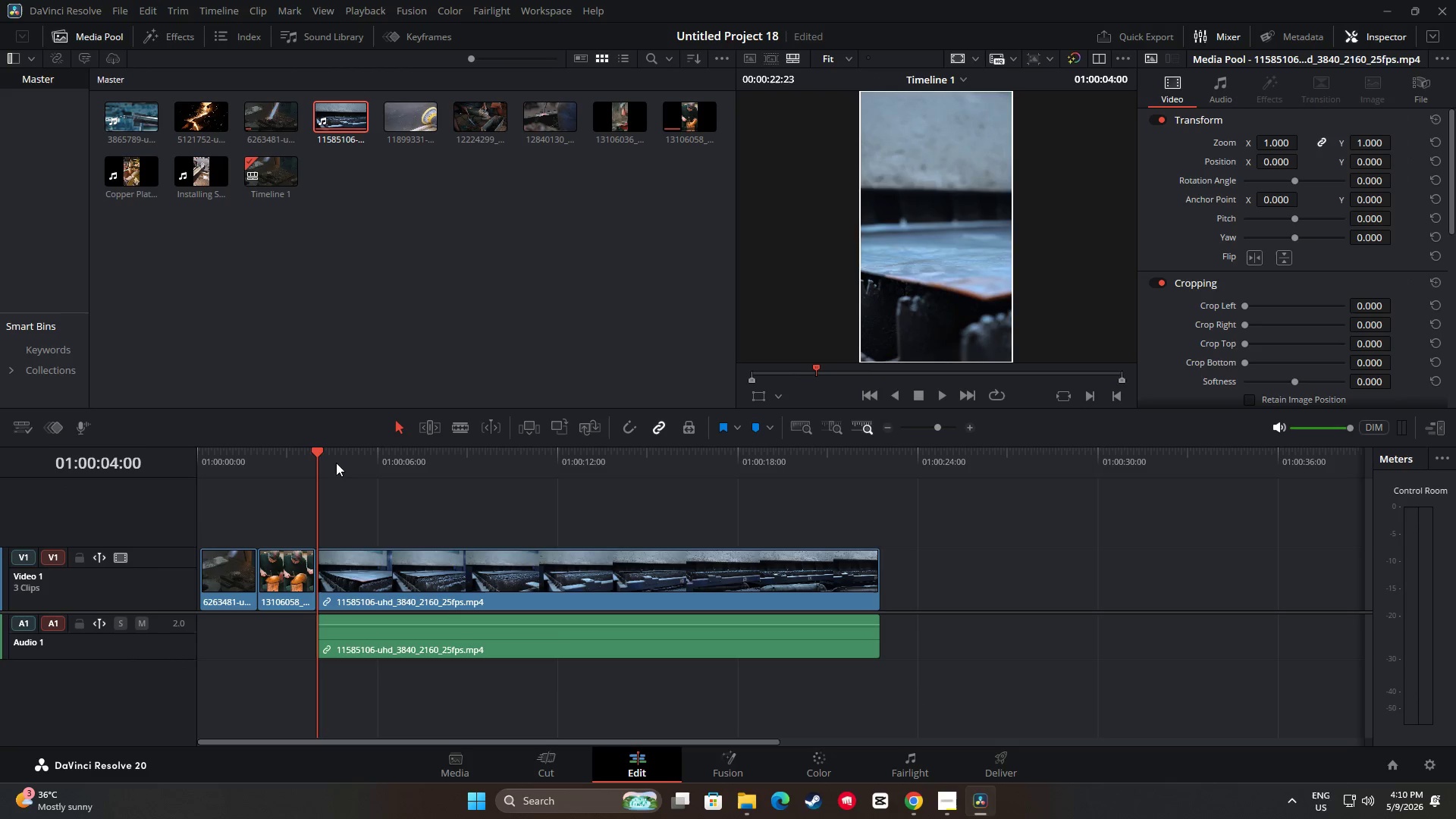 
left_click_drag(start_coordinate=[321, 457], to_coordinate=[400, 457])
 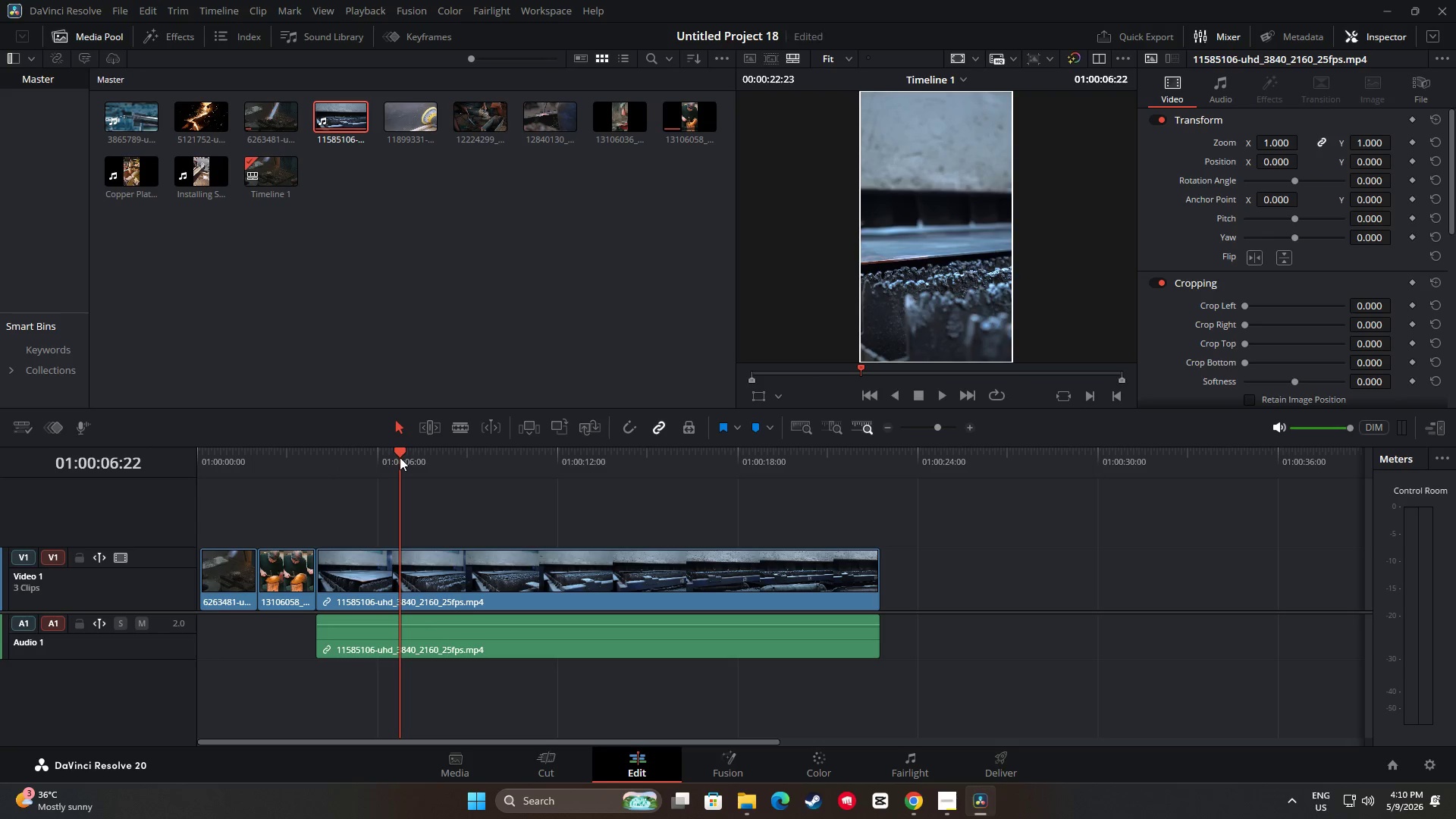 
left_click_drag(start_coordinate=[400, 457], to_coordinate=[438, 457])
 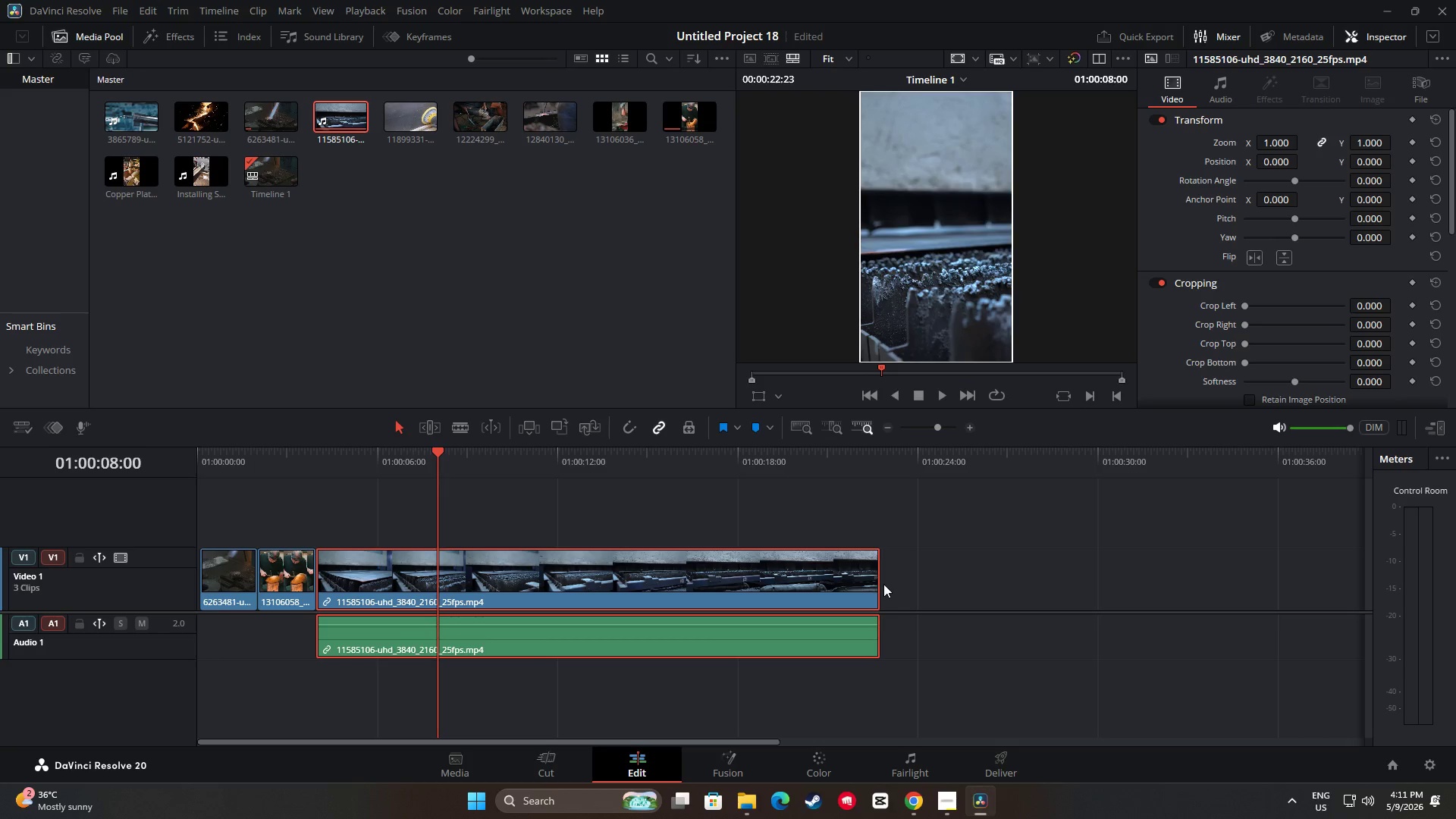 
left_click_drag(start_coordinate=[875, 585], to_coordinate=[433, 568])
 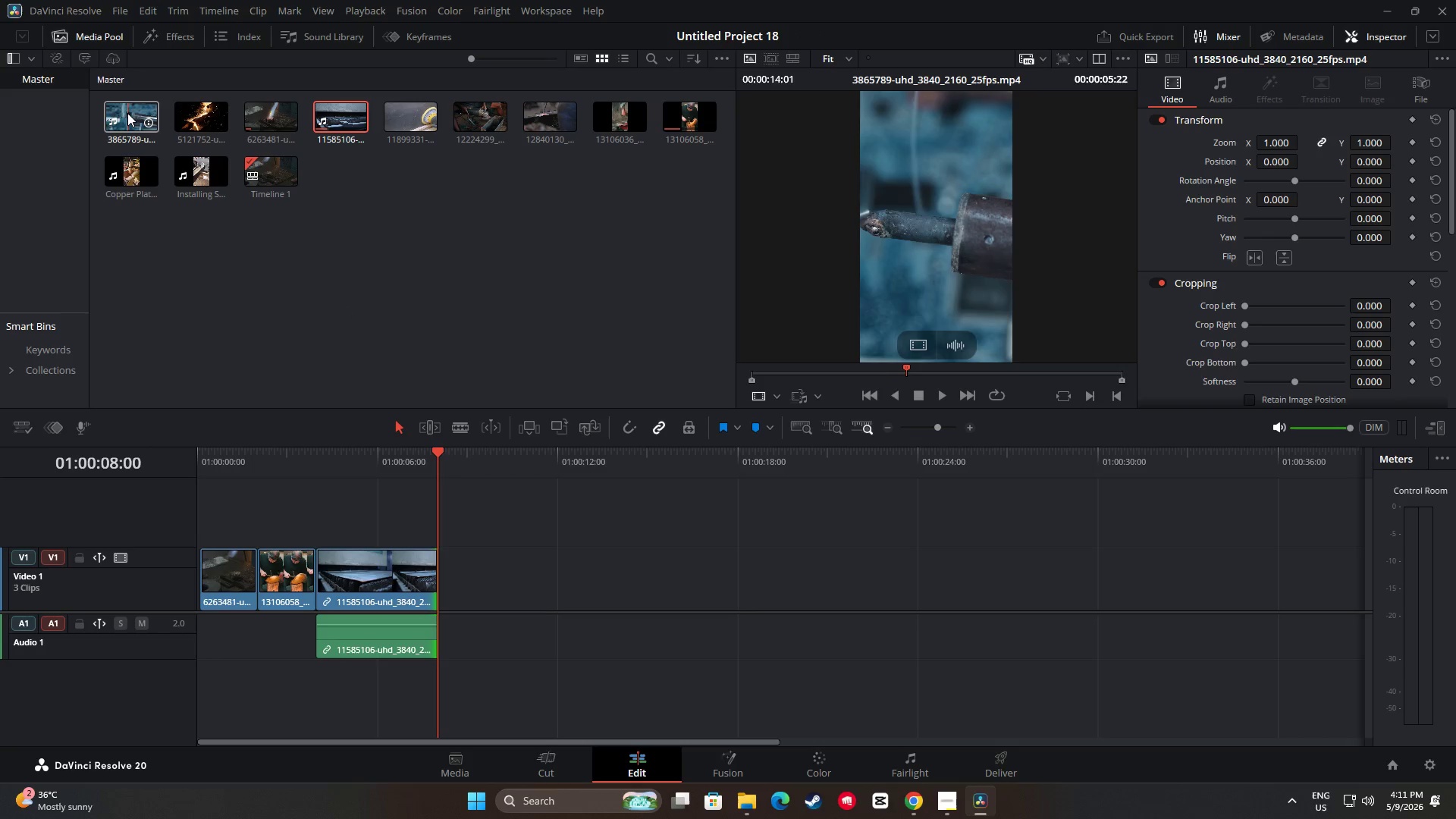 
right_click([132, 115])
 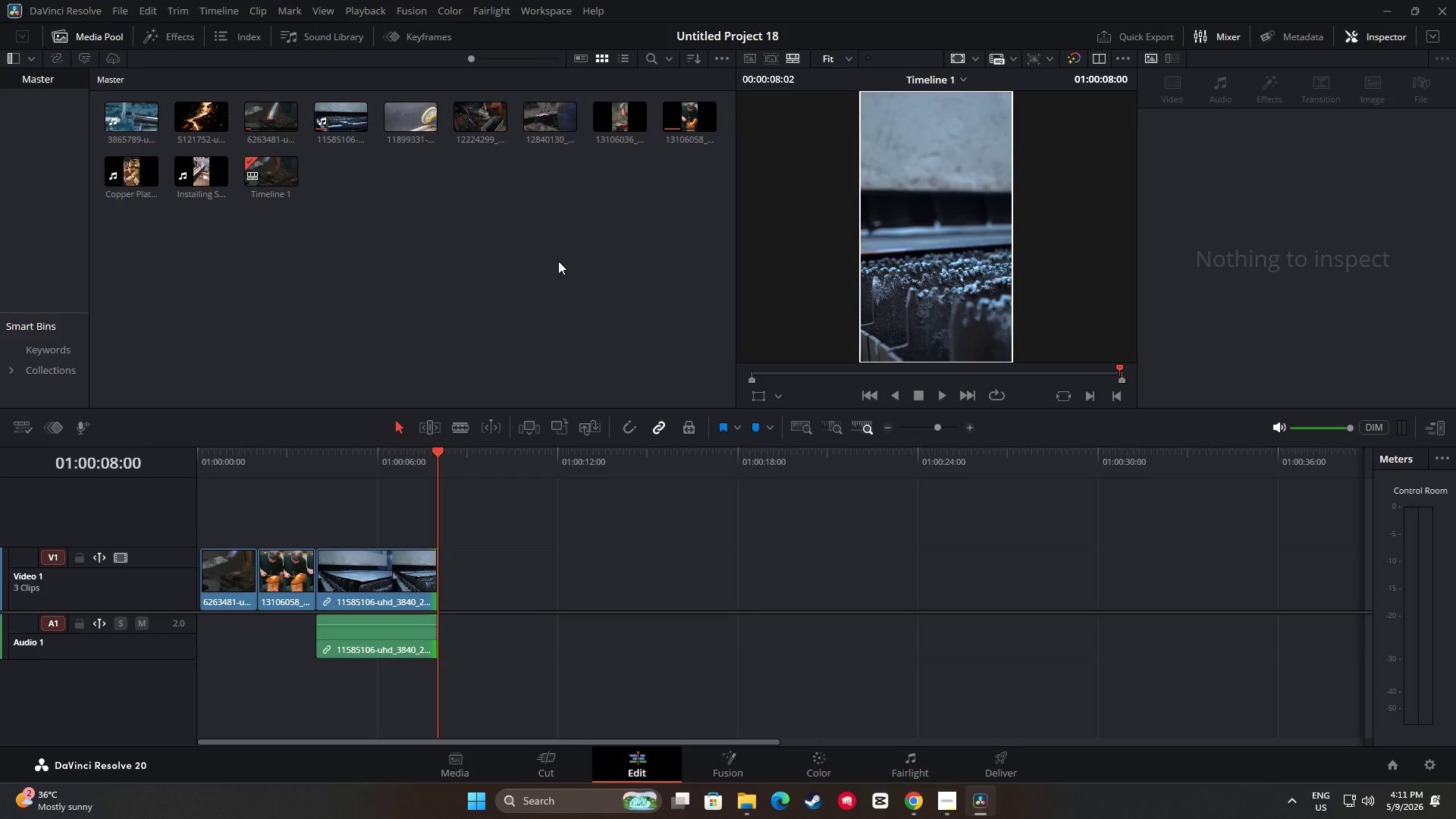 
wait(17.08)
 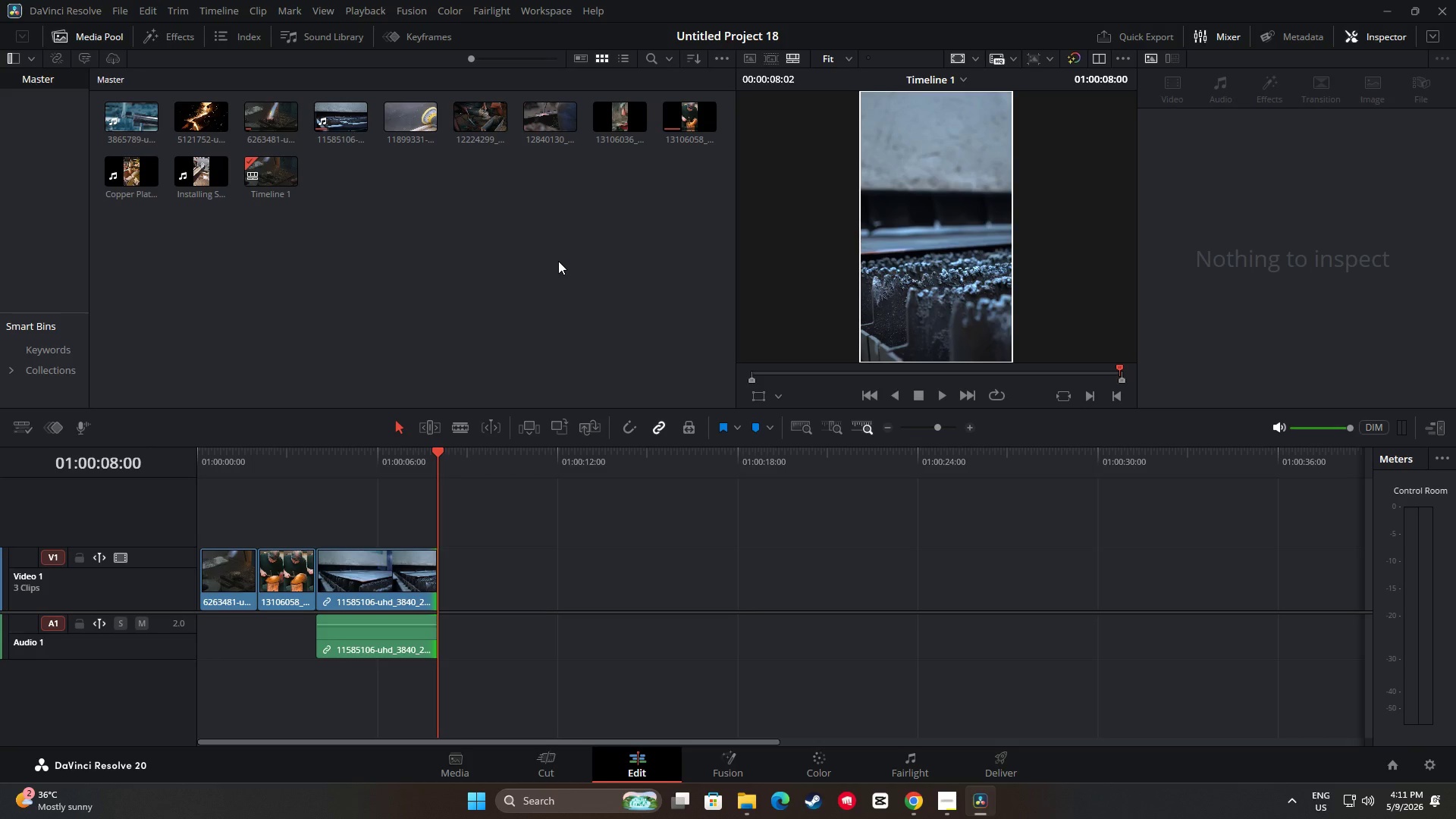 
left_click_drag(start_coordinate=[464, 110], to_coordinate=[438, 582])
 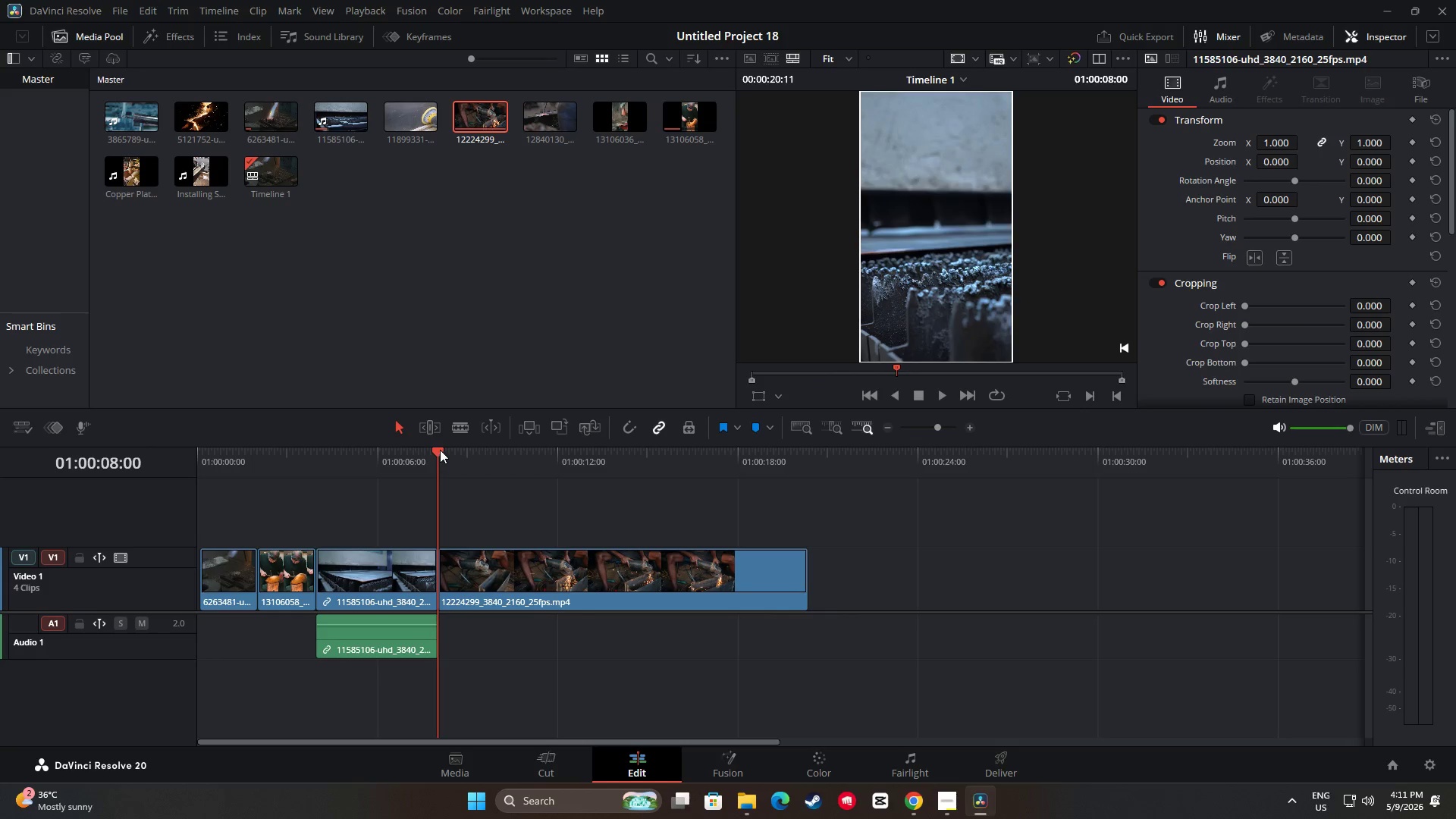 
left_click_drag(start_coordinate=[440, 450], to_coordinate=[528, 463])
 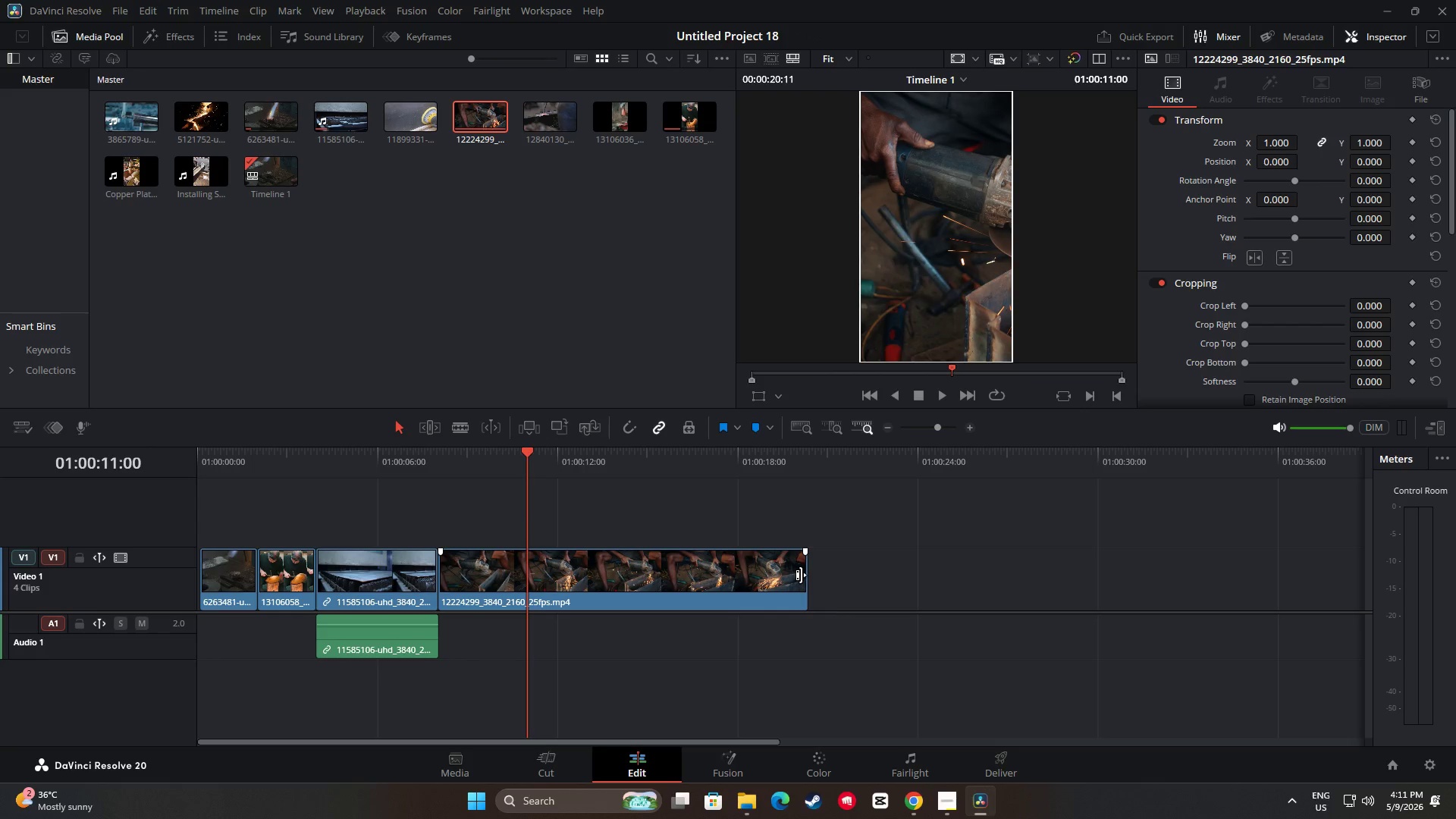 
left_click_drag(start_coordinate=[801, 575], to_coordinate=[522, 572])
 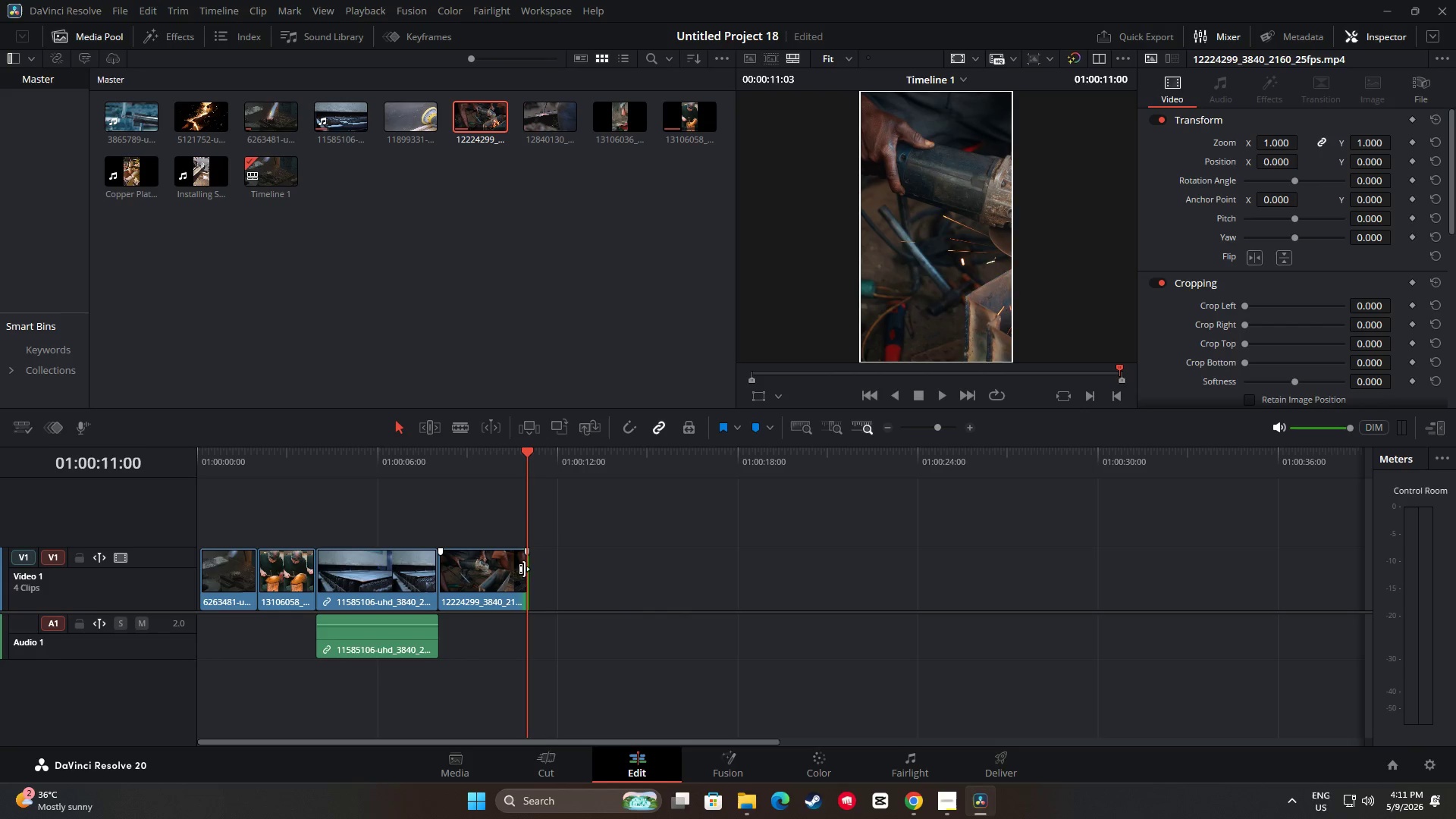 
mouse_move([520, 560])
 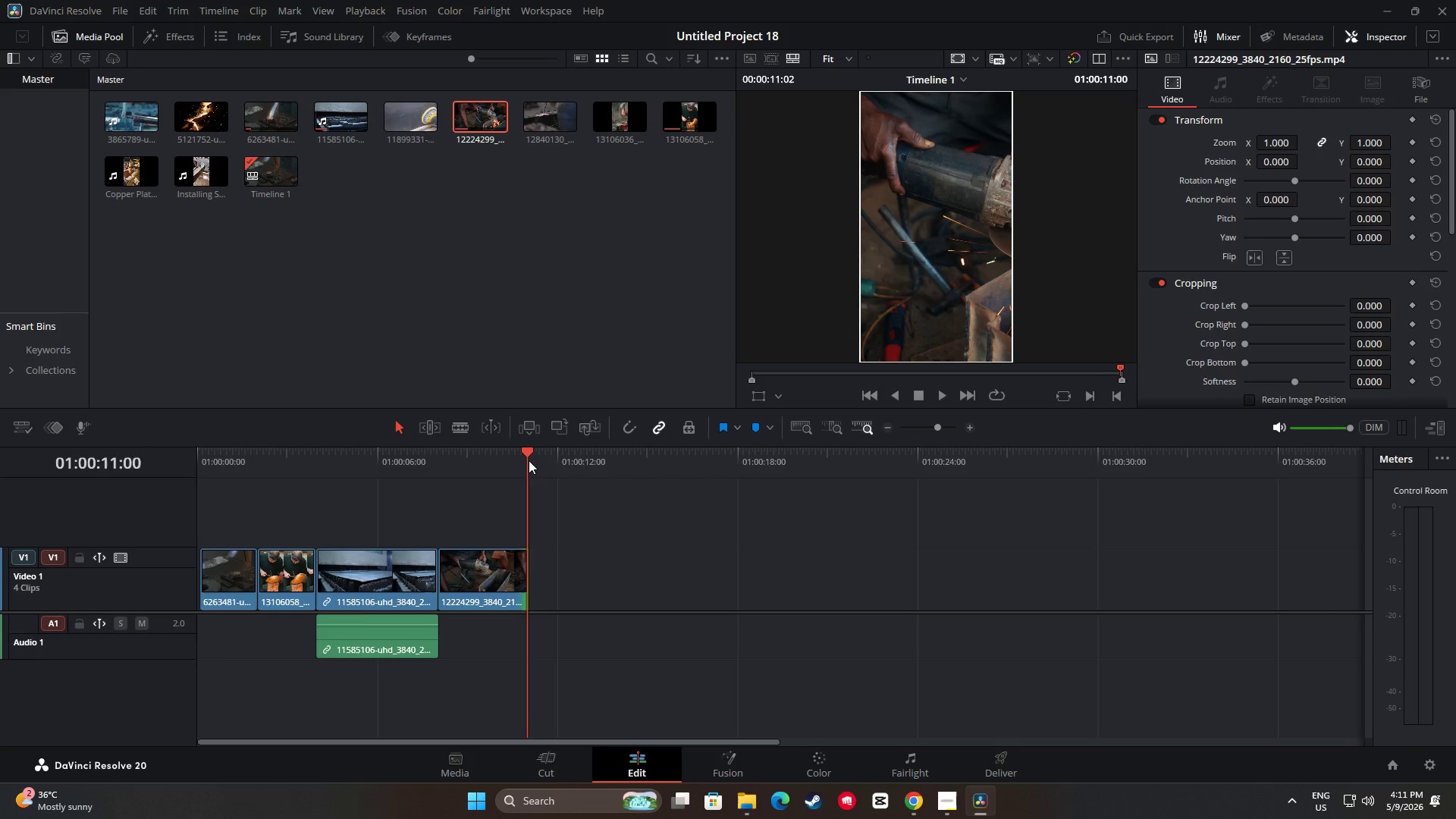 
left_click_drag(start_coordinate=[529, 460], to_coordinate=[209, 469])
 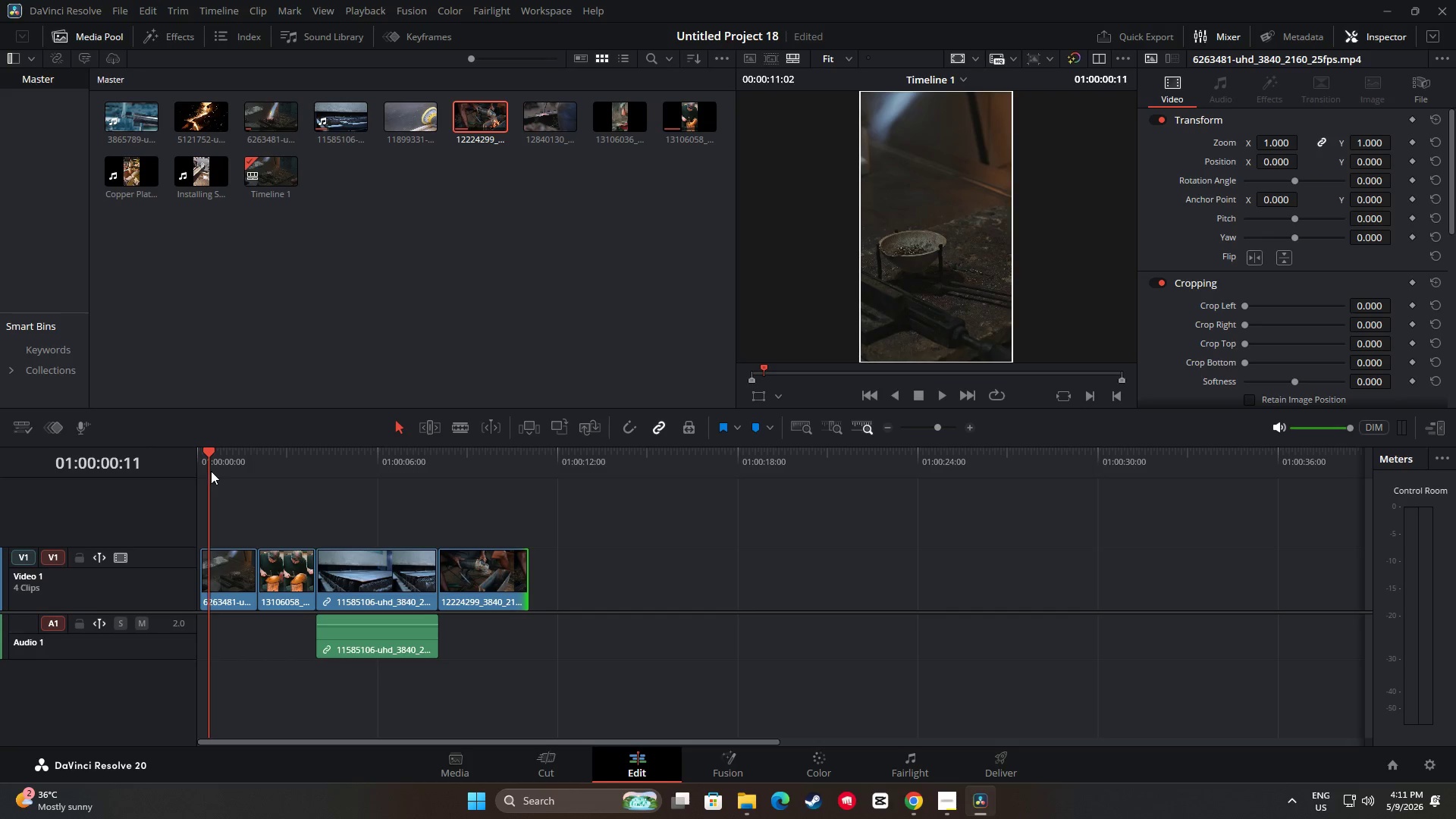 
left_click_drag(start_coordinate=[211, 466], to_coordinate=[197, 469])
 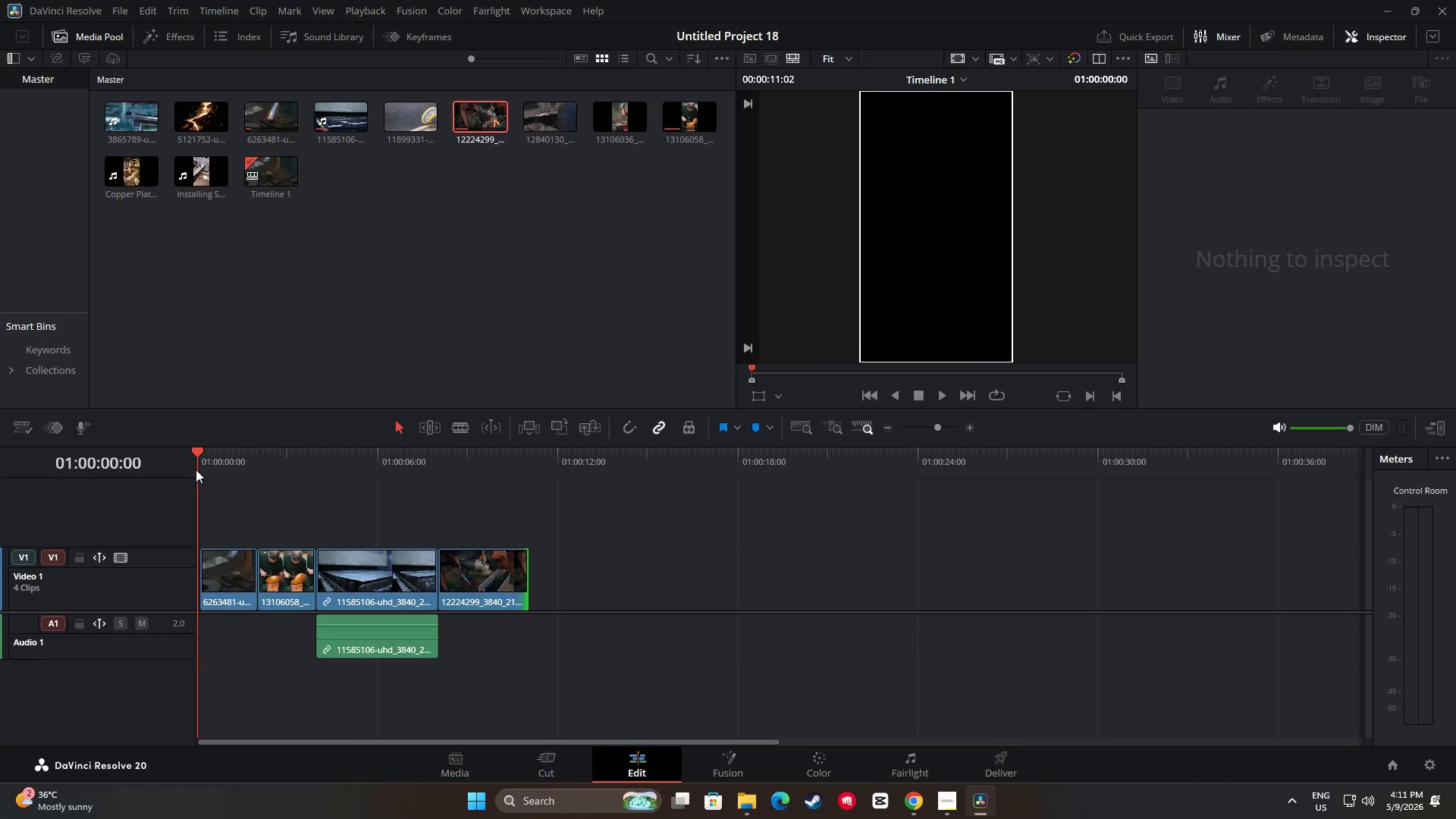 
key(Space)
 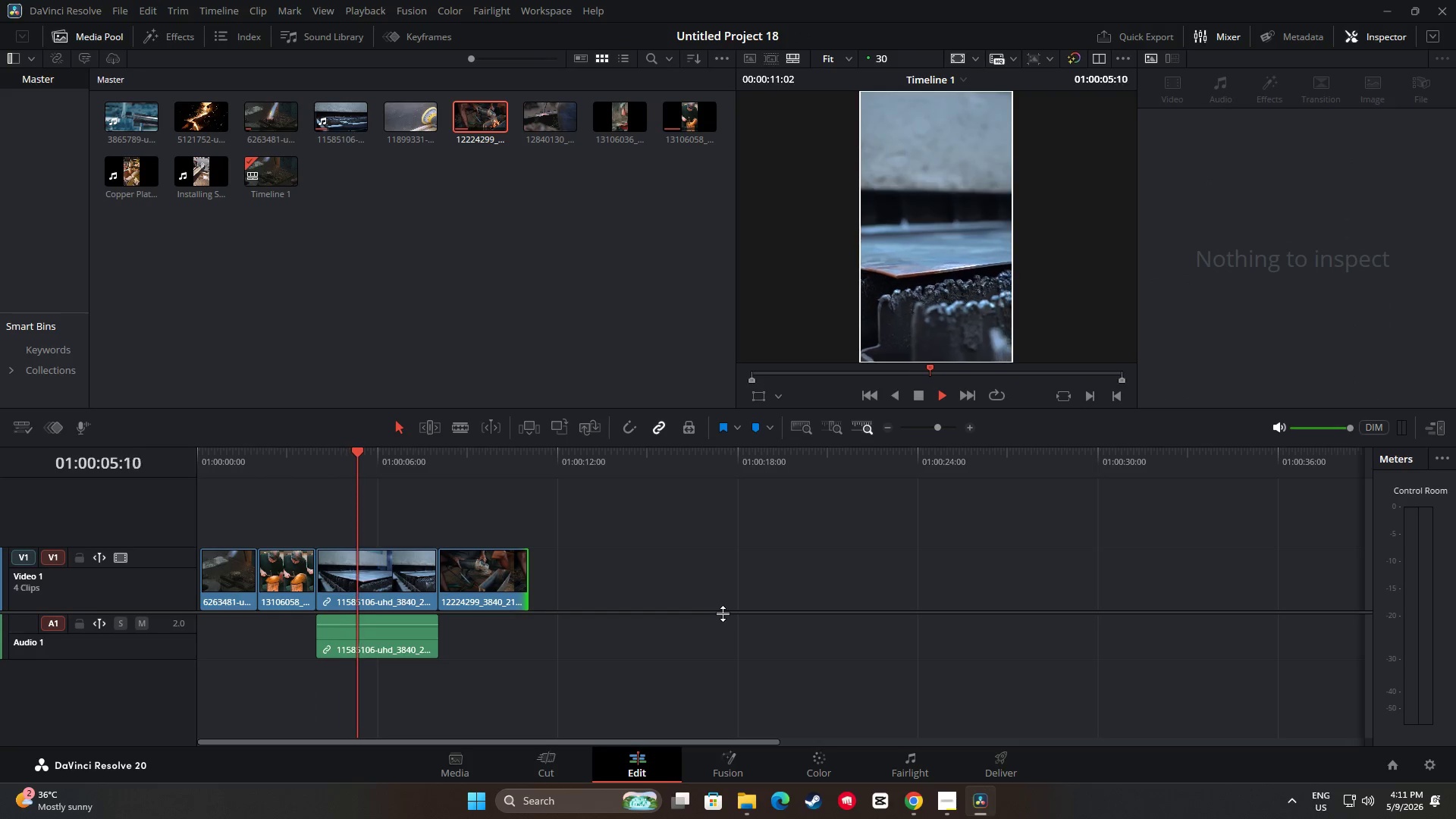 
wait(10.39)
 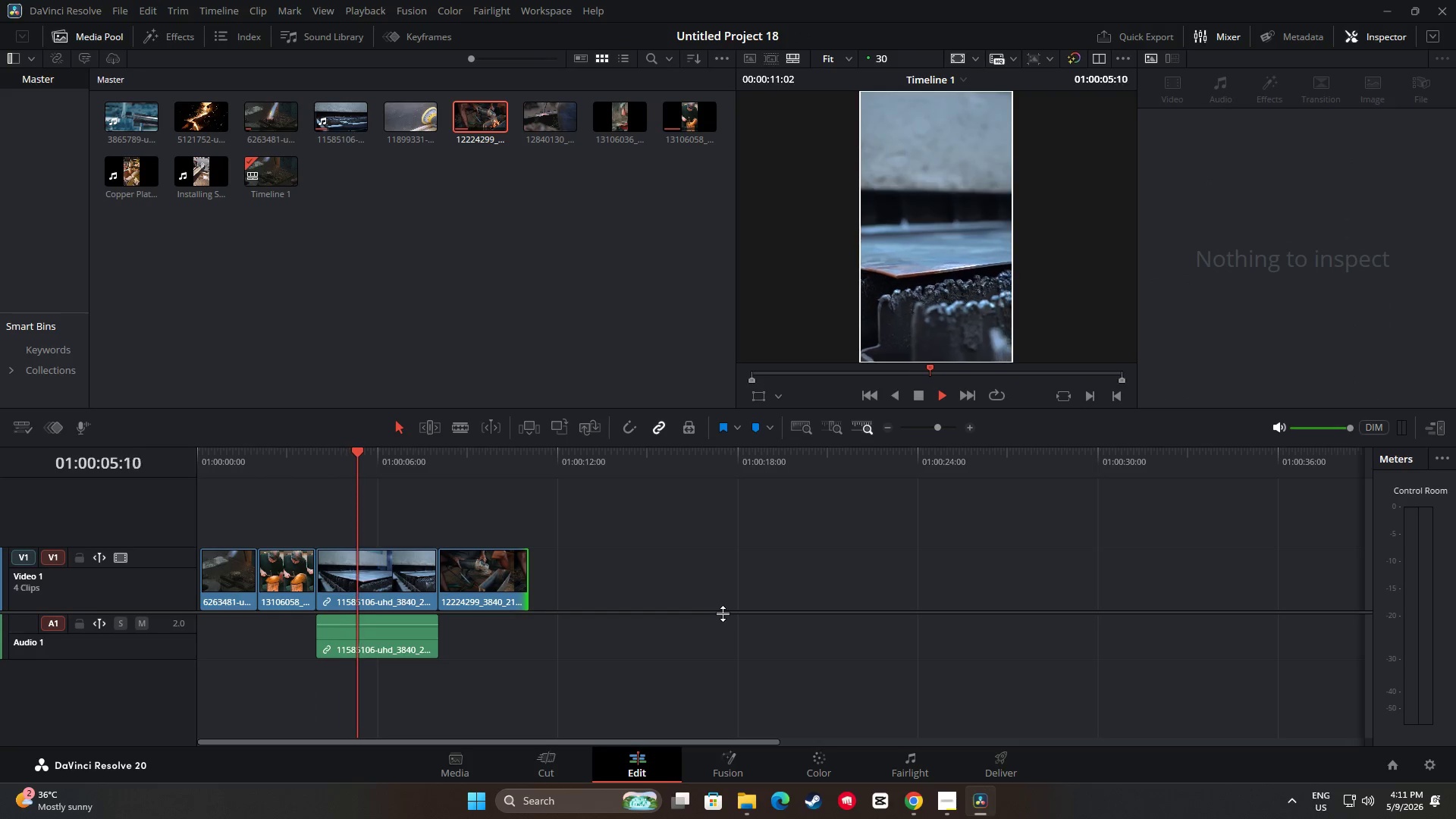 
key(Space)
 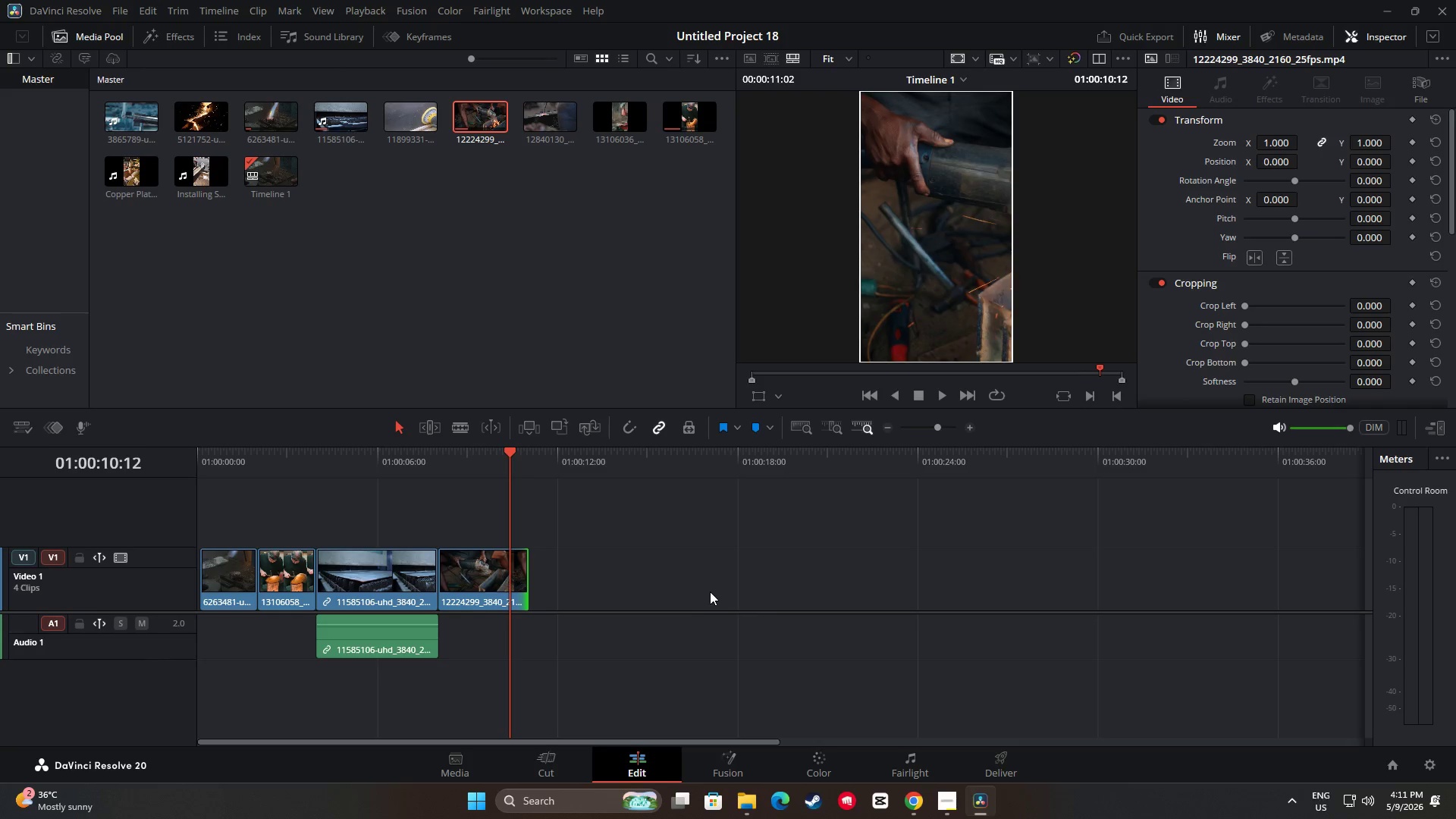 
key(Space)
 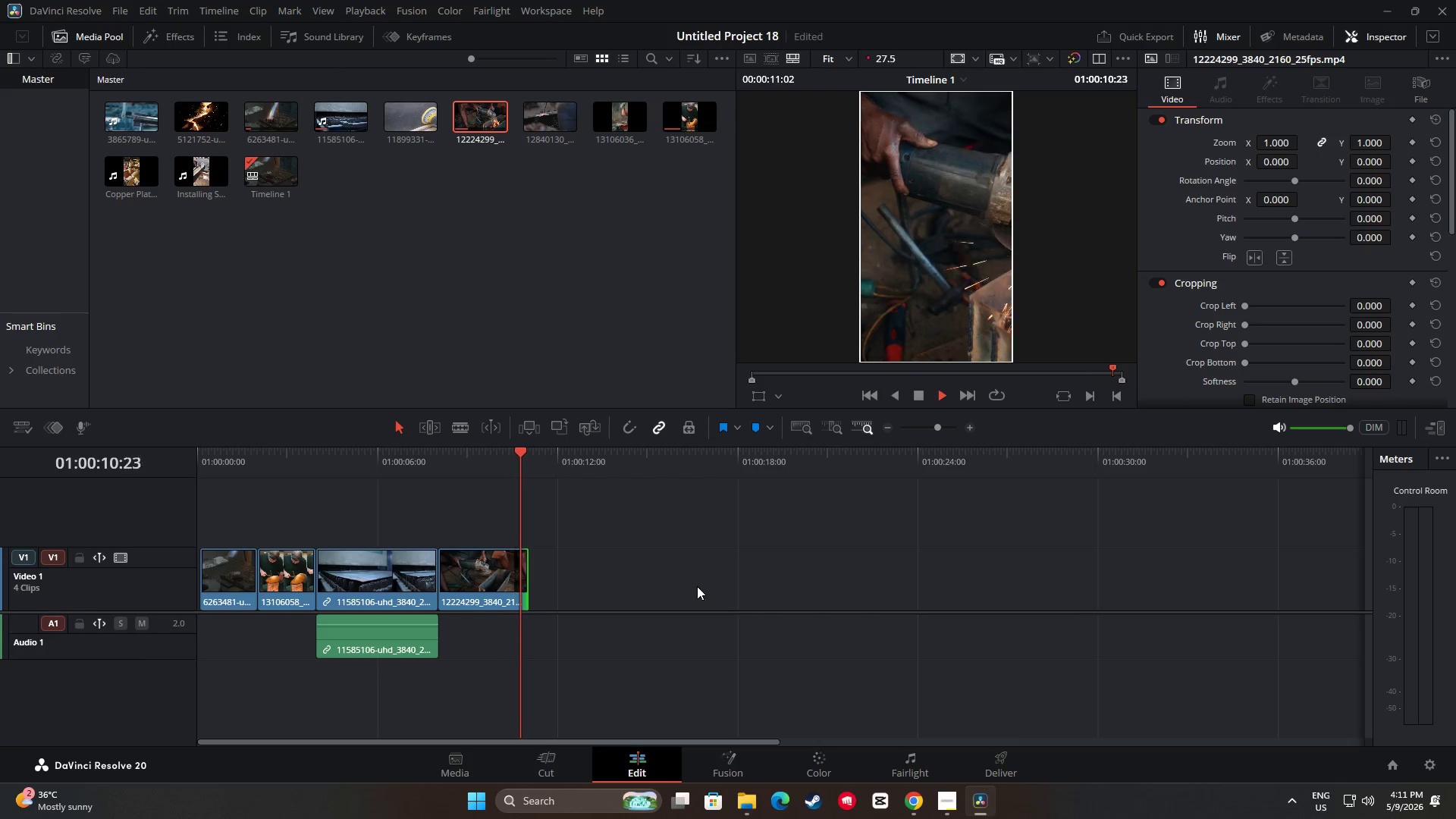 
key(Space)
 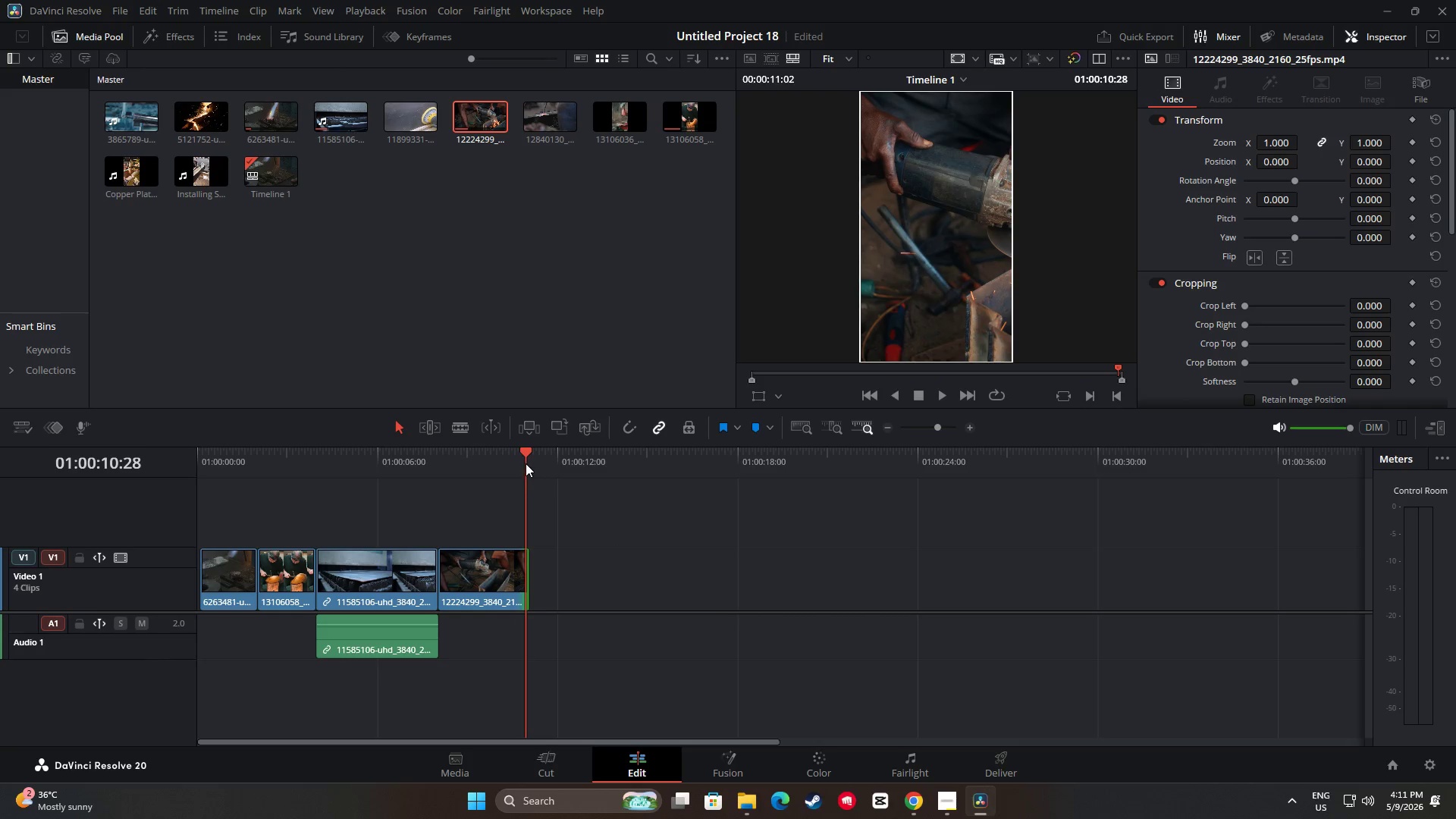 
key(Space)
 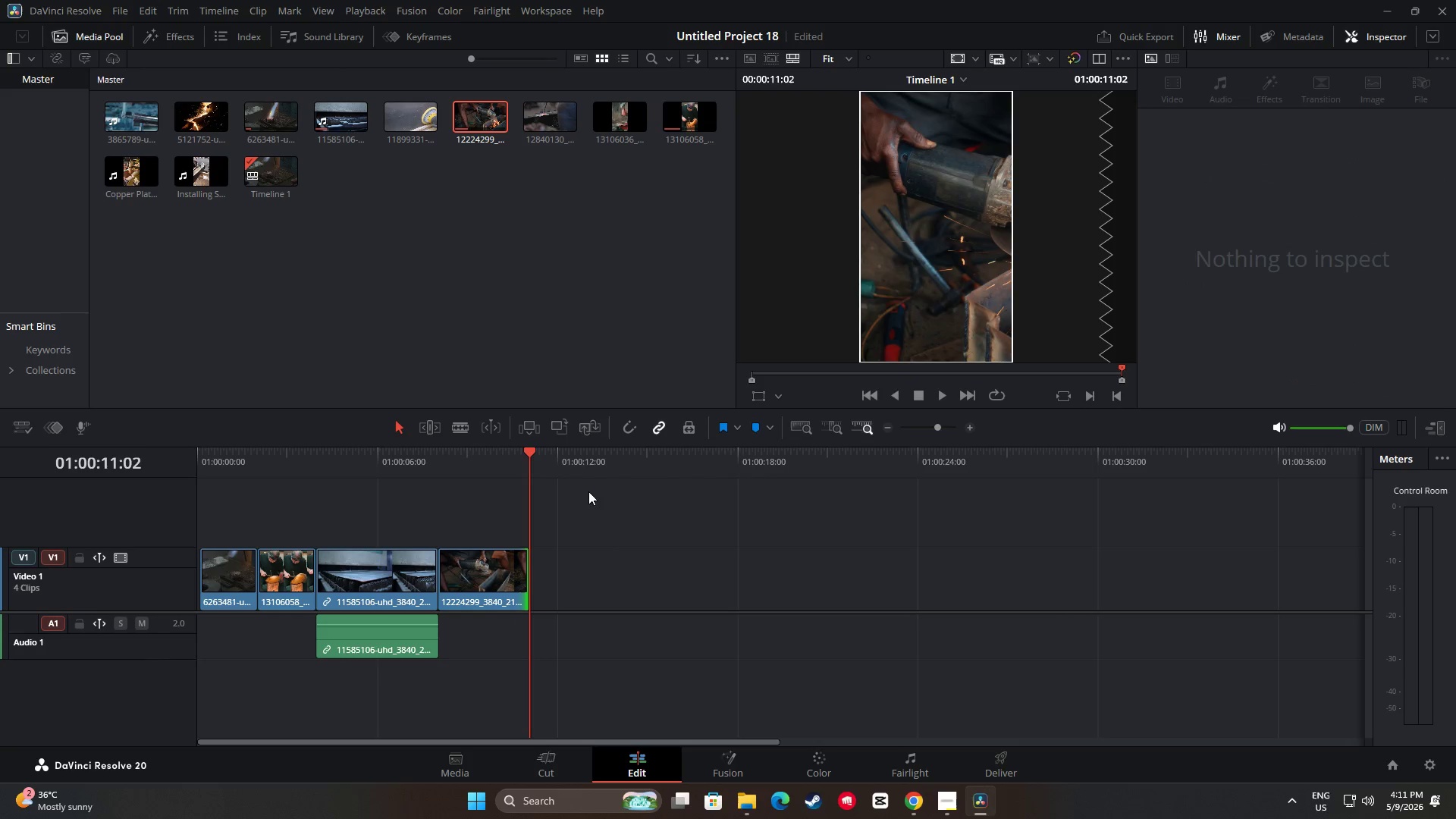 
key(Space)
 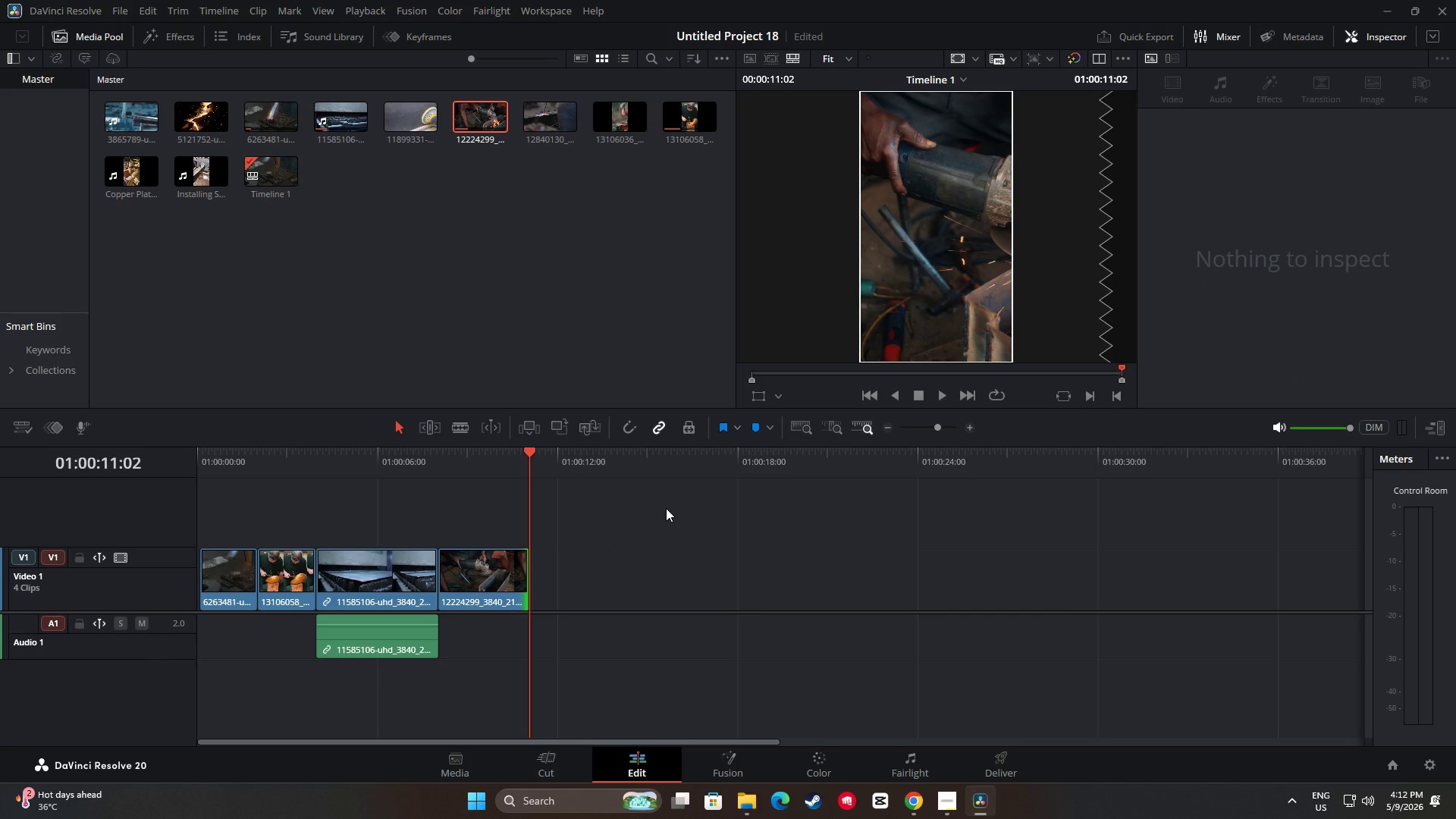 
wait(5.64)
 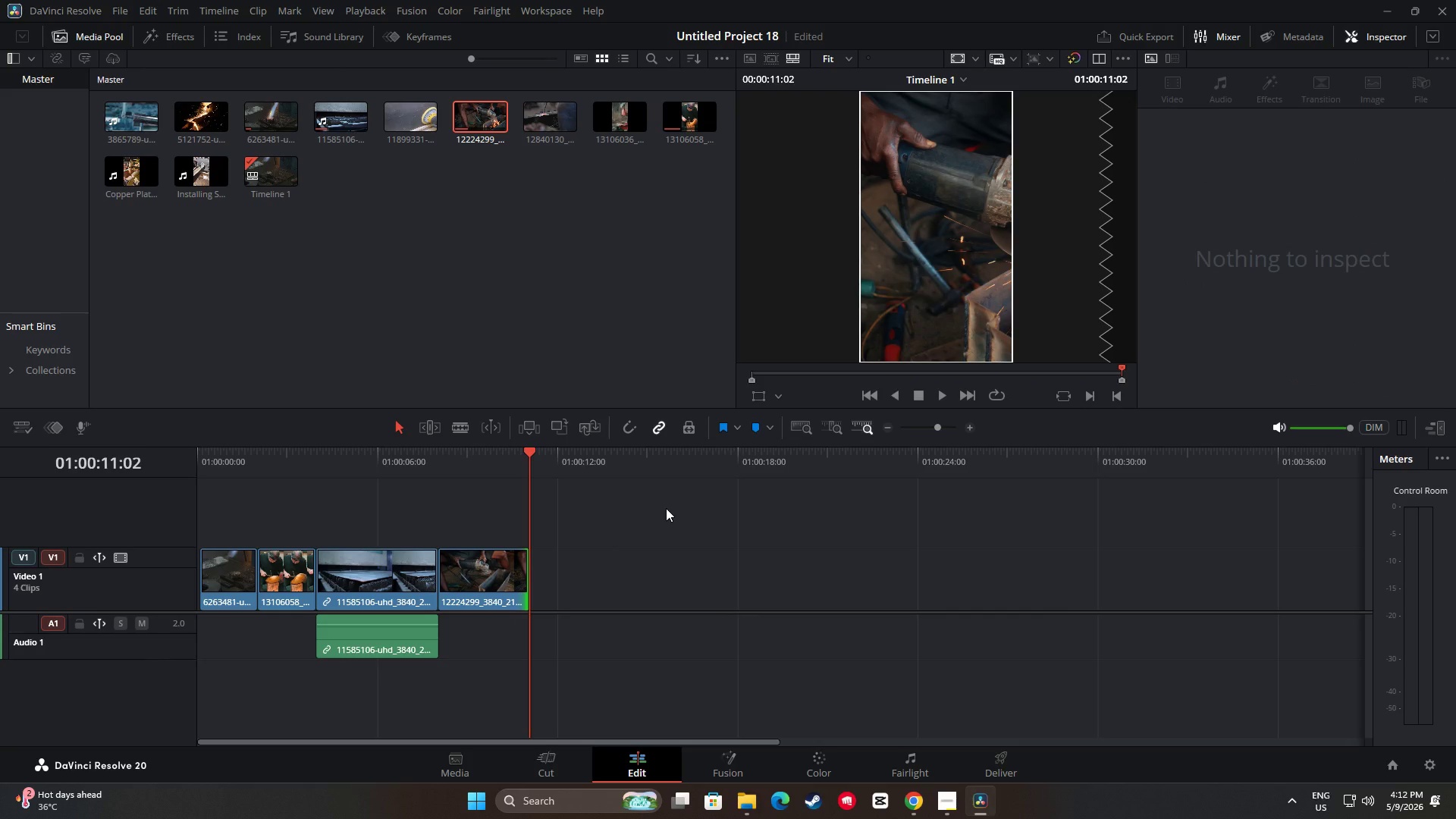 
left_click_drag(start_coordinate=[533, 459], to_coordinate=[509, 455])
 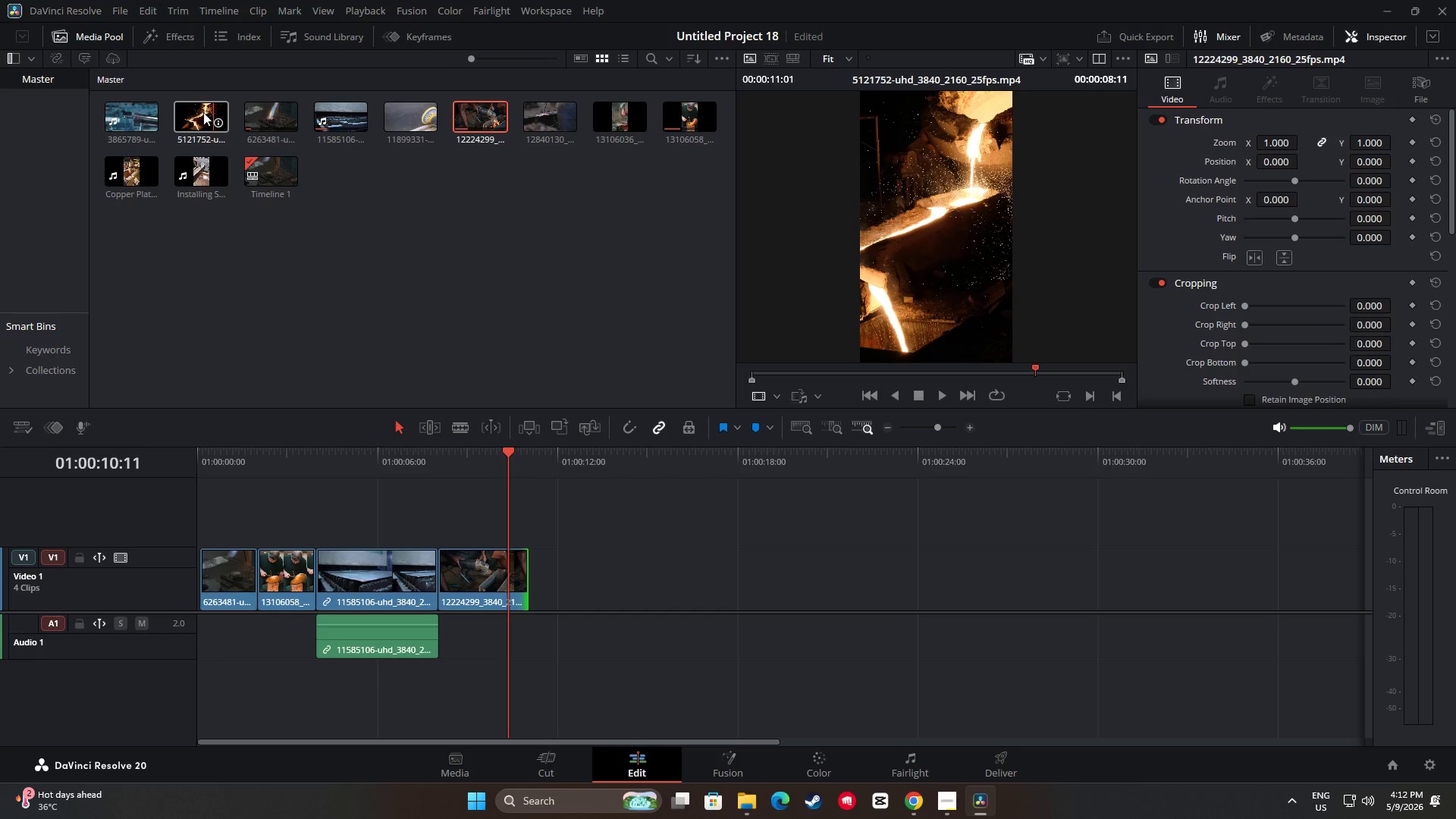 
wait(12.86)
 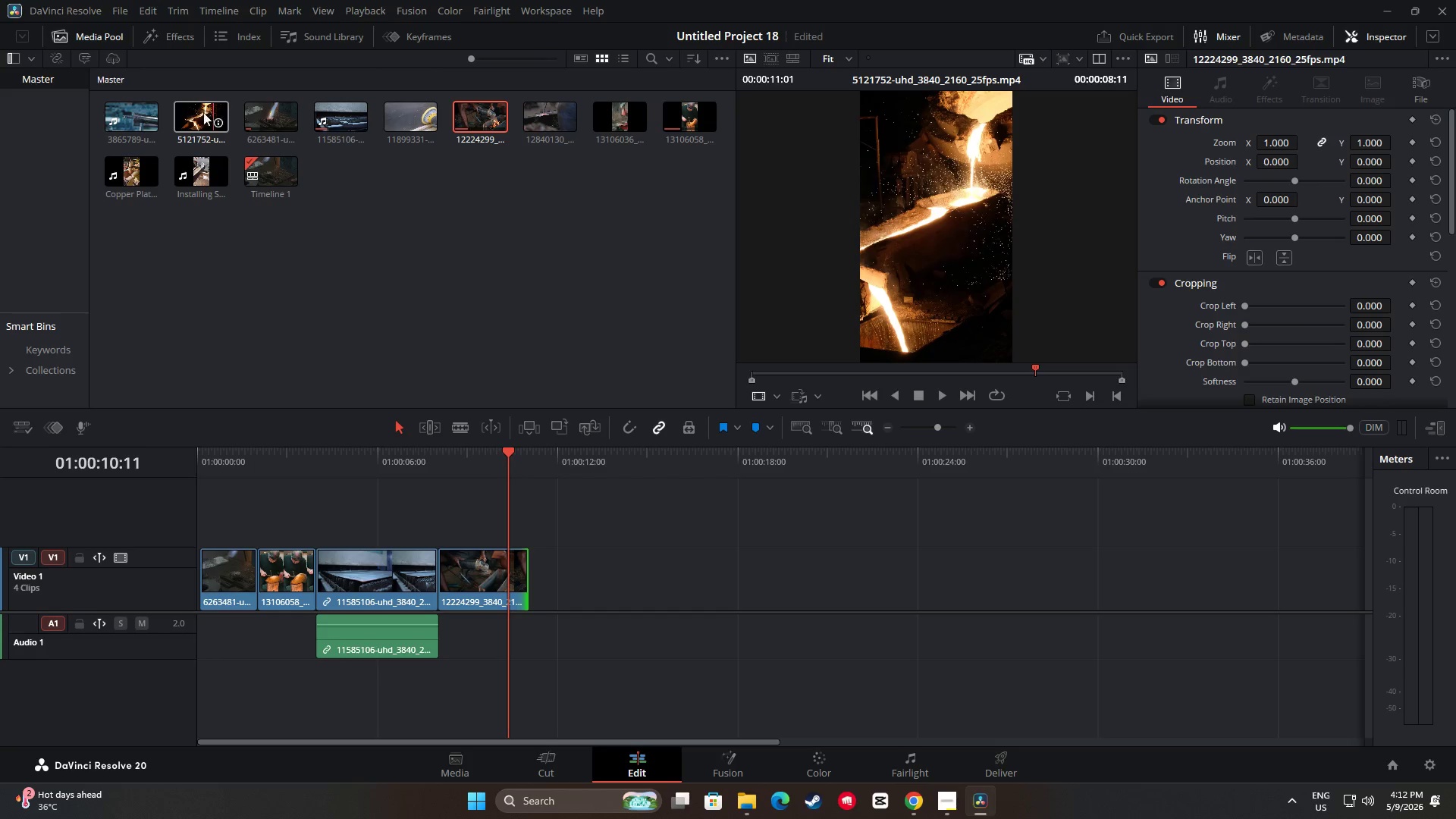 
mouse_move([552, 122])
 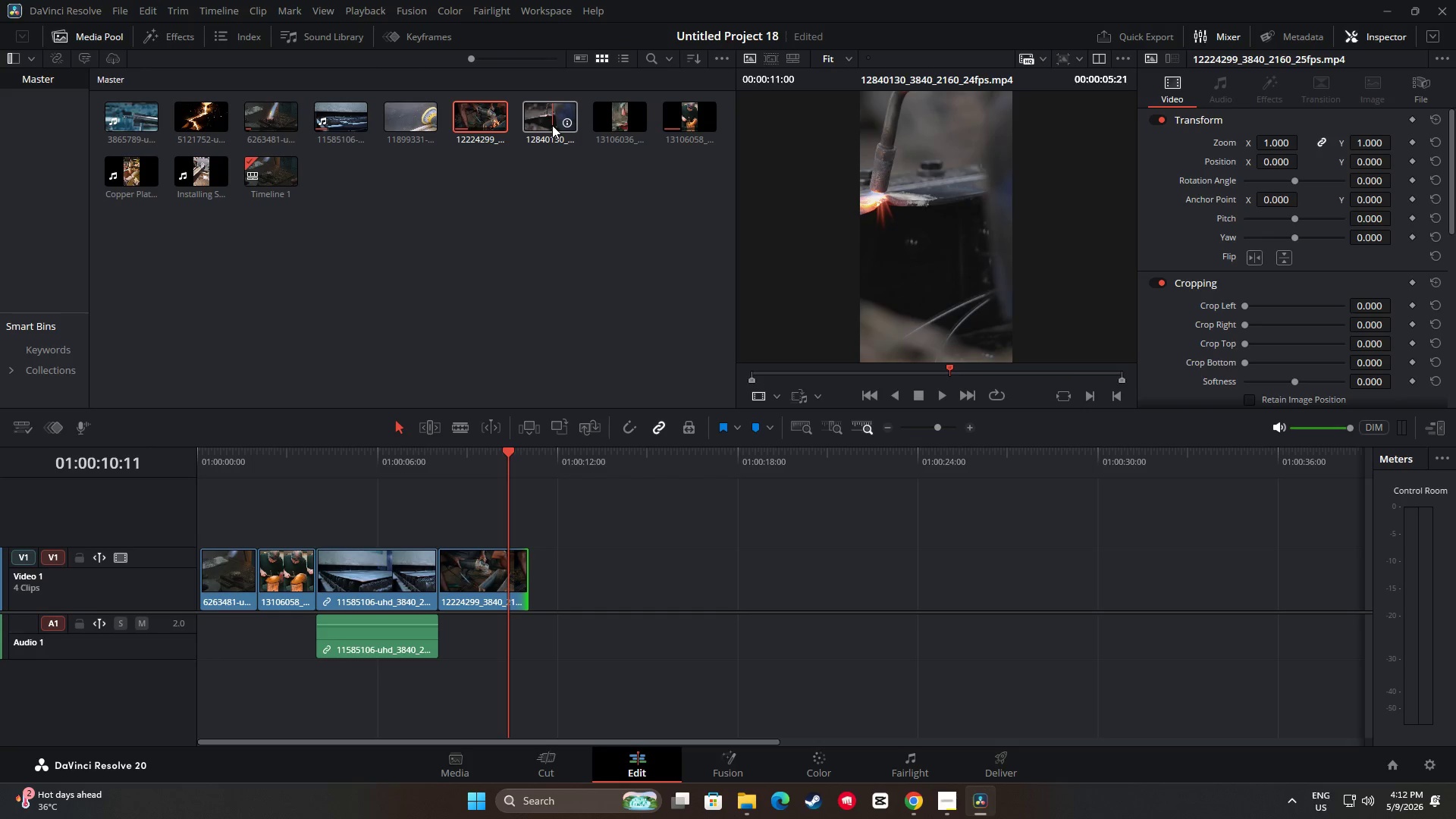 
wait(5.67)
 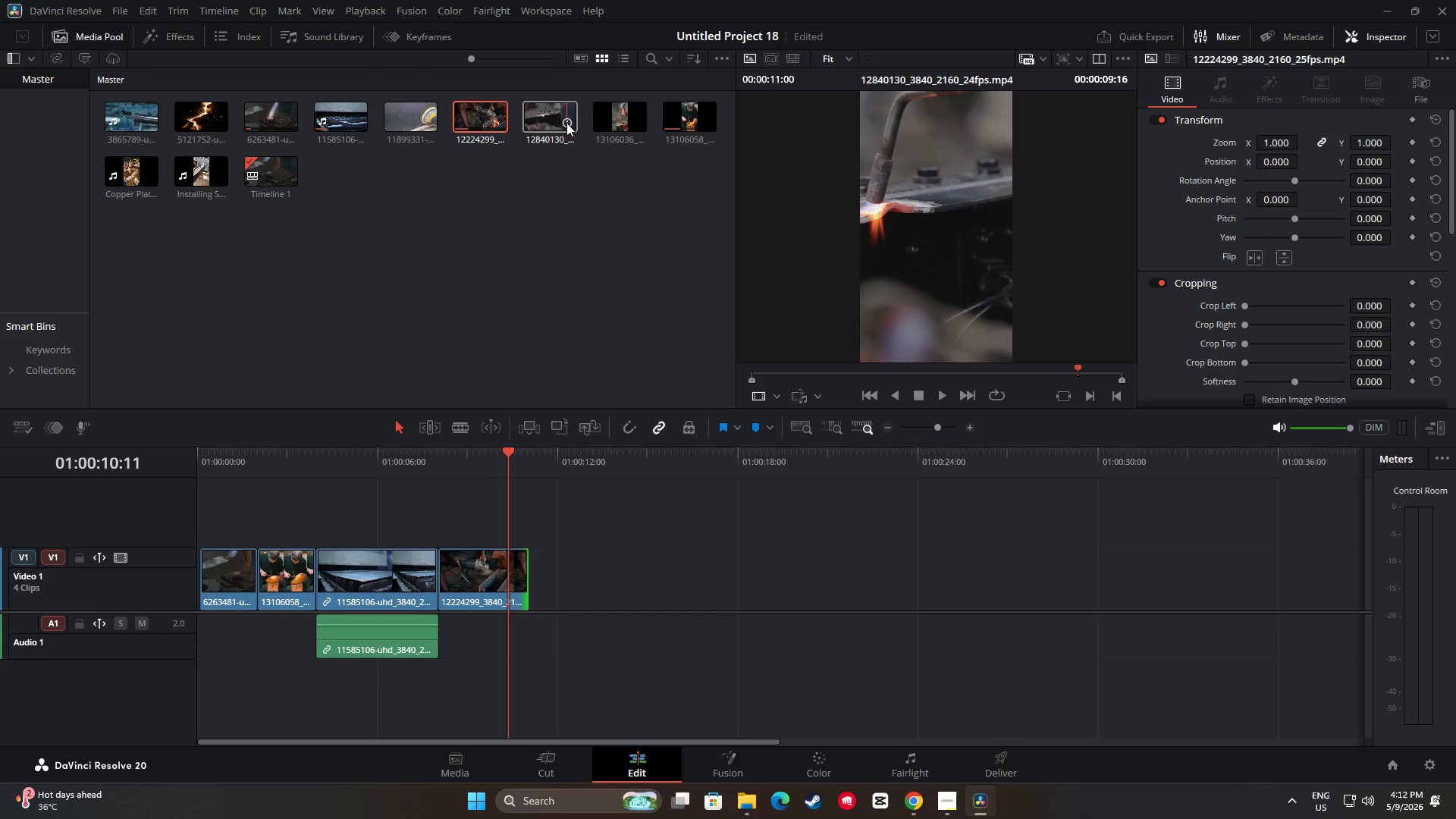 
left_click_drag(start_coordinate=[544, 120], to_coordinate=[530, 576])
 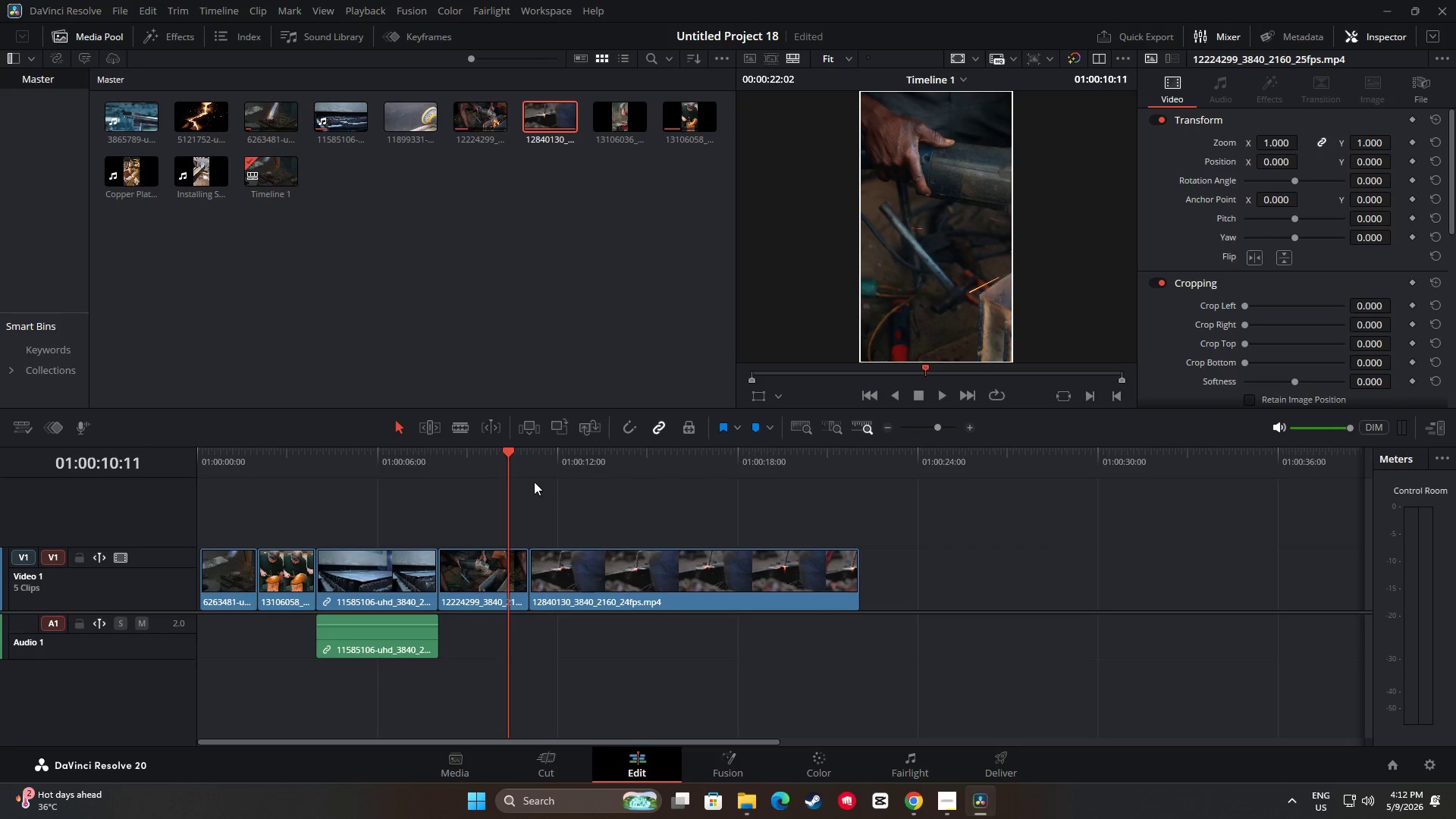 
left_click_drag(start_coordinate=[510, 452], to_coordinate=[618, 488])
 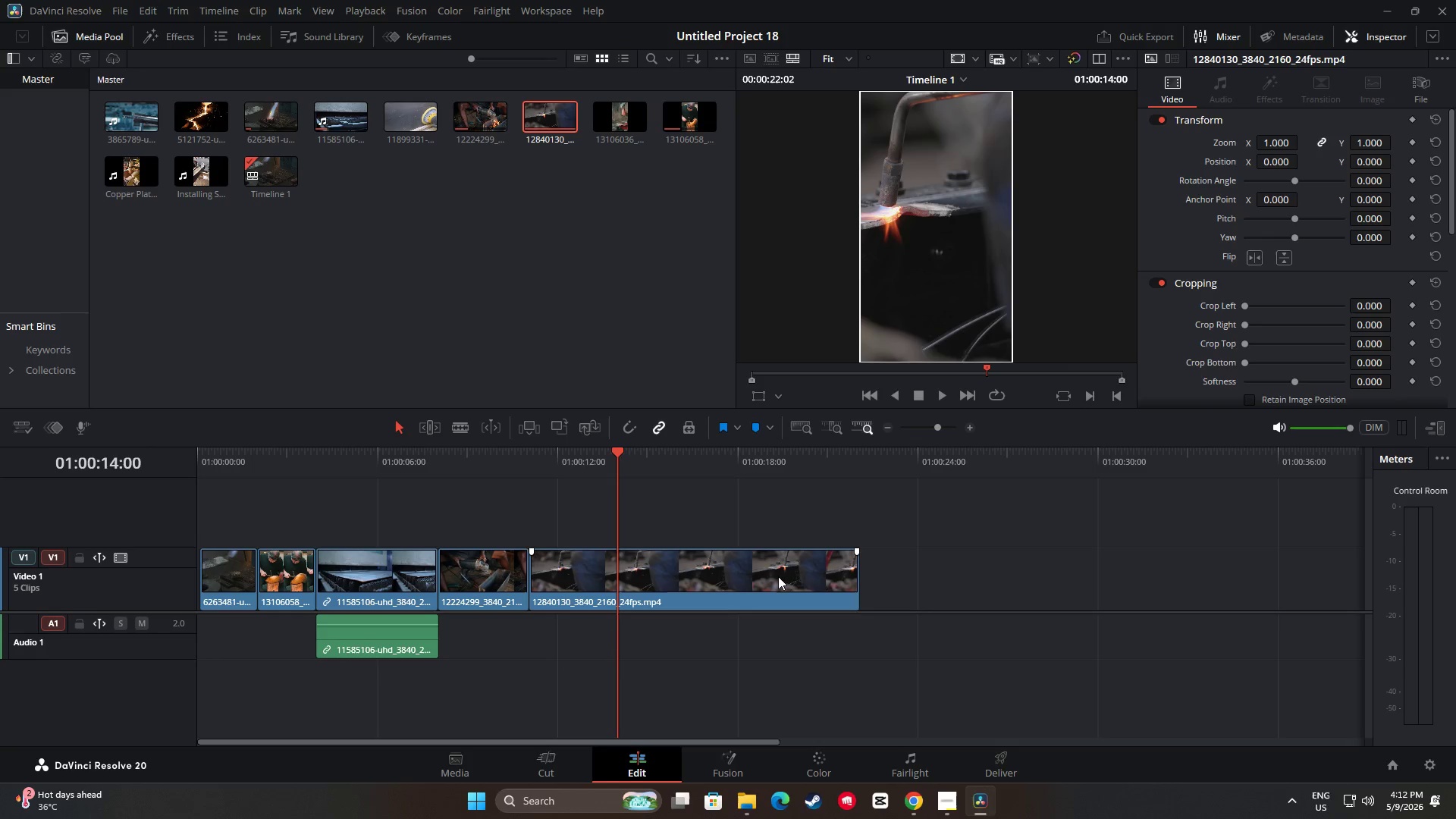 
left_click_drag(start_coordinate=[781, 579], to_coordinate=[787, 580])
 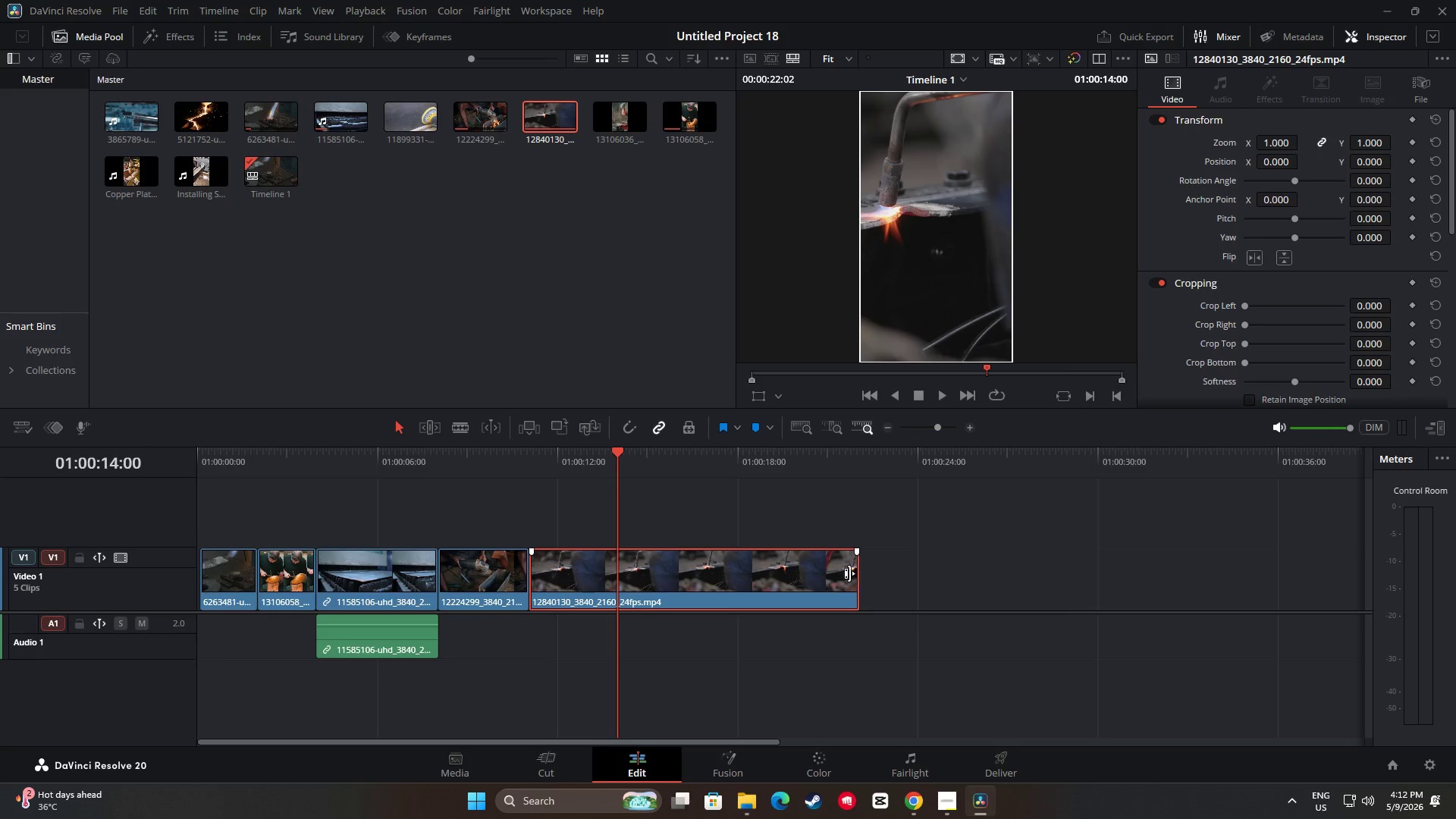 
left_click_drag(start_coordinate=[852, 573], to_coordinate=[610, 563])
 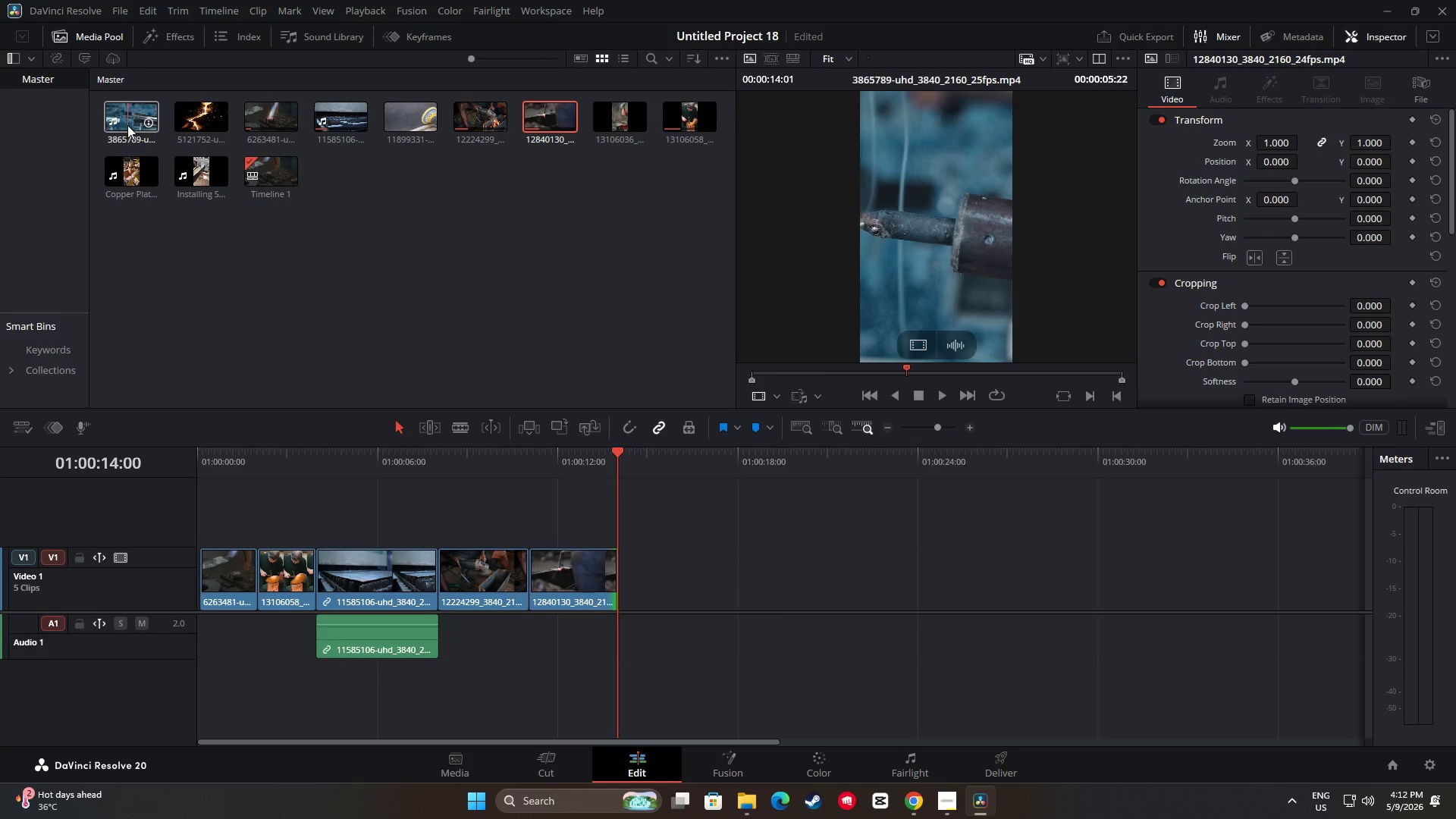 
left_click_drag(start_coordinate=[124, 111], to_coordinate=[619, 585])
 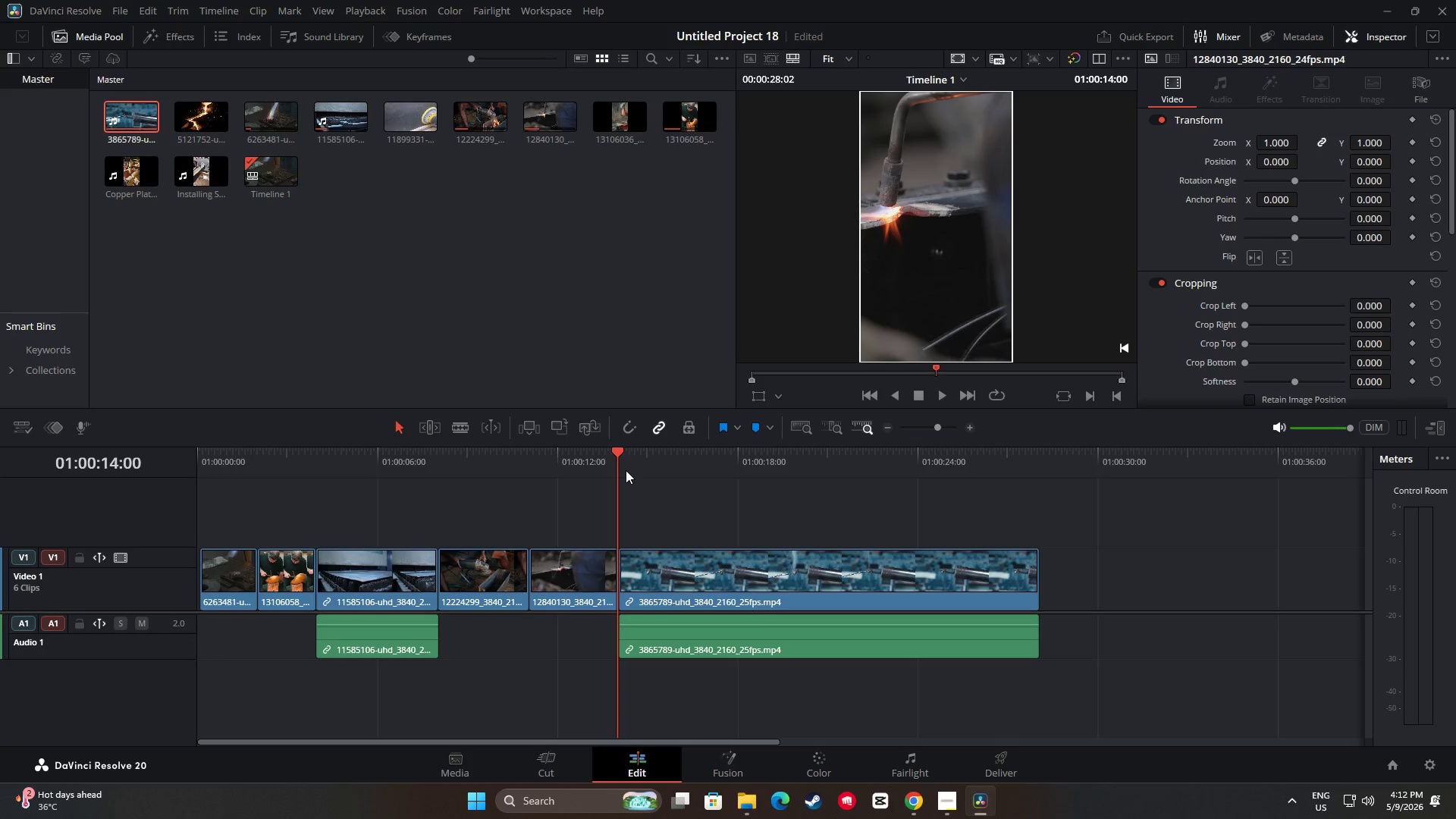 
left_click_drag(start_coordinate=[620, 456], to_coordinate=[738, 478])
 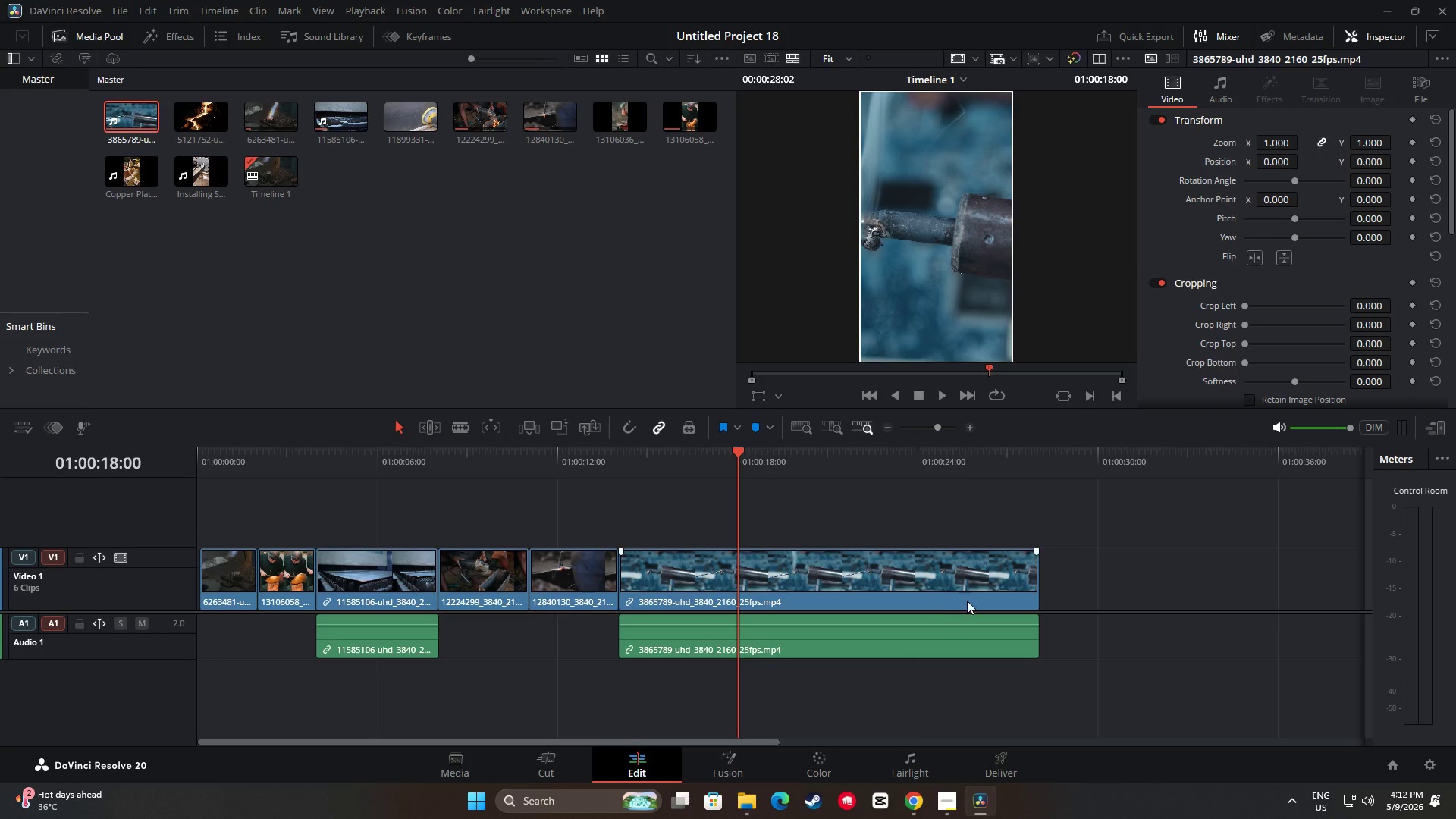 
left_click_drag(start_coordinate=[971, 587], to_coordinate=[979, 588])
 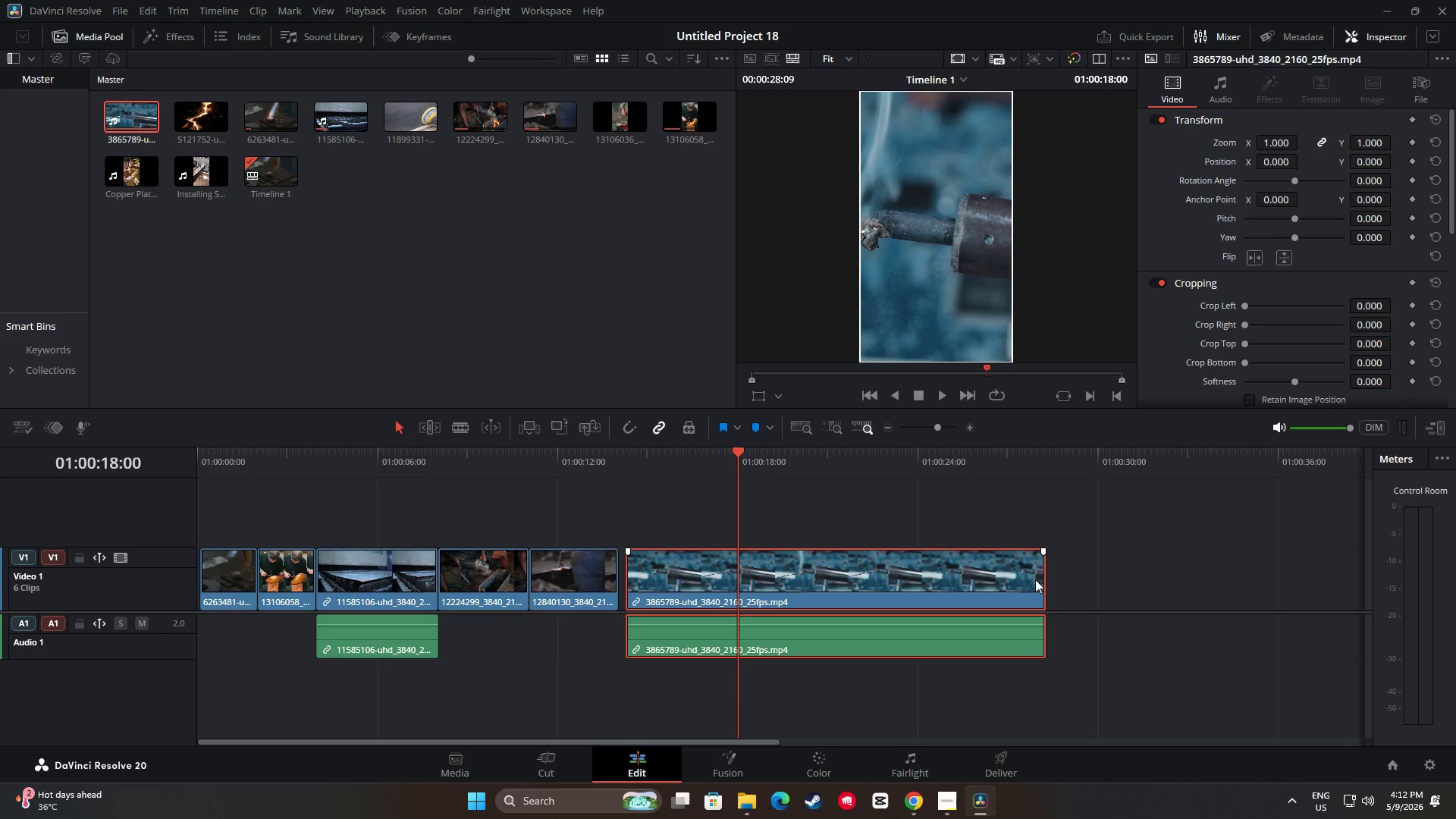 
left_click_drag(start_coordinate=[1003, 572], to_coordinate=[996, 573])
 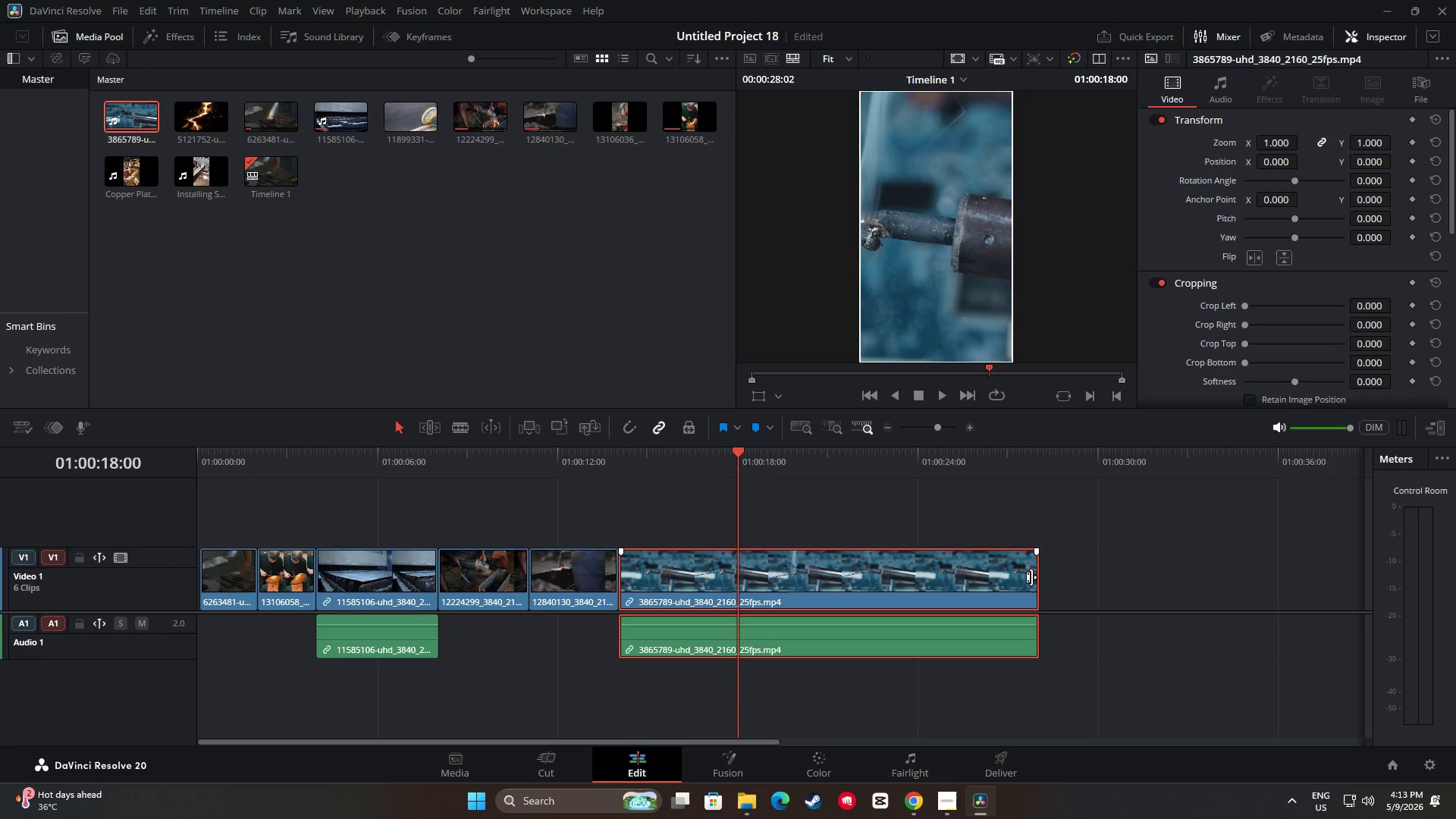 
left_click_drag(start_coordinate=[1031, 577], to_coordinate=[731, 574])
 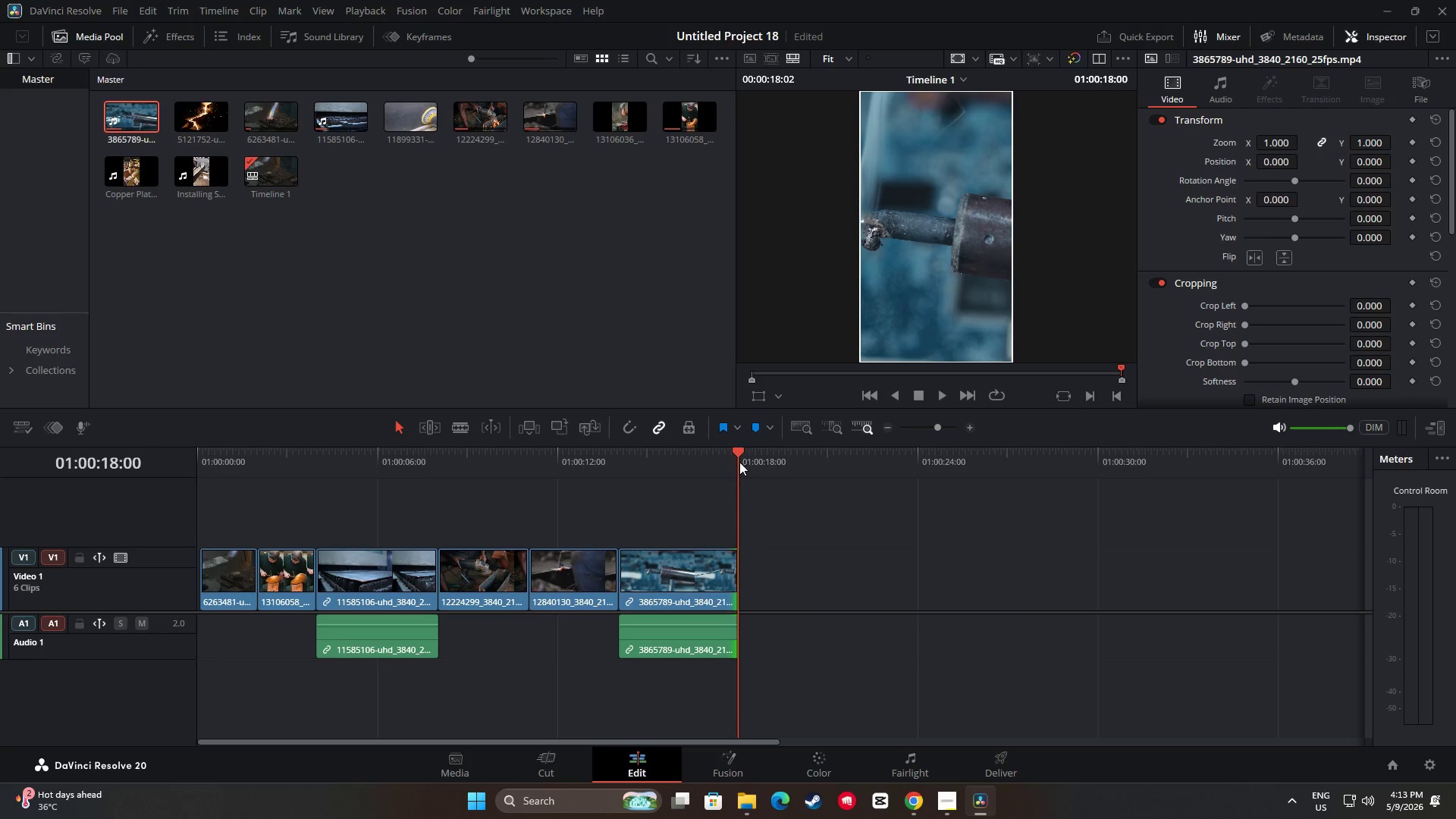 
left_click_drag(start_coordinate=[740, 453], to_coordinate=[609, 470])
 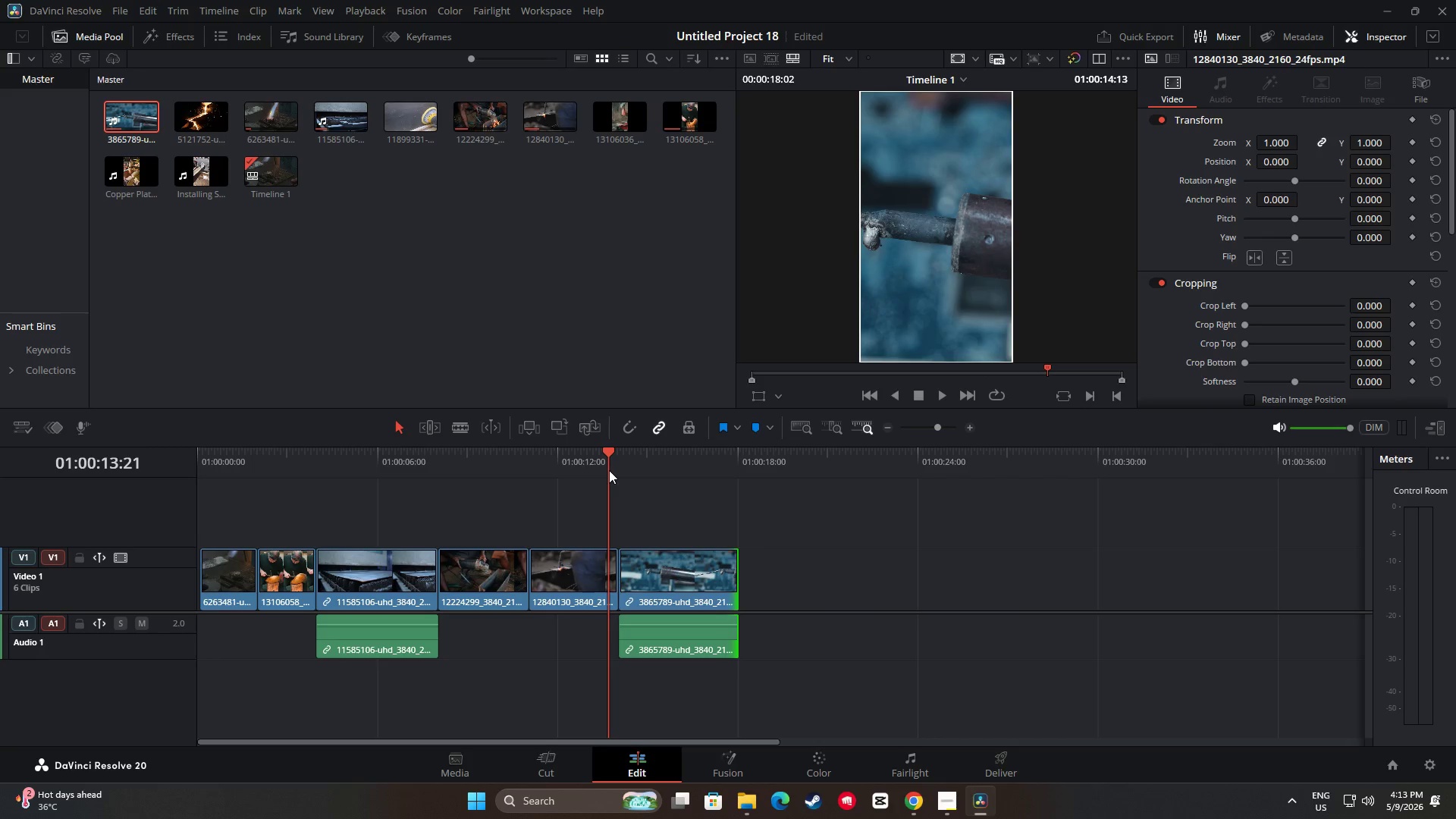 
key(Space)
 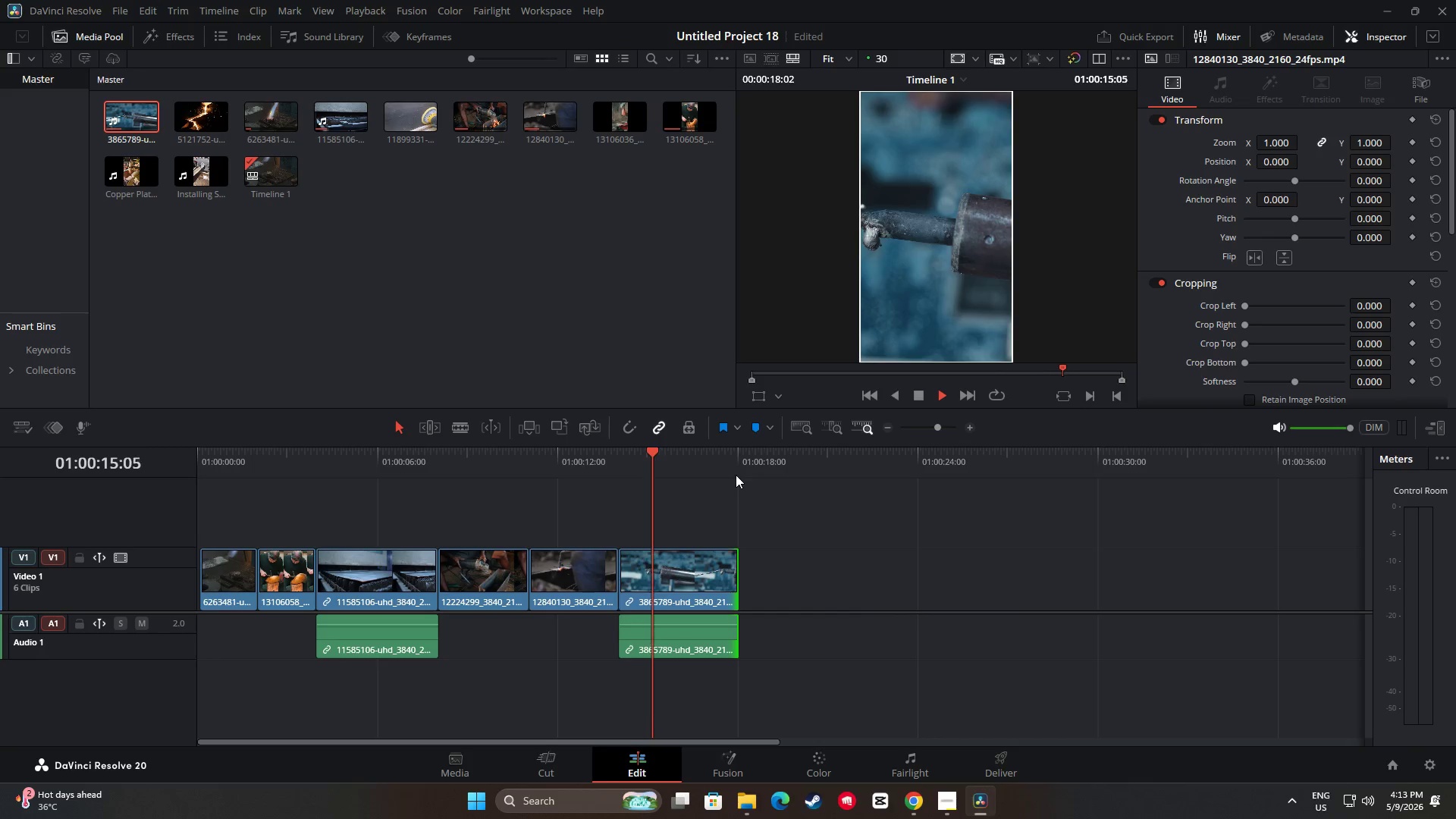 
key(Space)
 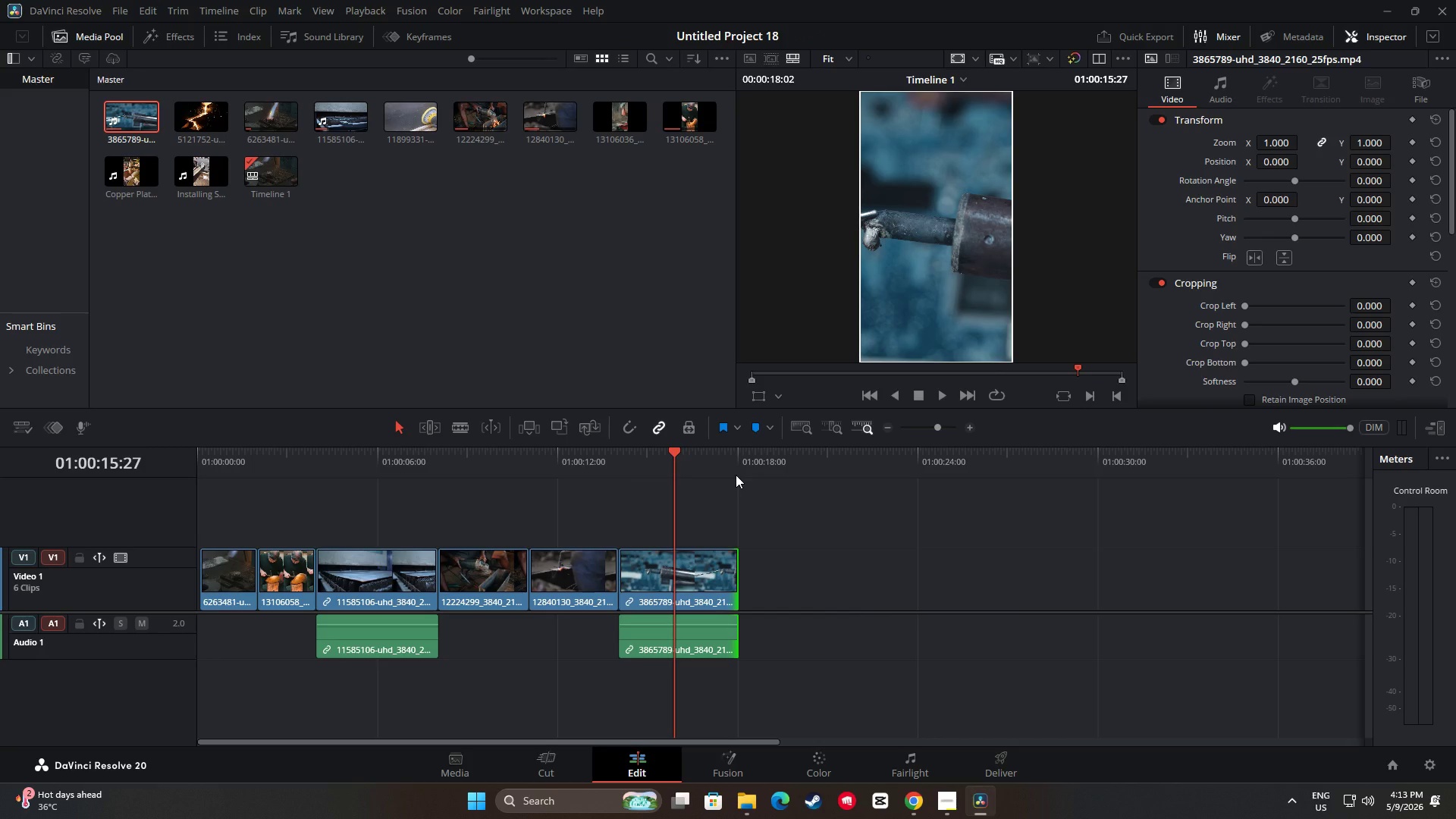 
wait(6.66)
 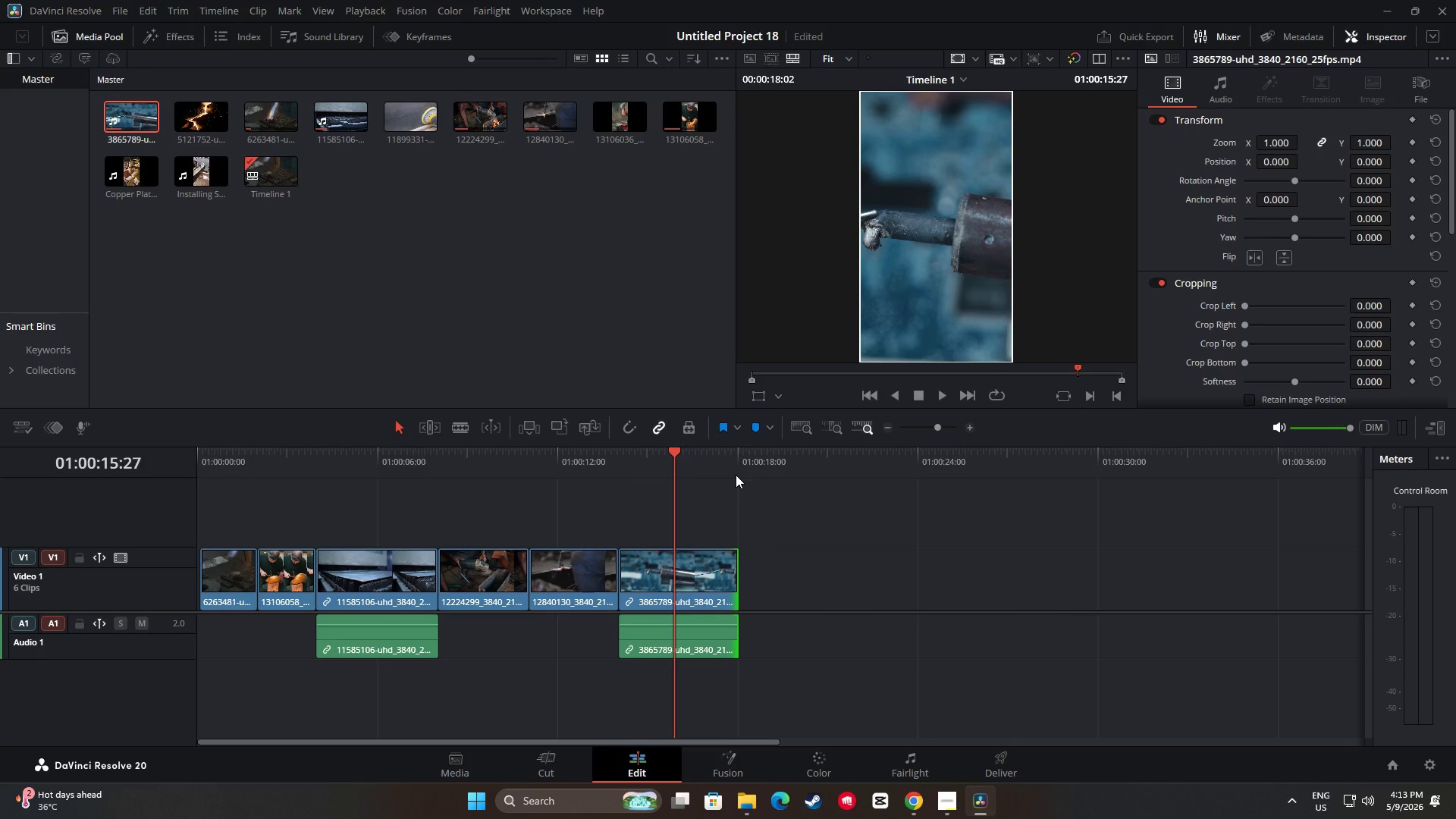 
key(Space)
 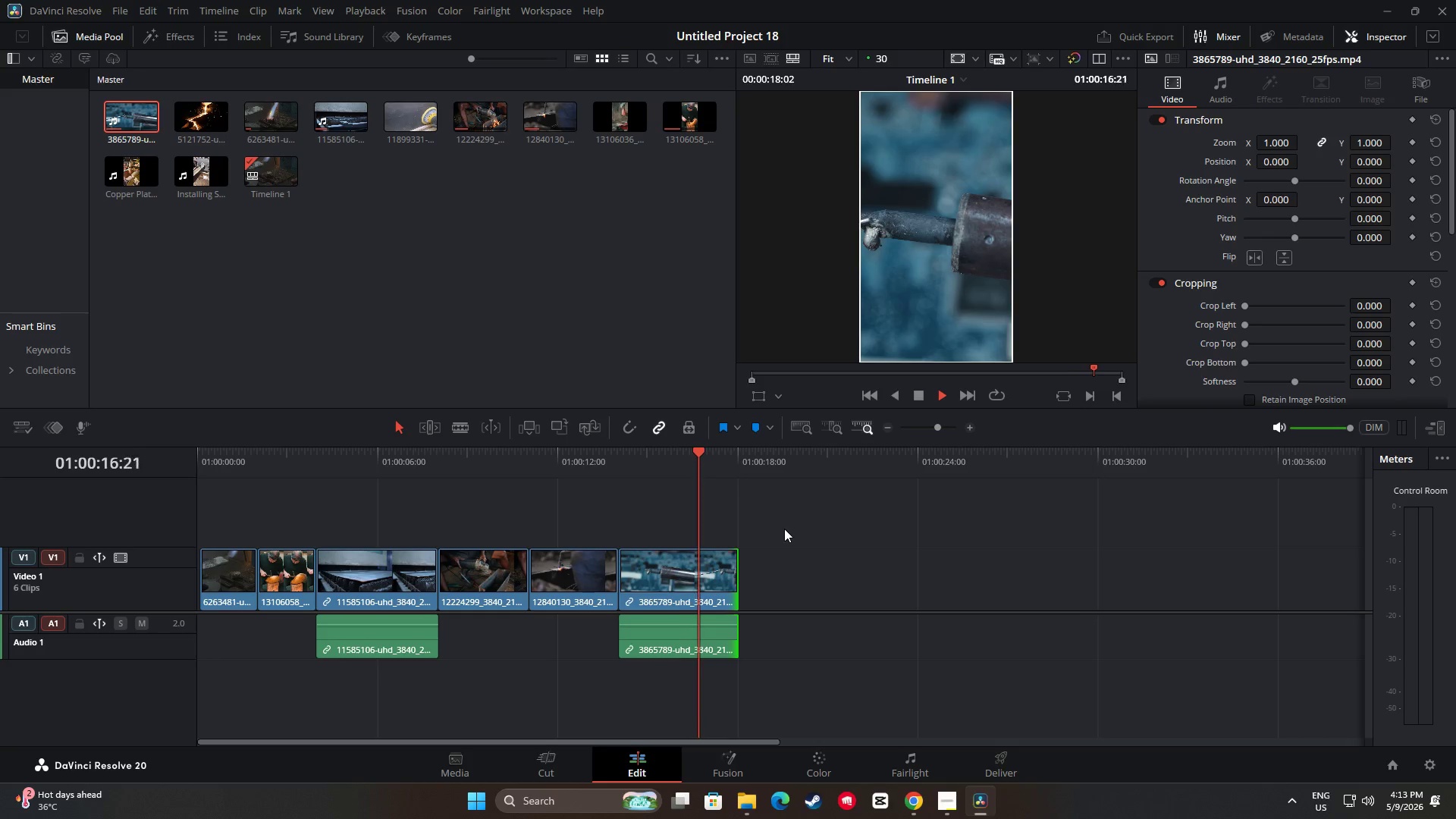 
key(Space)
 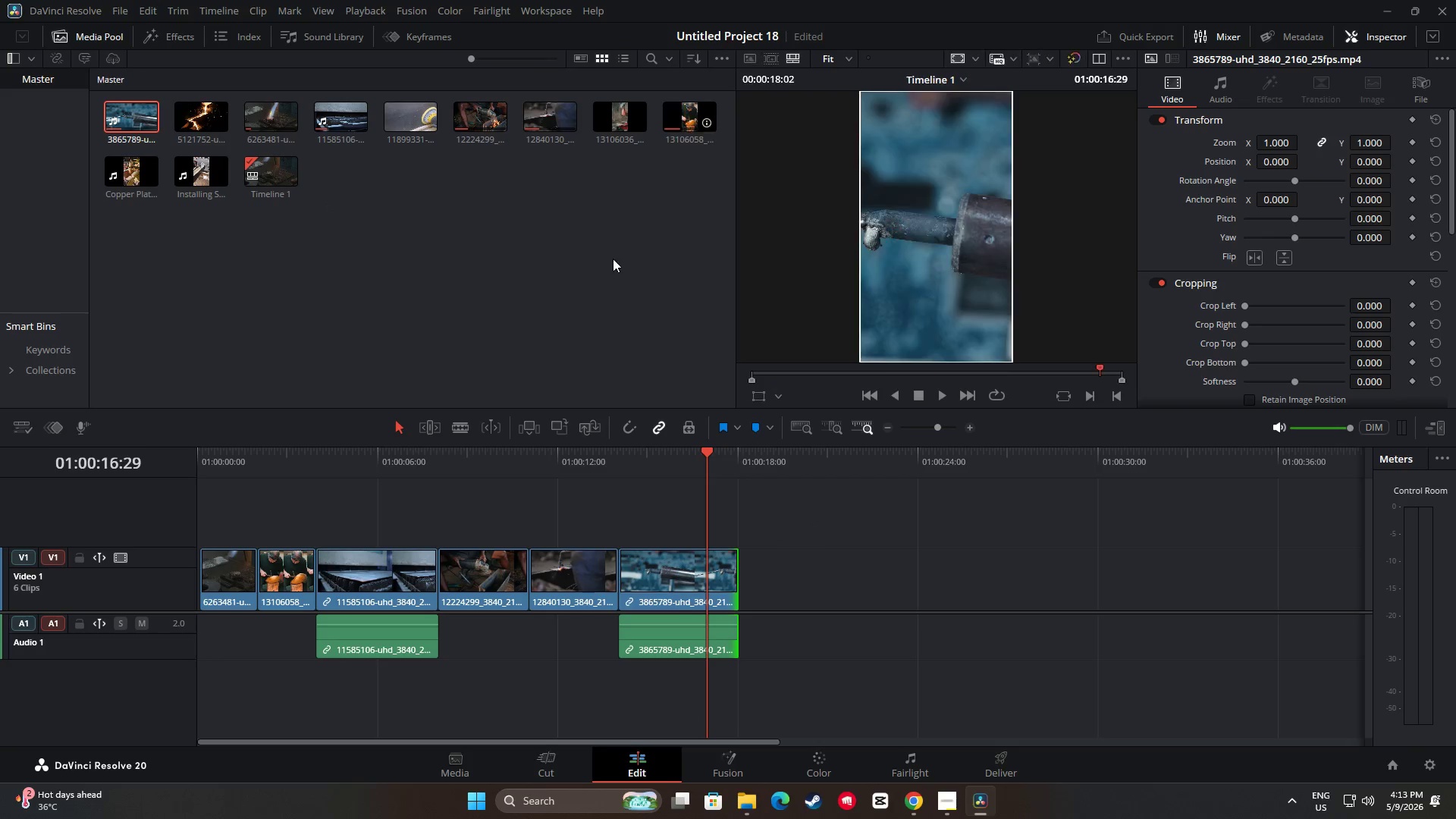 
wait(10.11)
 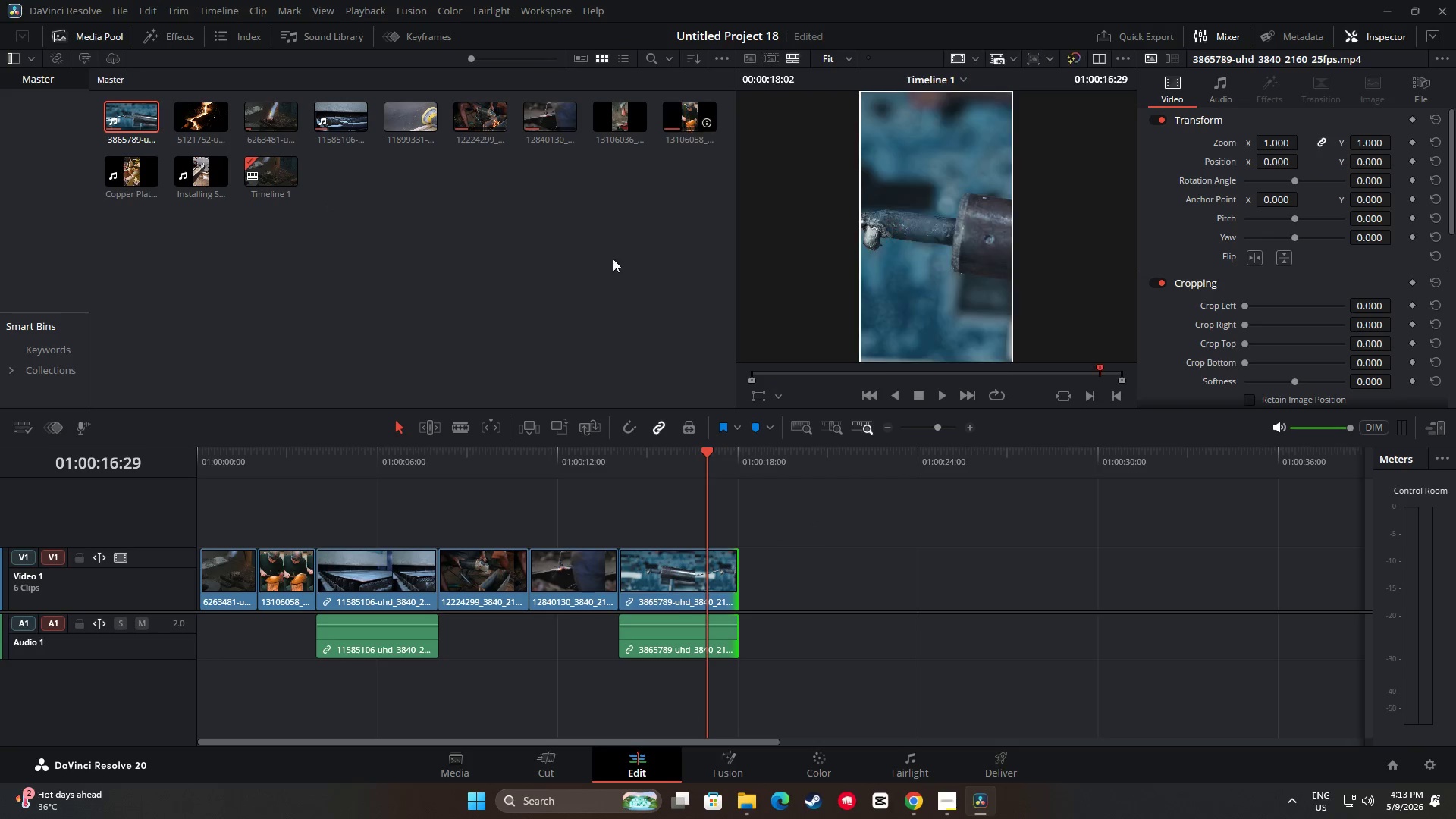 
left_click_drag(start_coordinate=[623, 121], to_coordinate=[739, 585])
 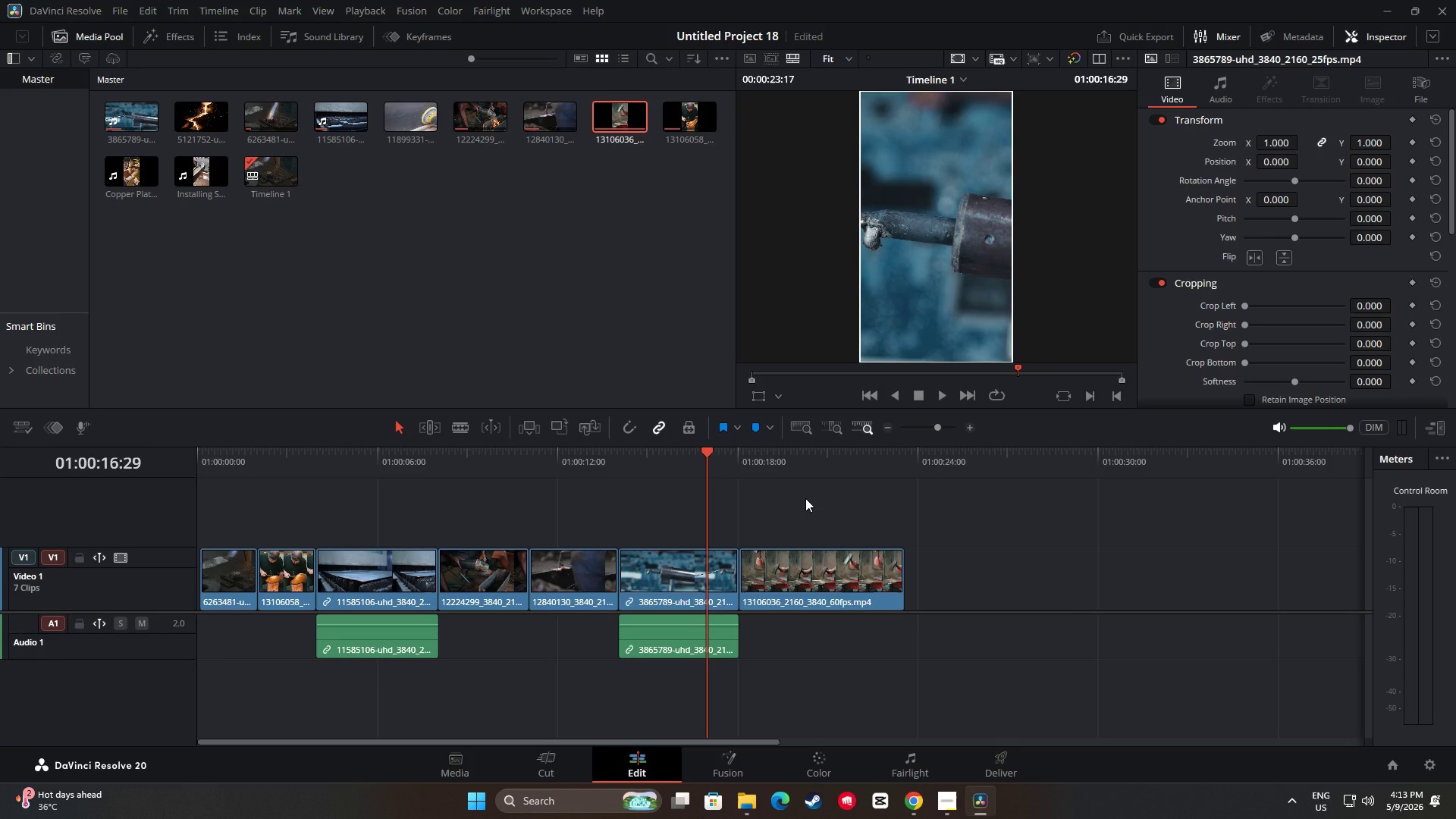 
key(Space)
 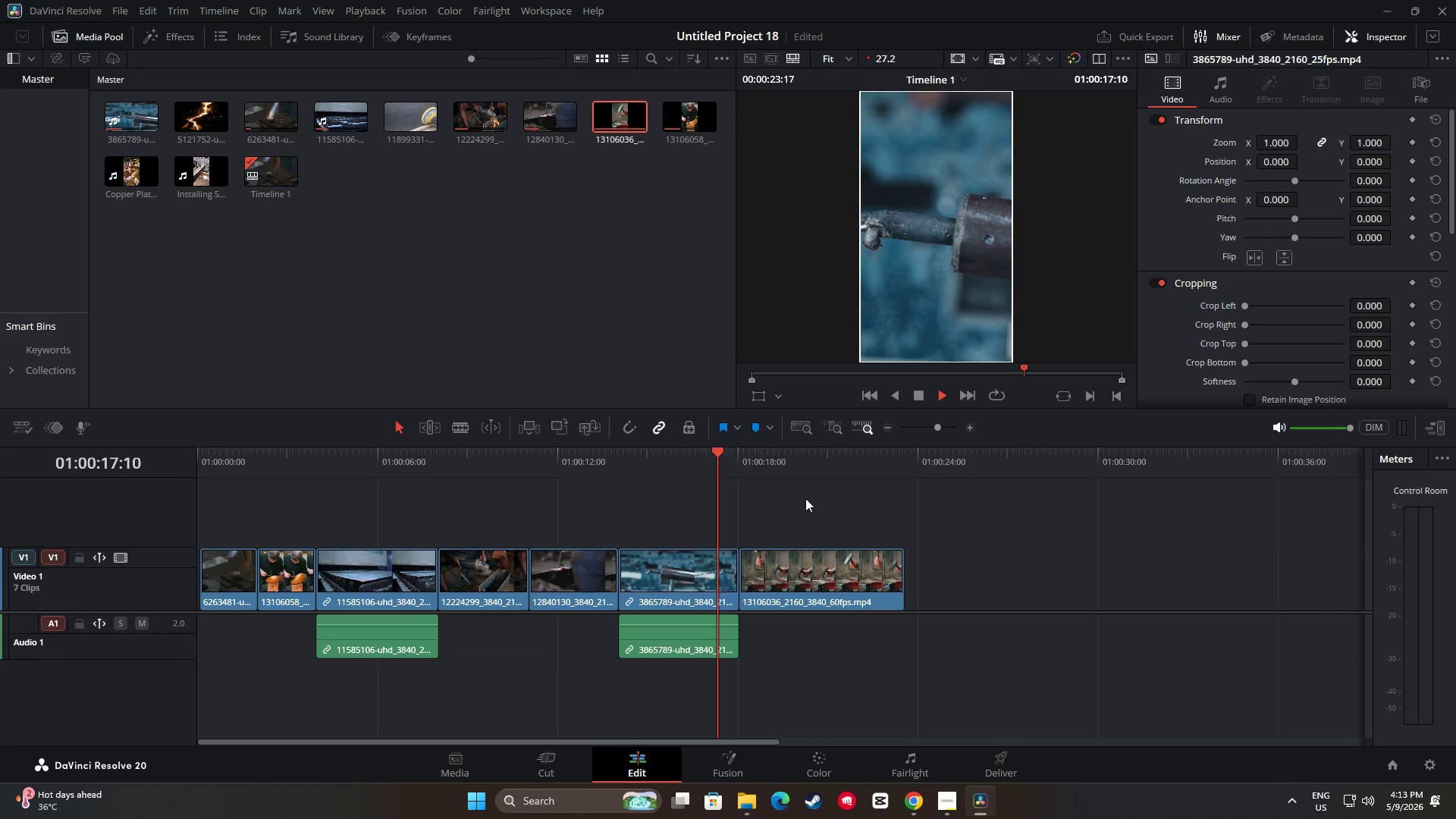 
key(Space)
 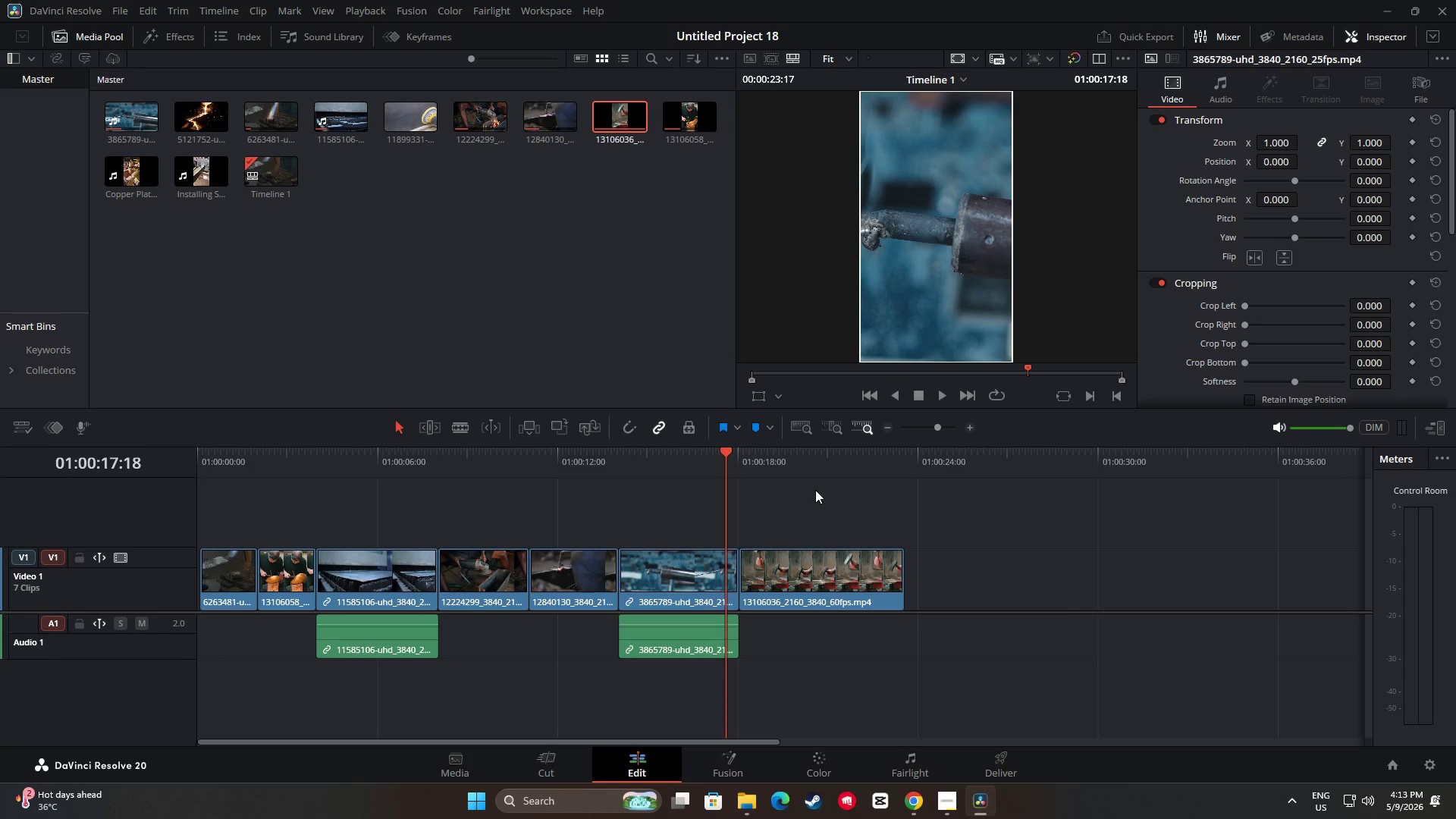 
key(Space)
 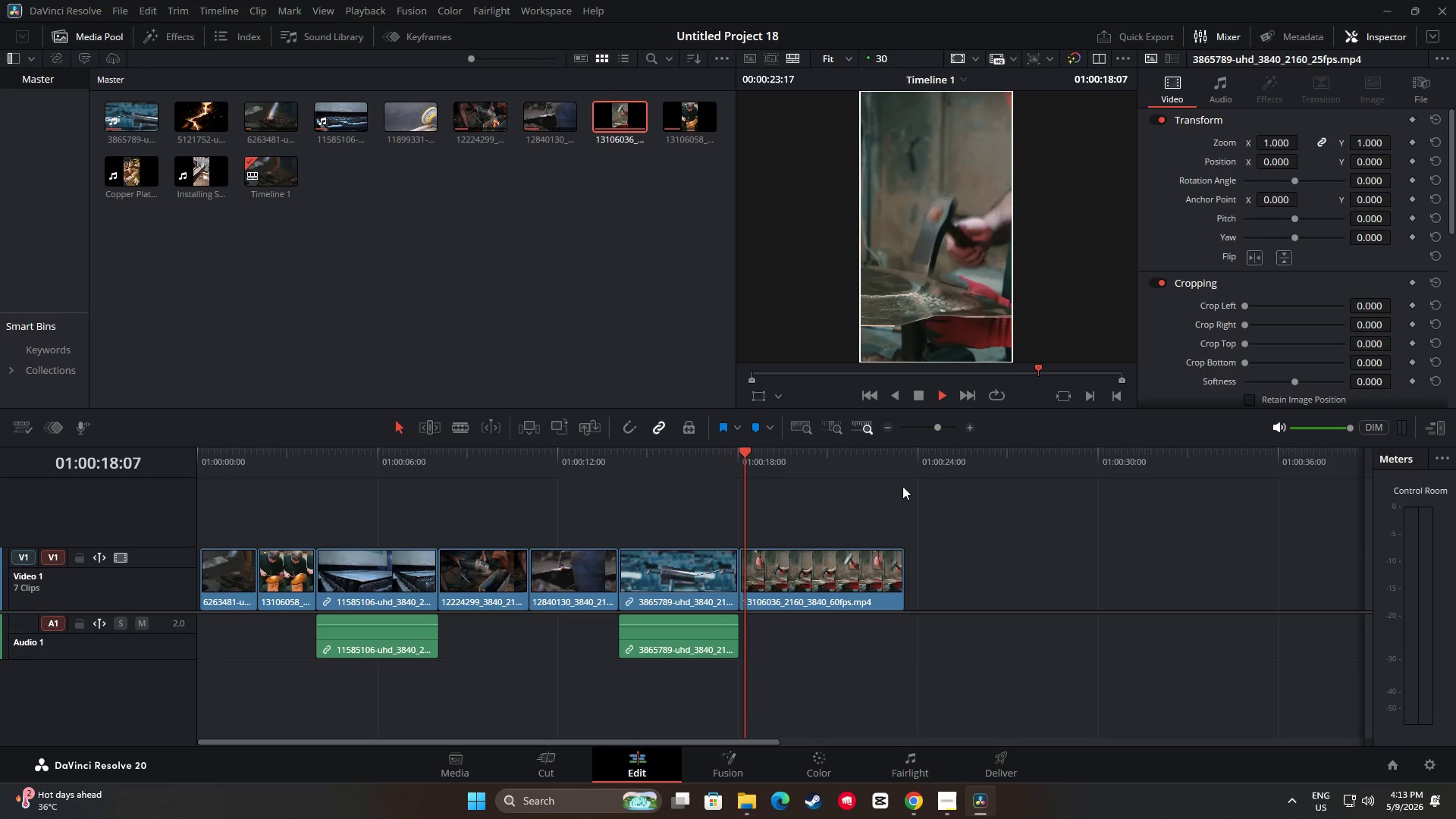 
key(Space)
 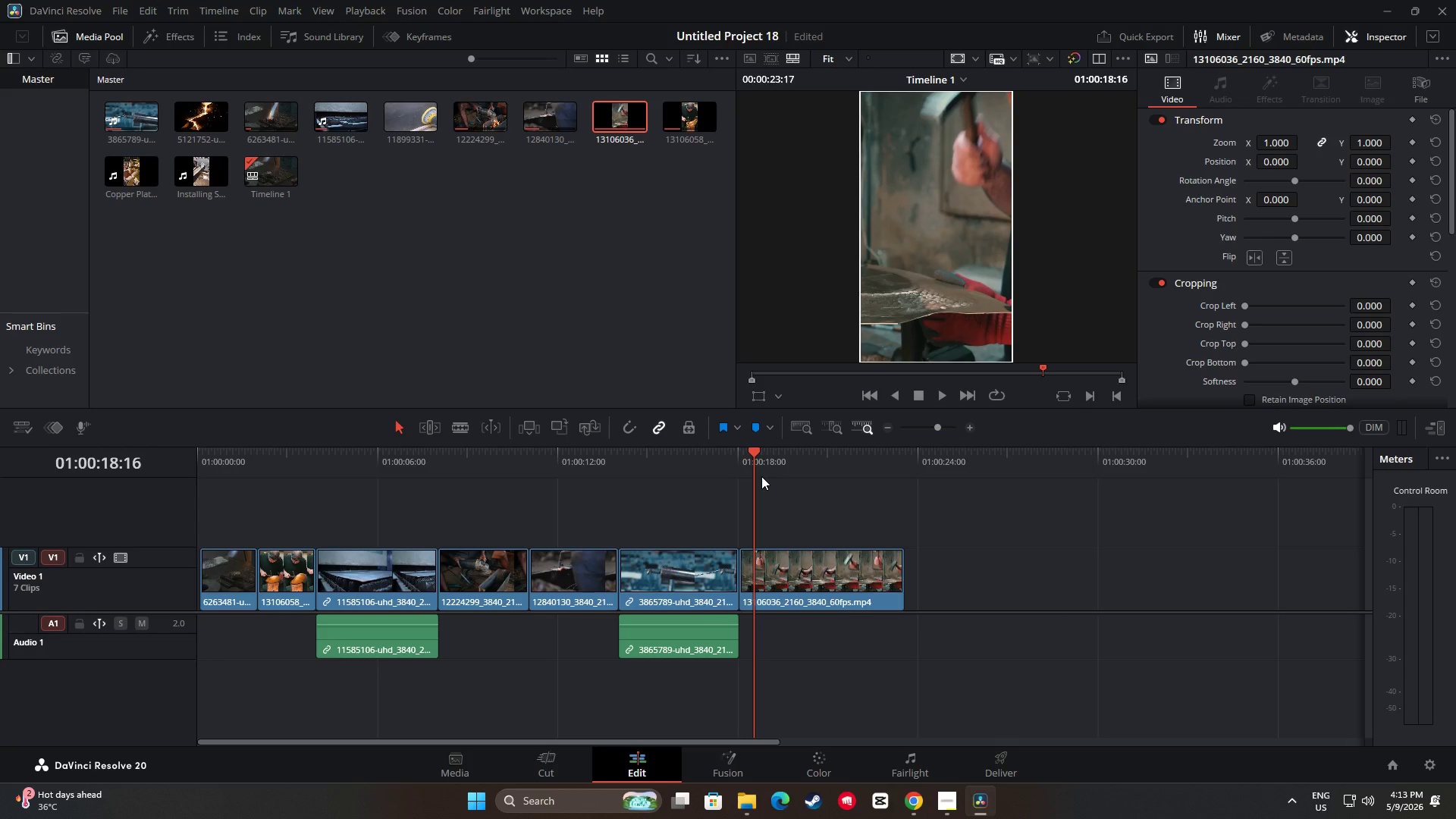 
left_click_drag(start_coordinate=[755, 457], to_coordinate=[858, 479])
 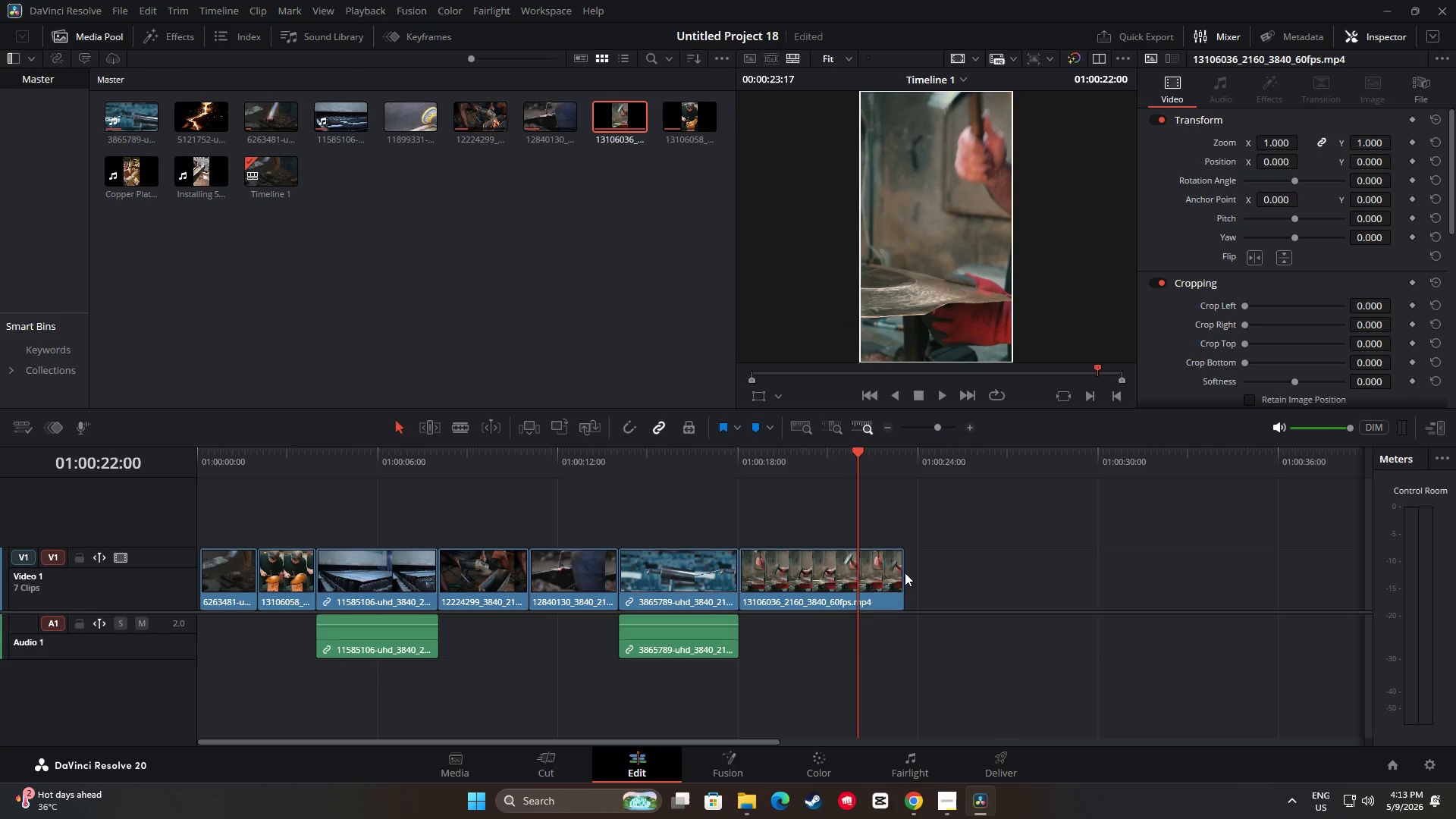 
left_click([897, 570])
 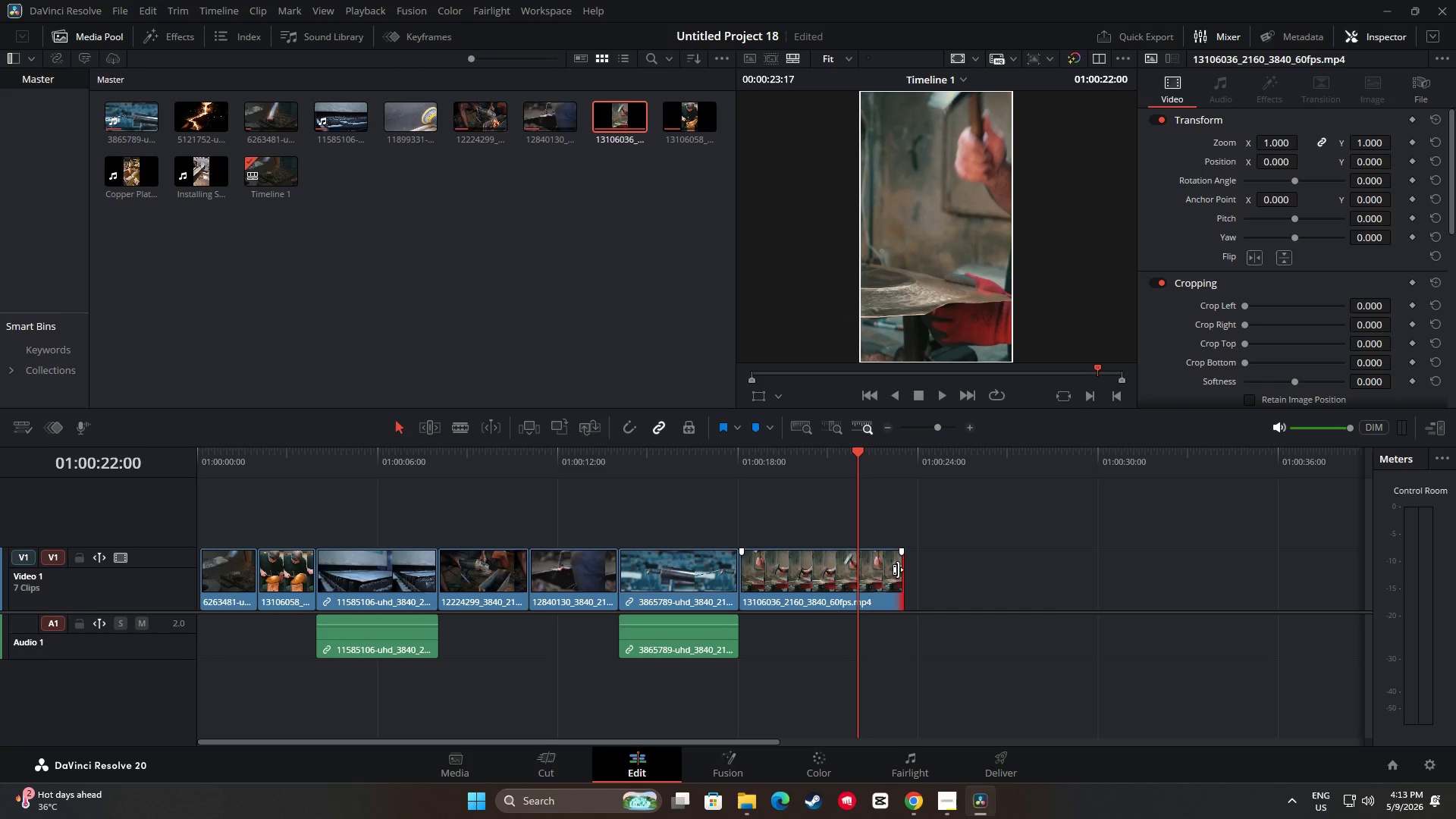 
left_click_drag(start_coordinate=[898, 570], to_coordinate=[852, 571])
 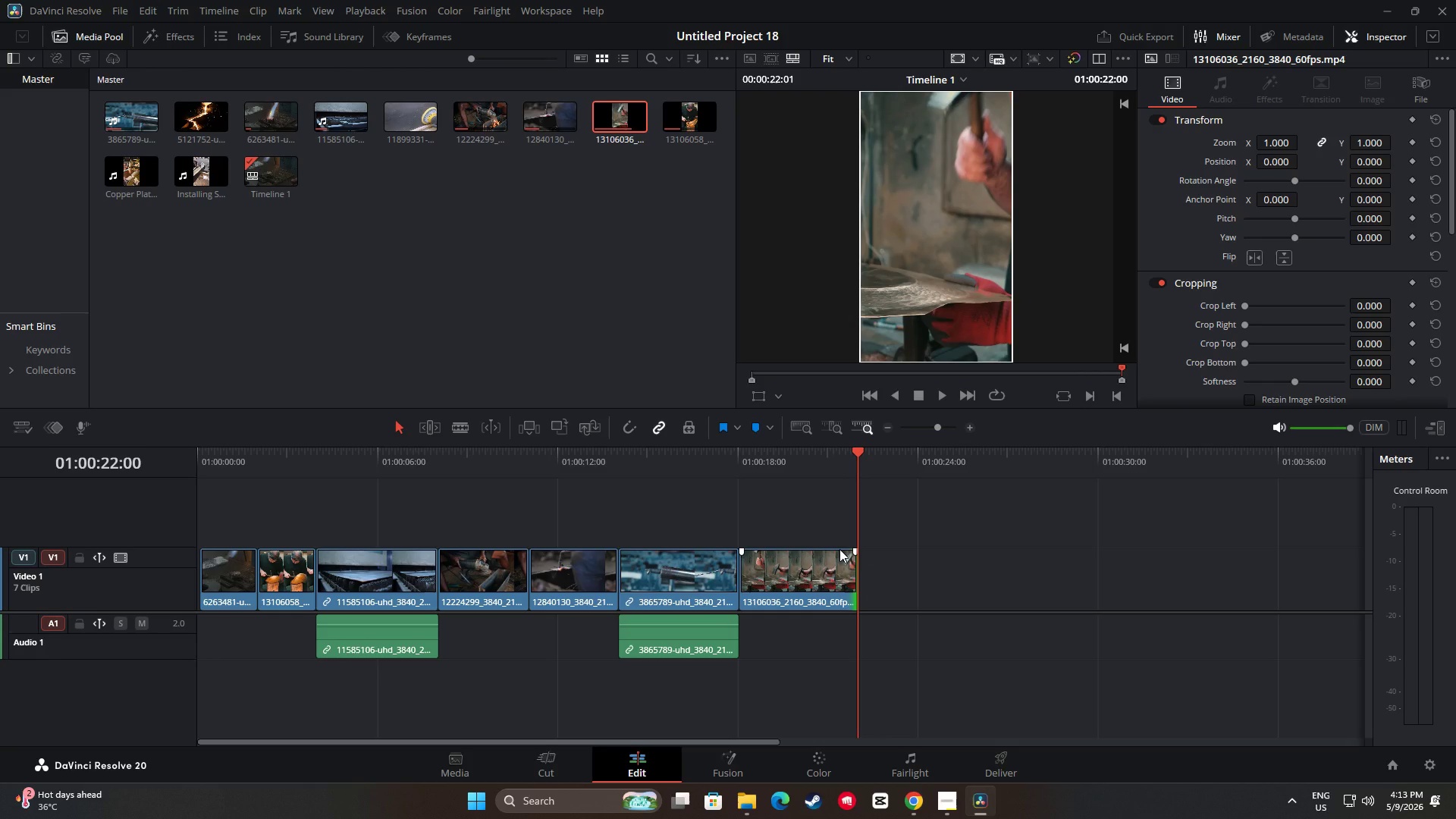 
right_click([839, 549])
 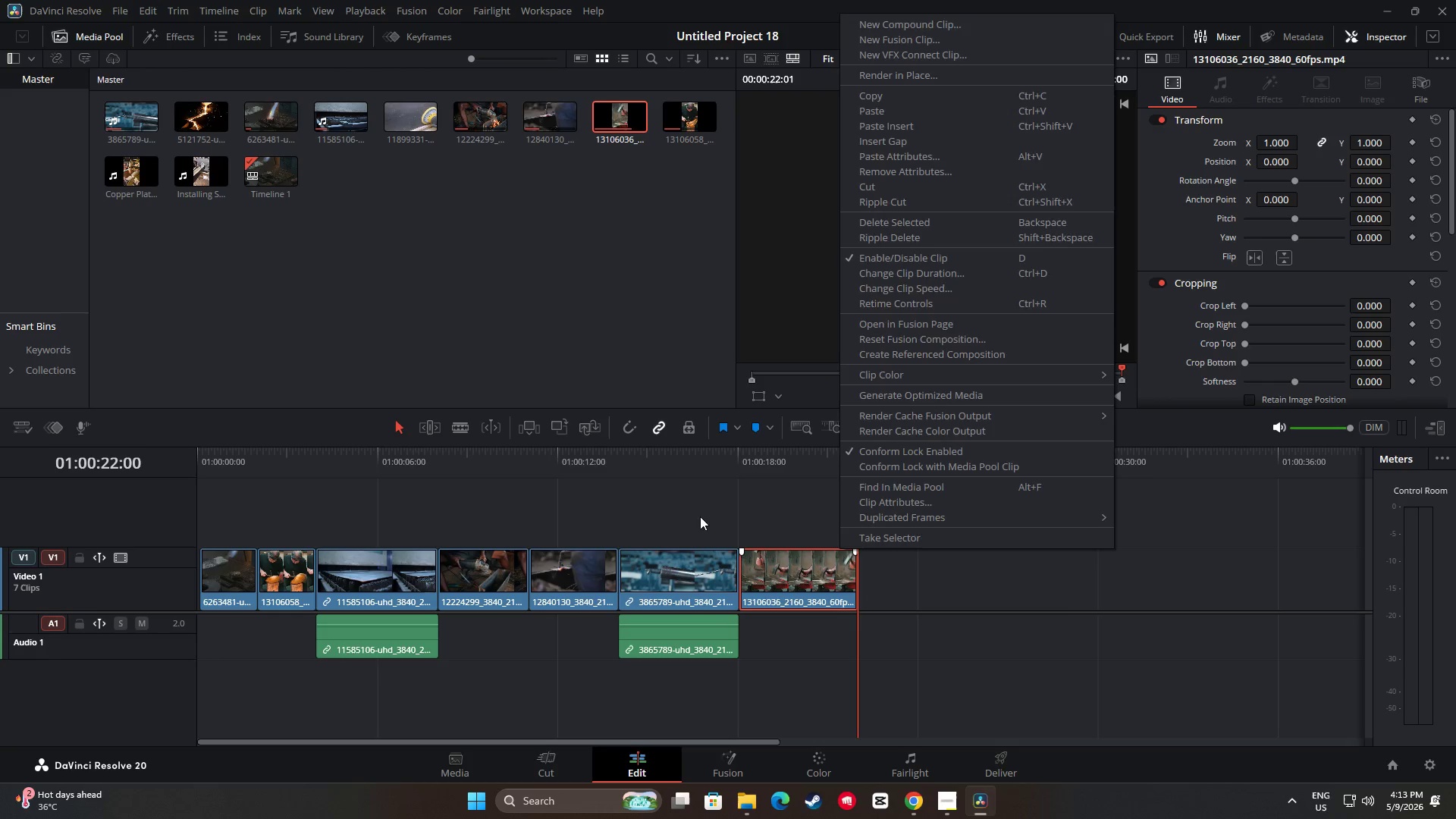 
left_click([650, 510])
 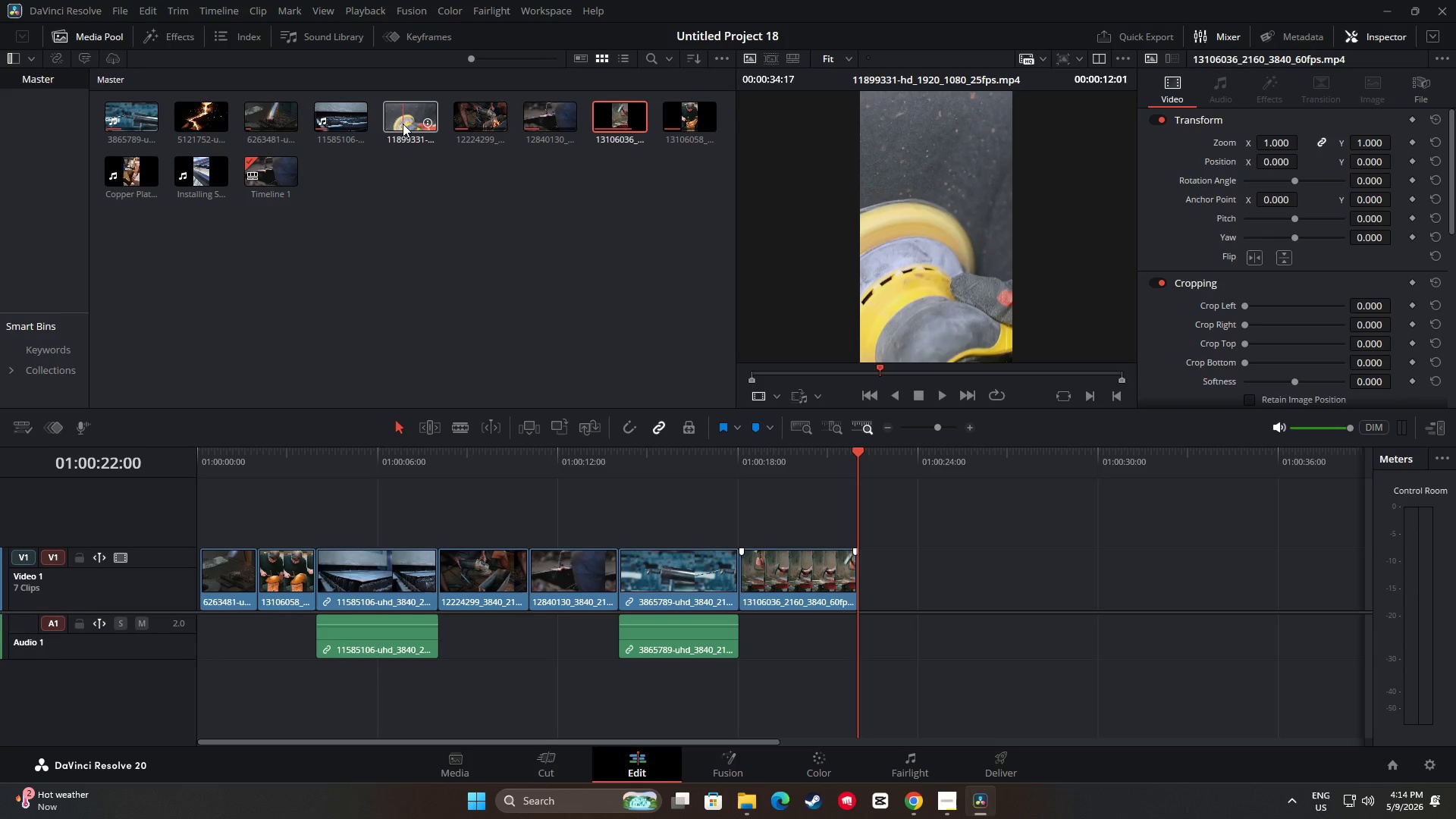 
wait(22.12)
 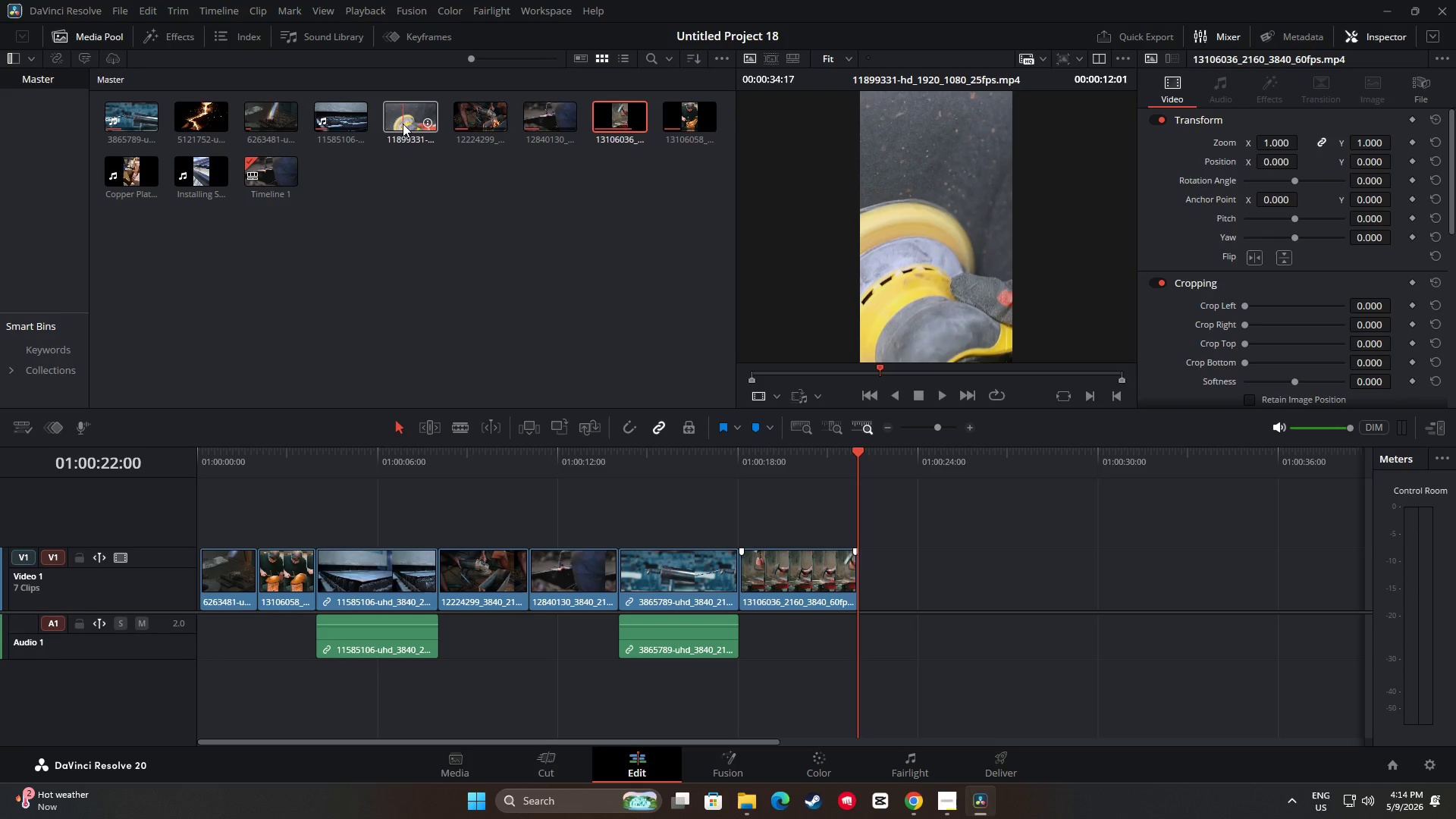 
left_click_drag(start_coordinate=[402, 124], to_coordinate=[859, 583])
 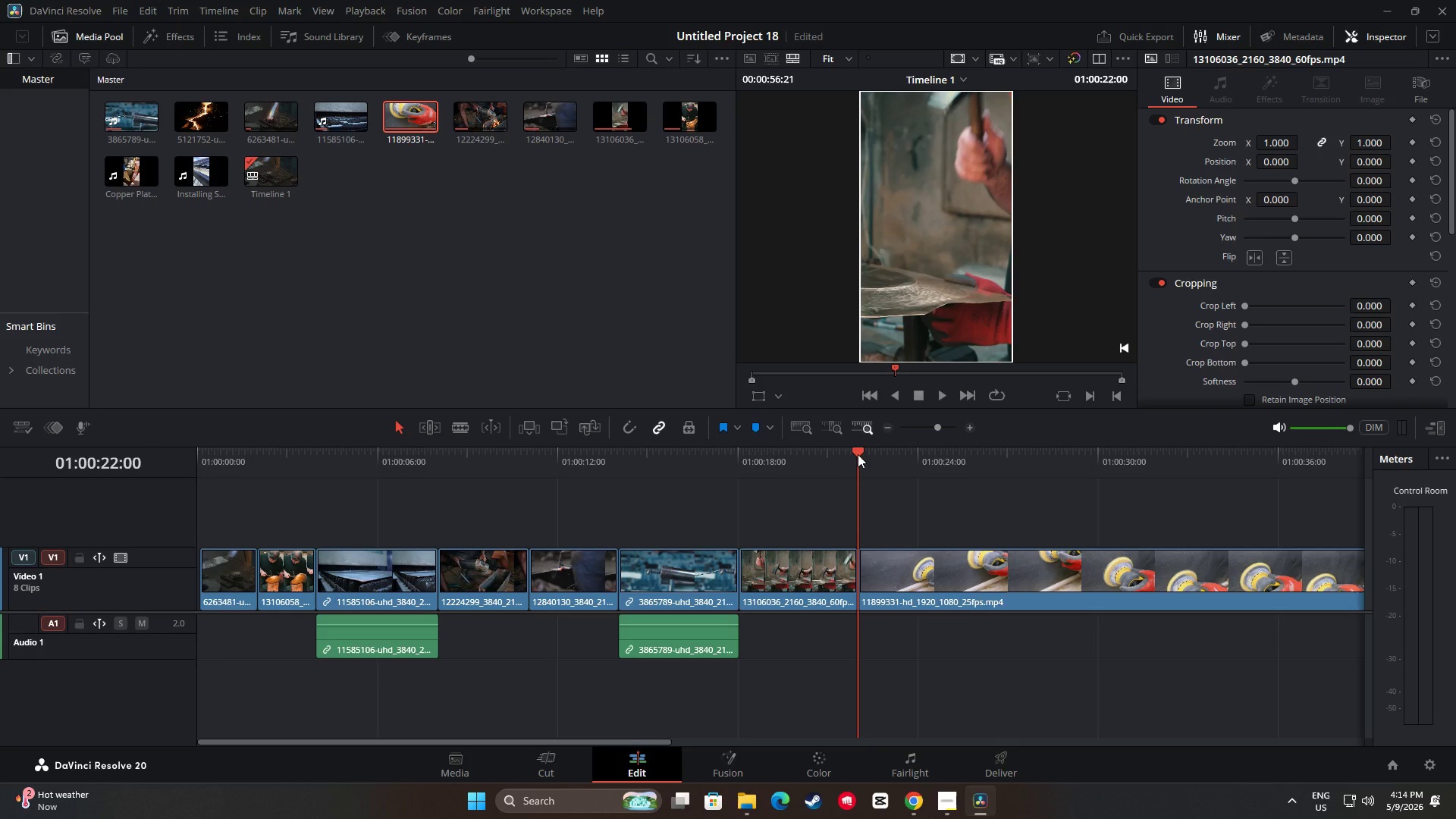 
left_click_drag(start_coordinate=[858, 454], to_coordinate=[948, 471])
 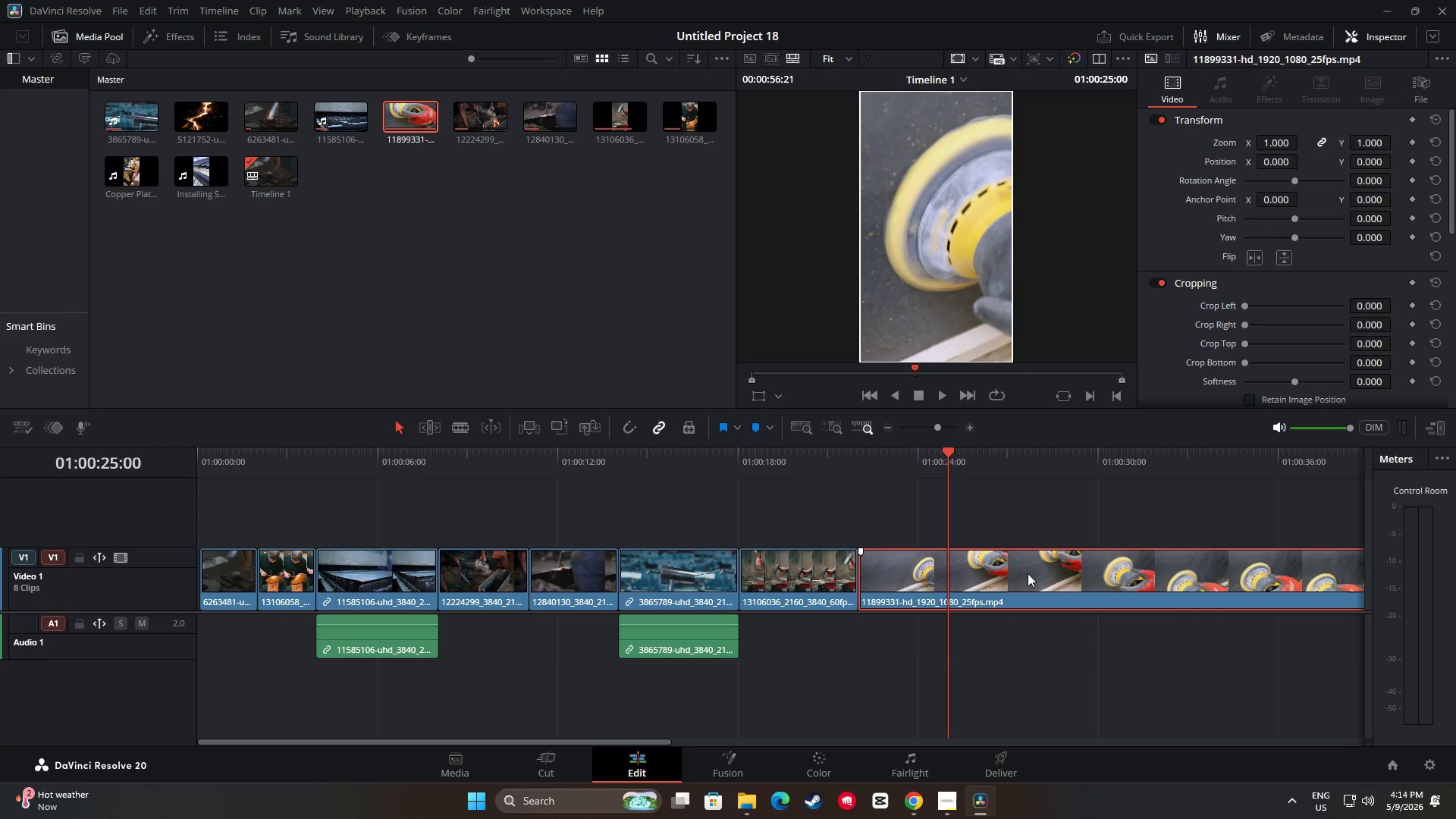 
key(Control+B)
 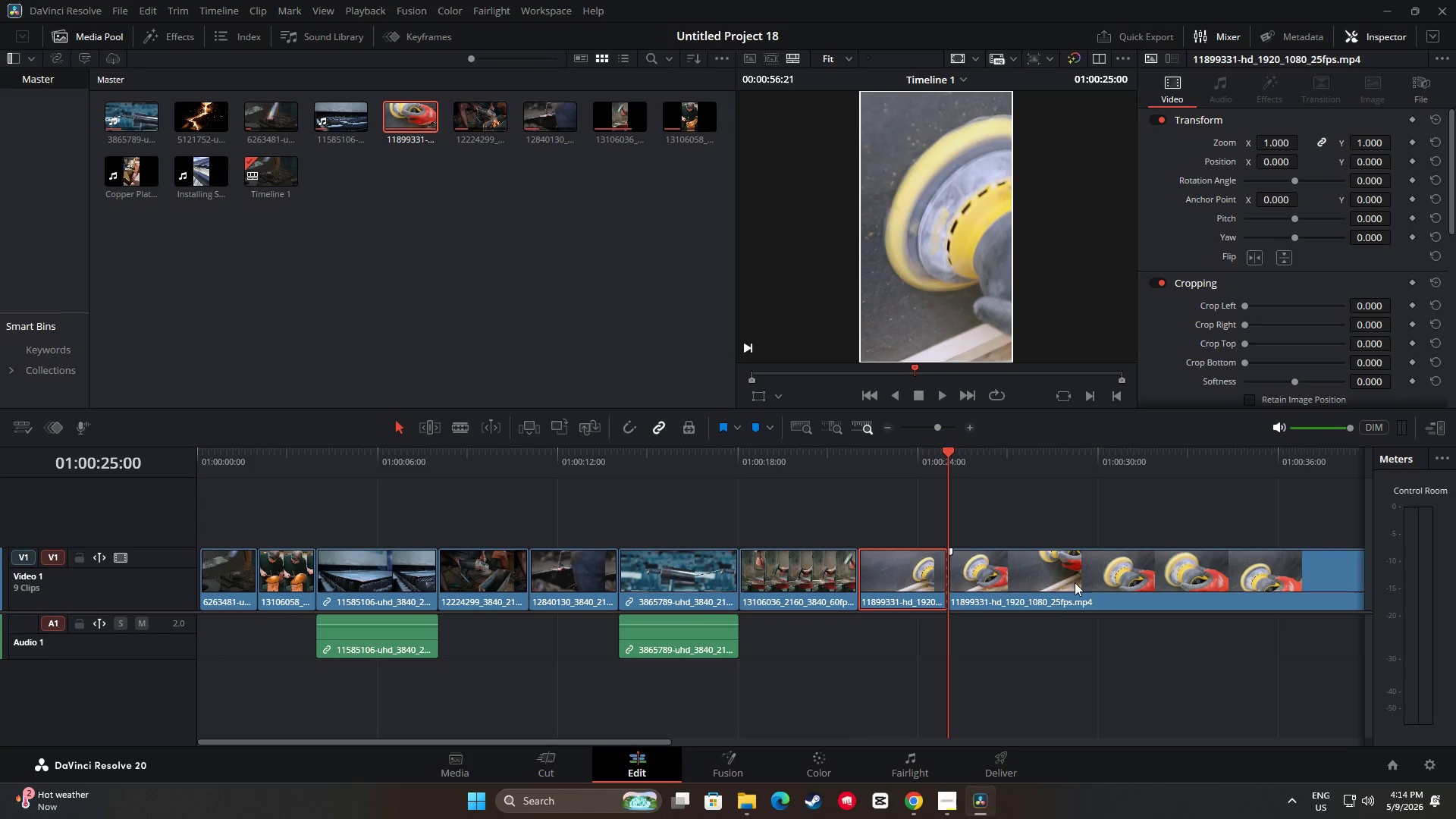 
left_click([1075, 582])
 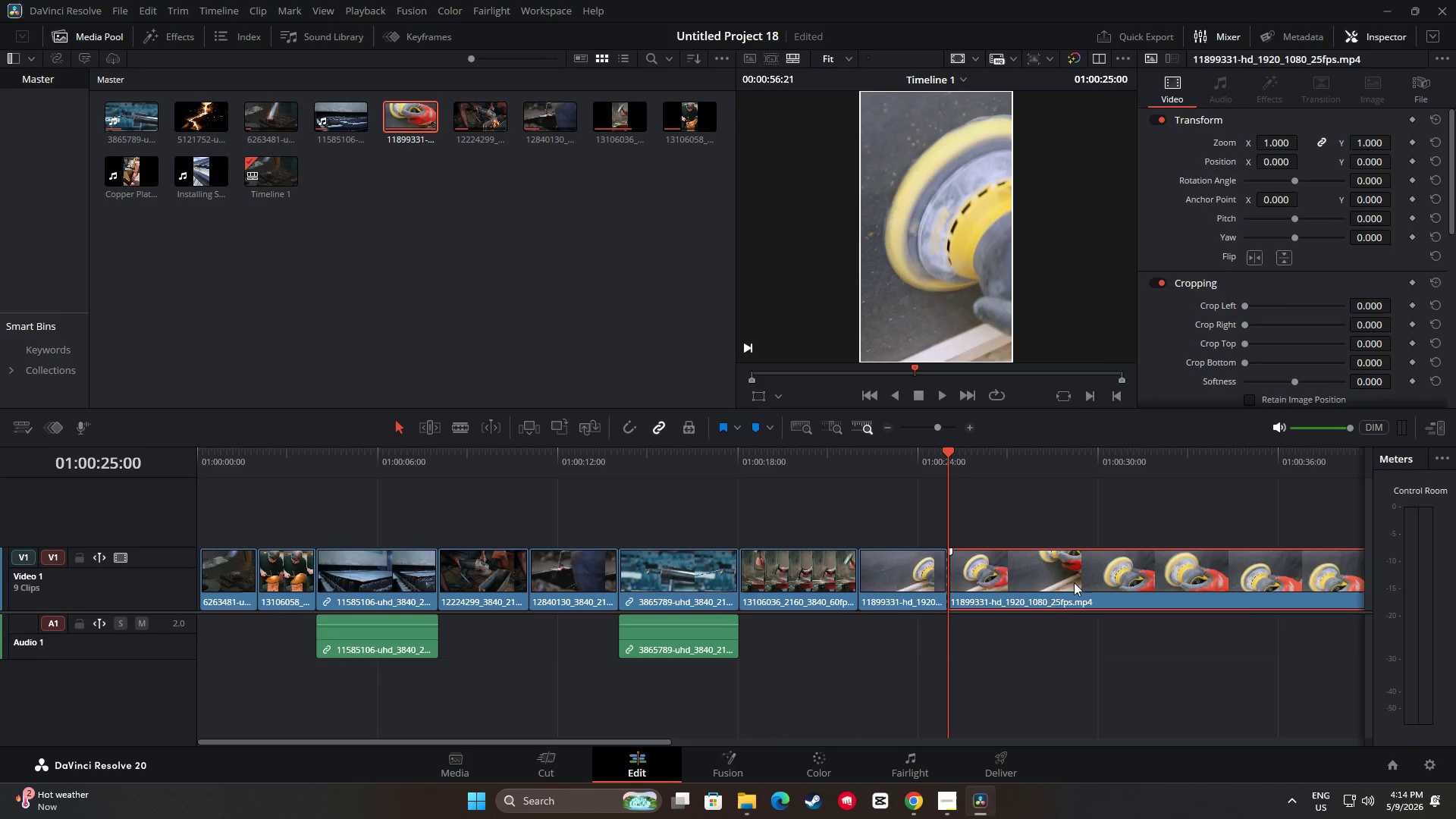 
key(Backspace)
 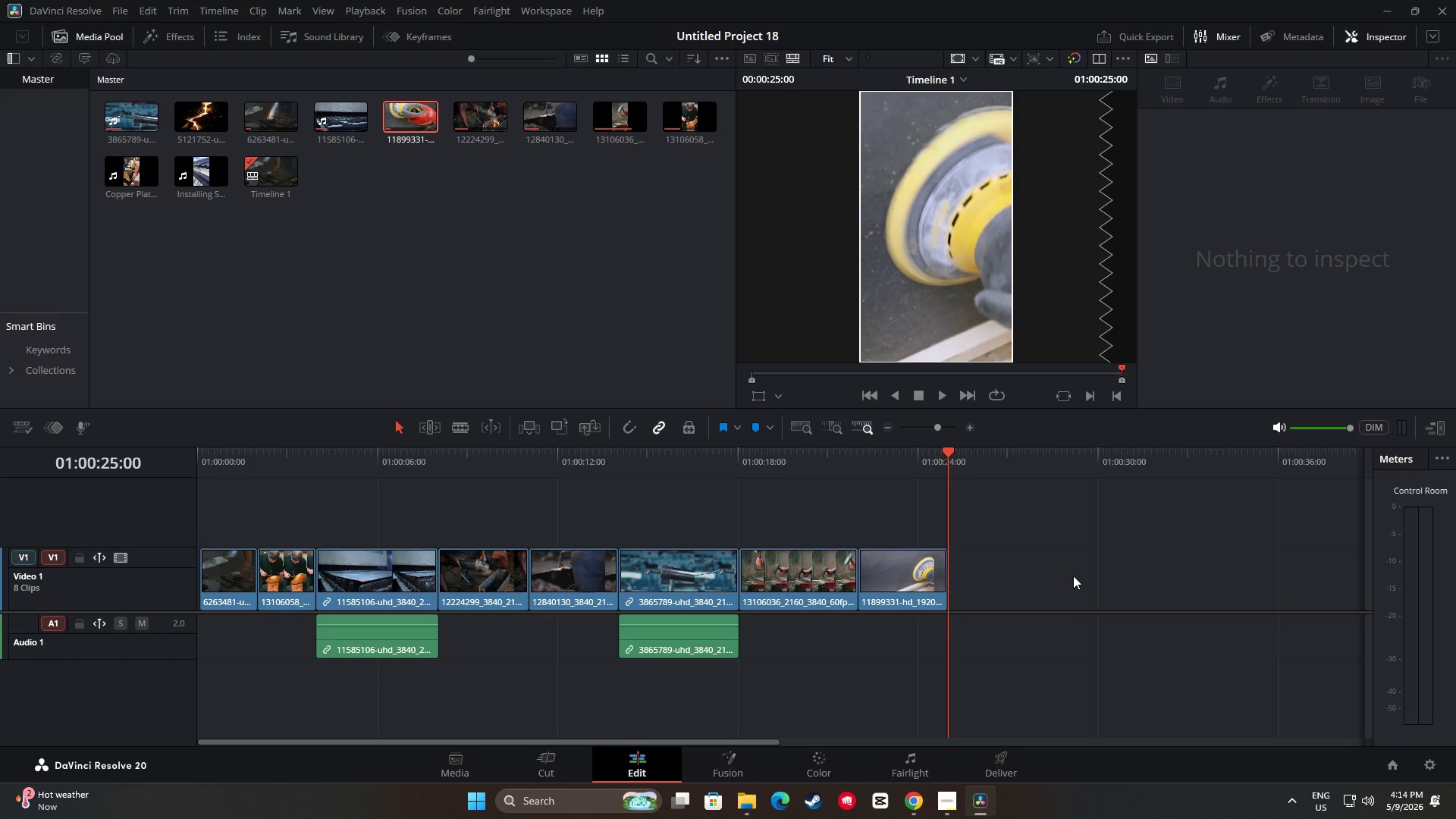 
wait(10.92)
 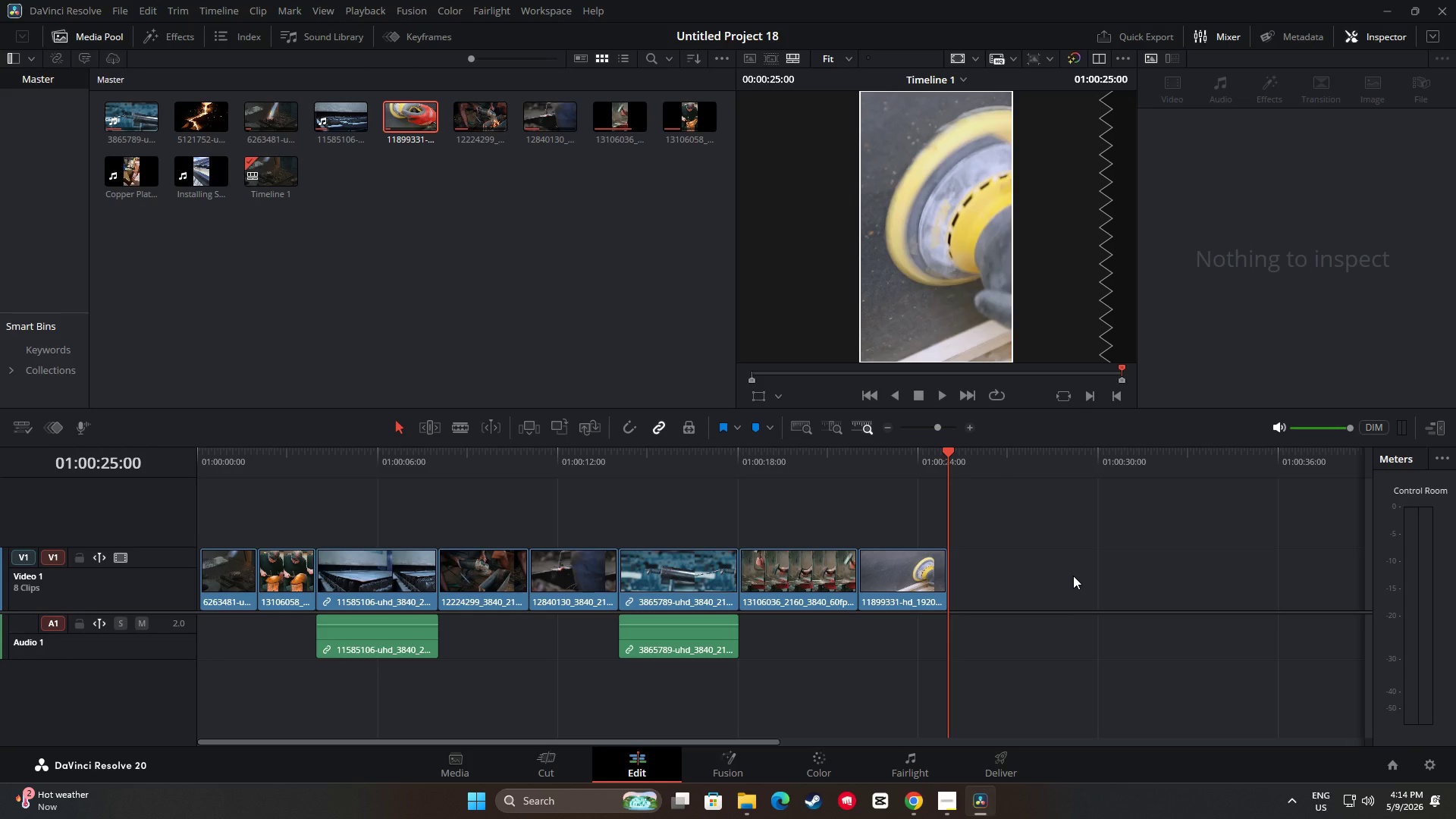 
mouse_move([206, 187])
 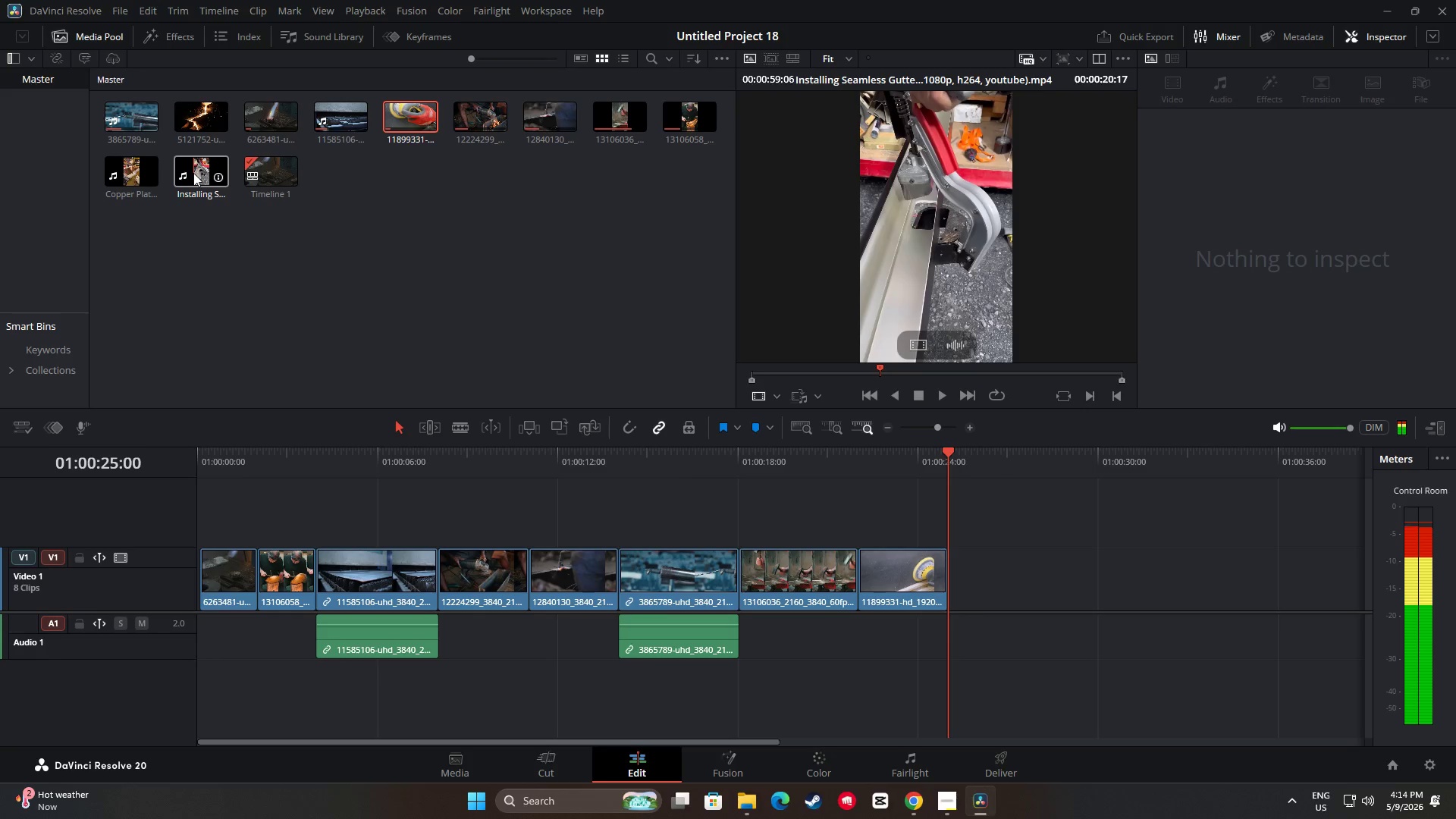 
wait(13.08)
 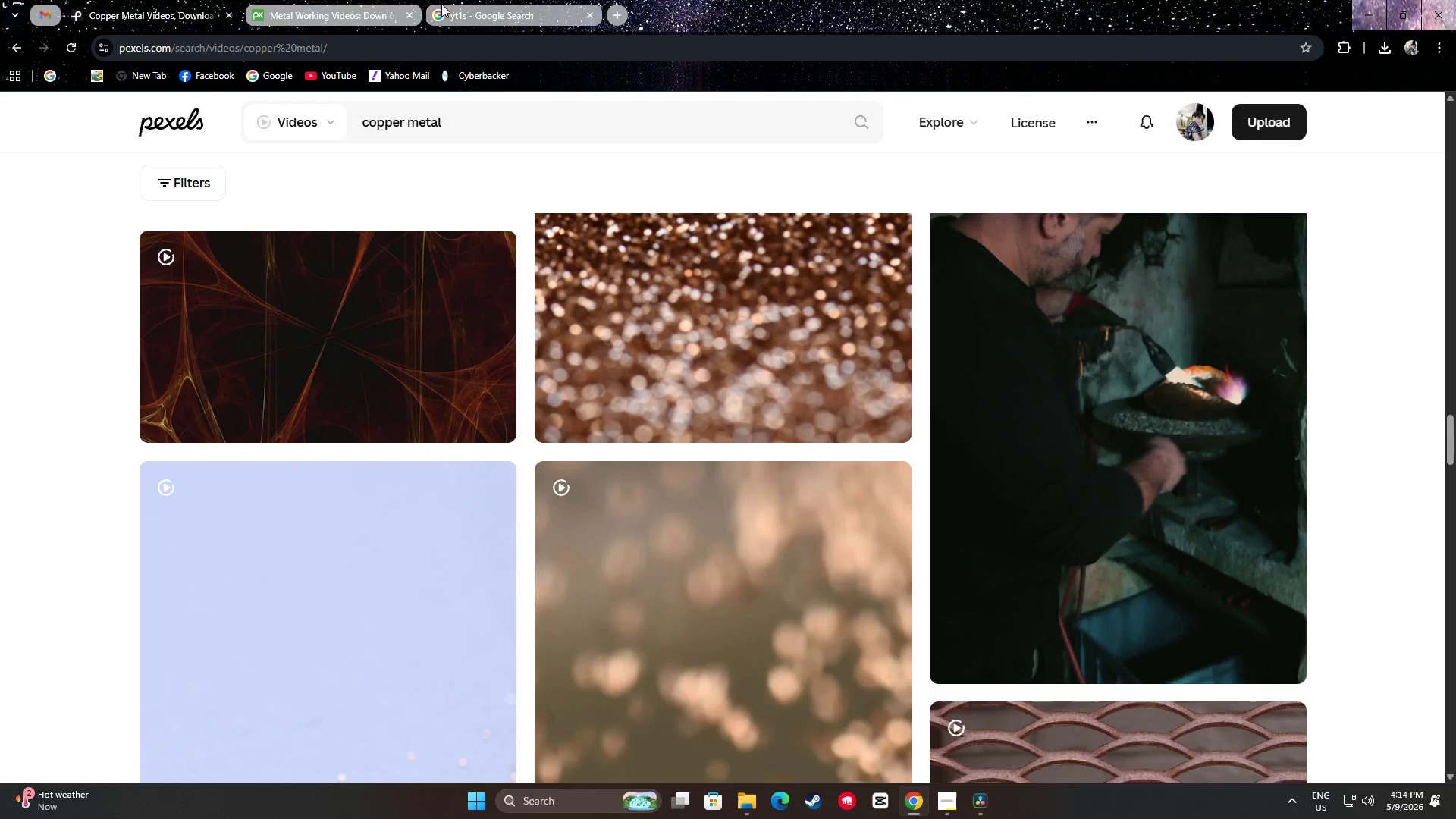 
key(Control+Shift+T)
 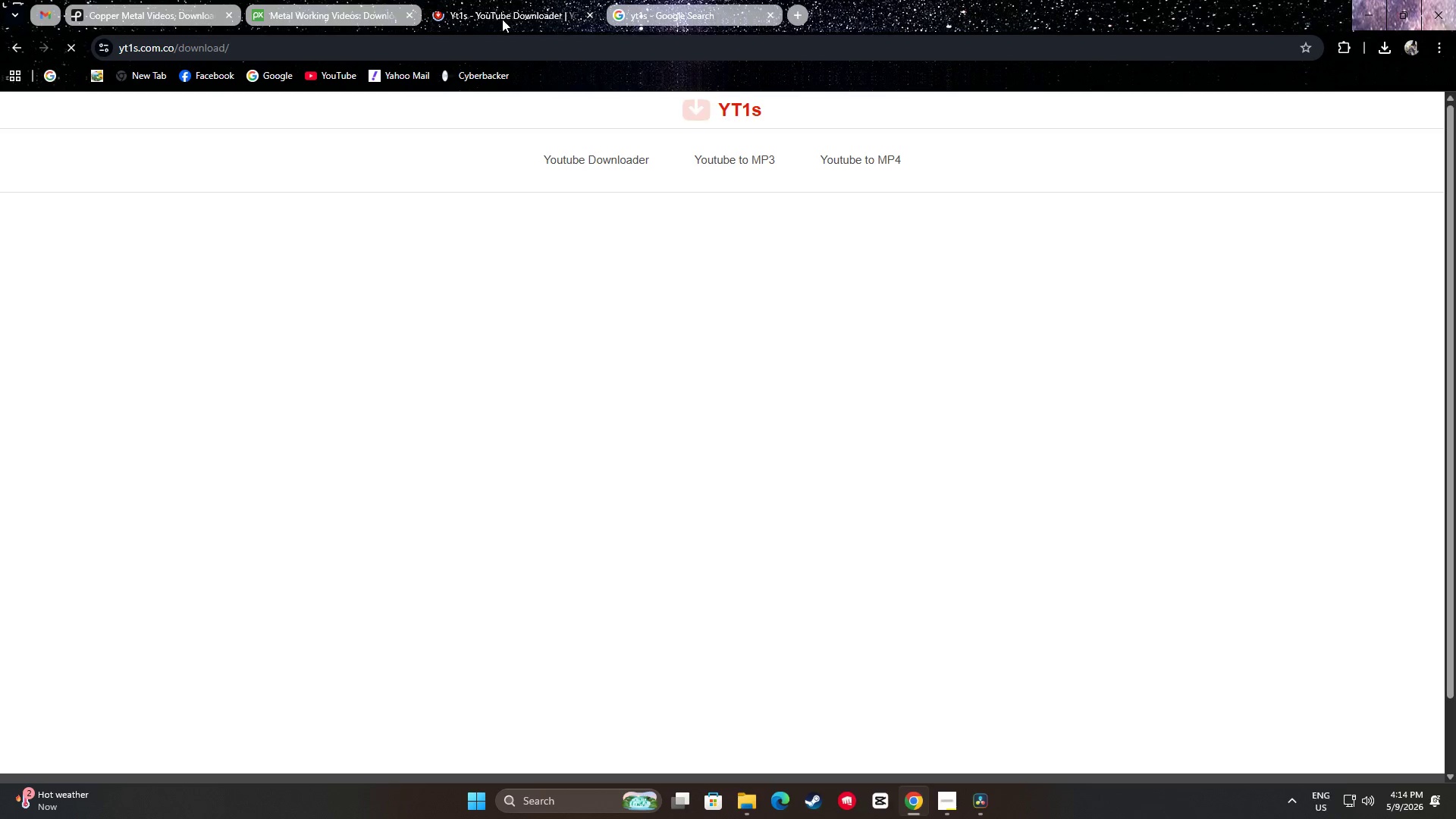 
key(Control+Shift+T)
 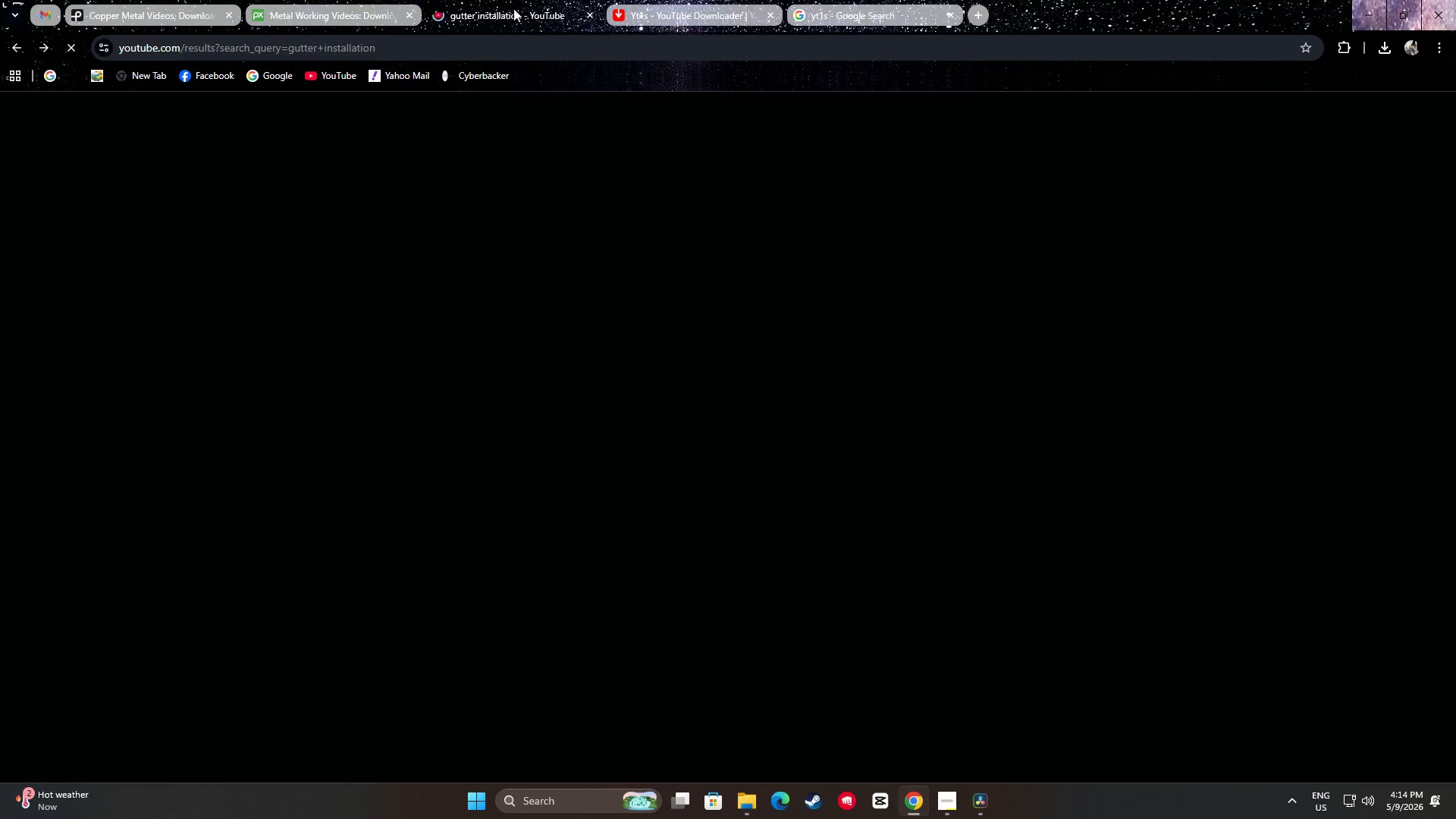 
left_click([513, 1])
 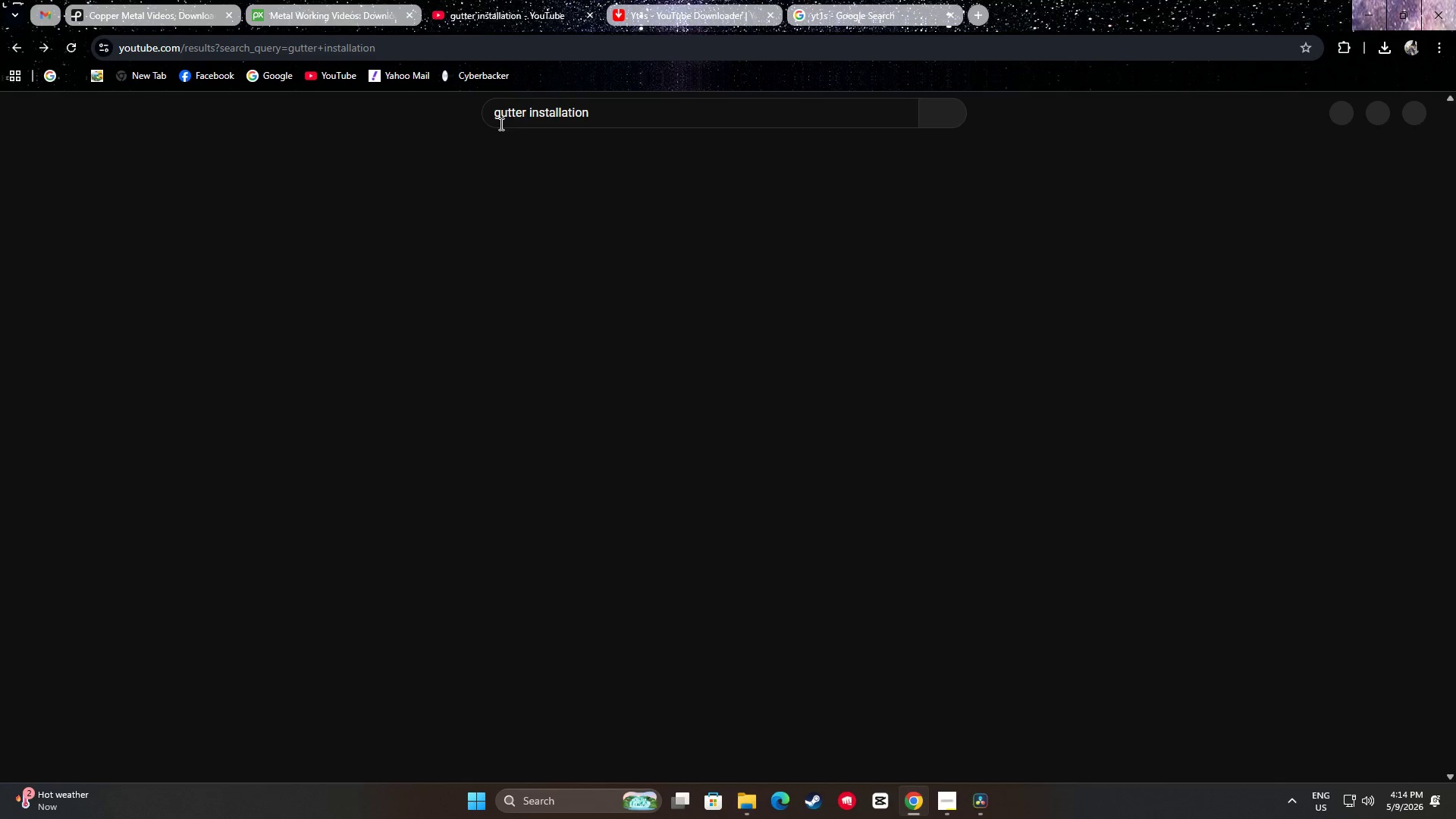 
triple_click([517, 113])
 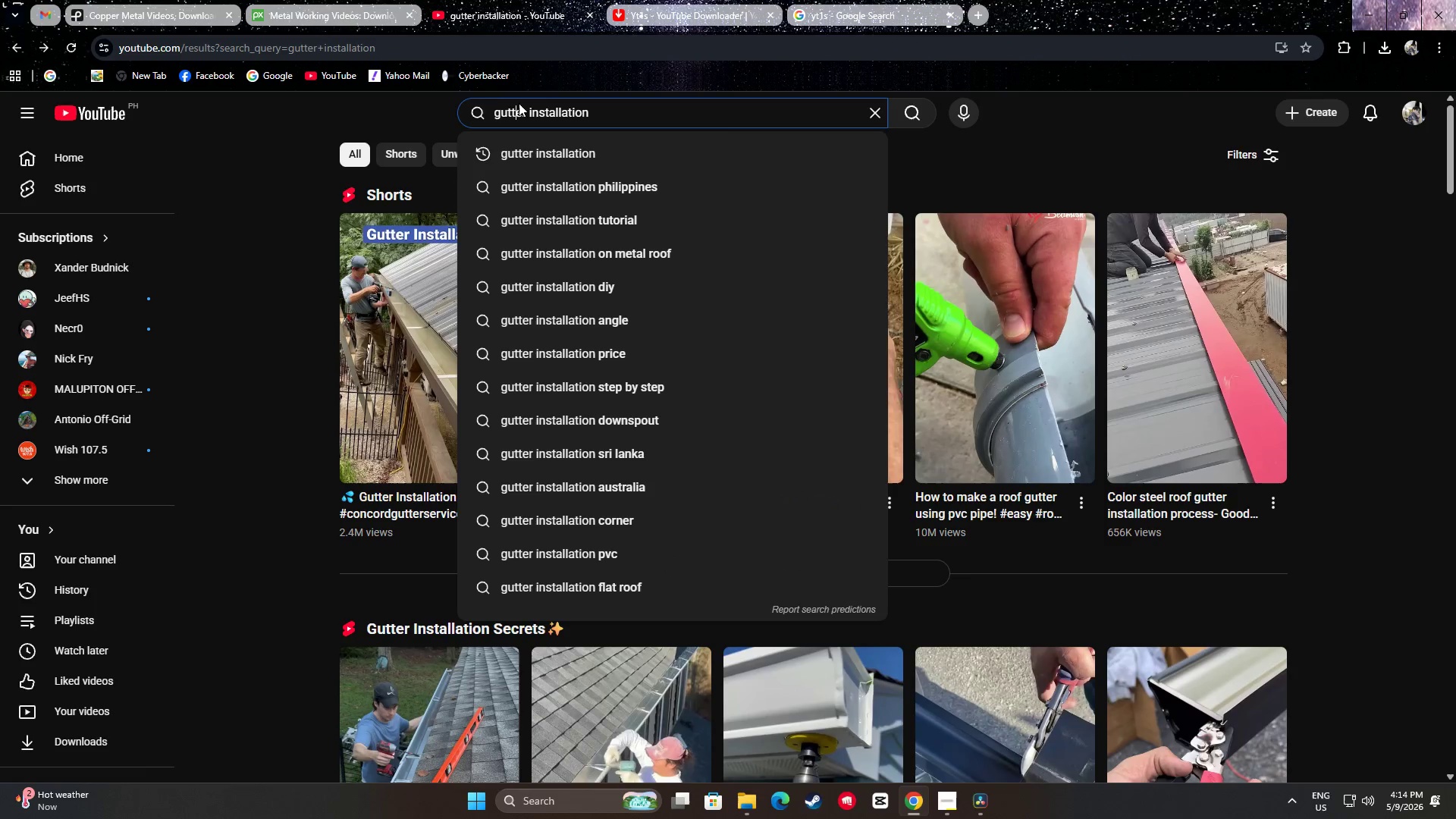 
key(Control+ControlLeft)
 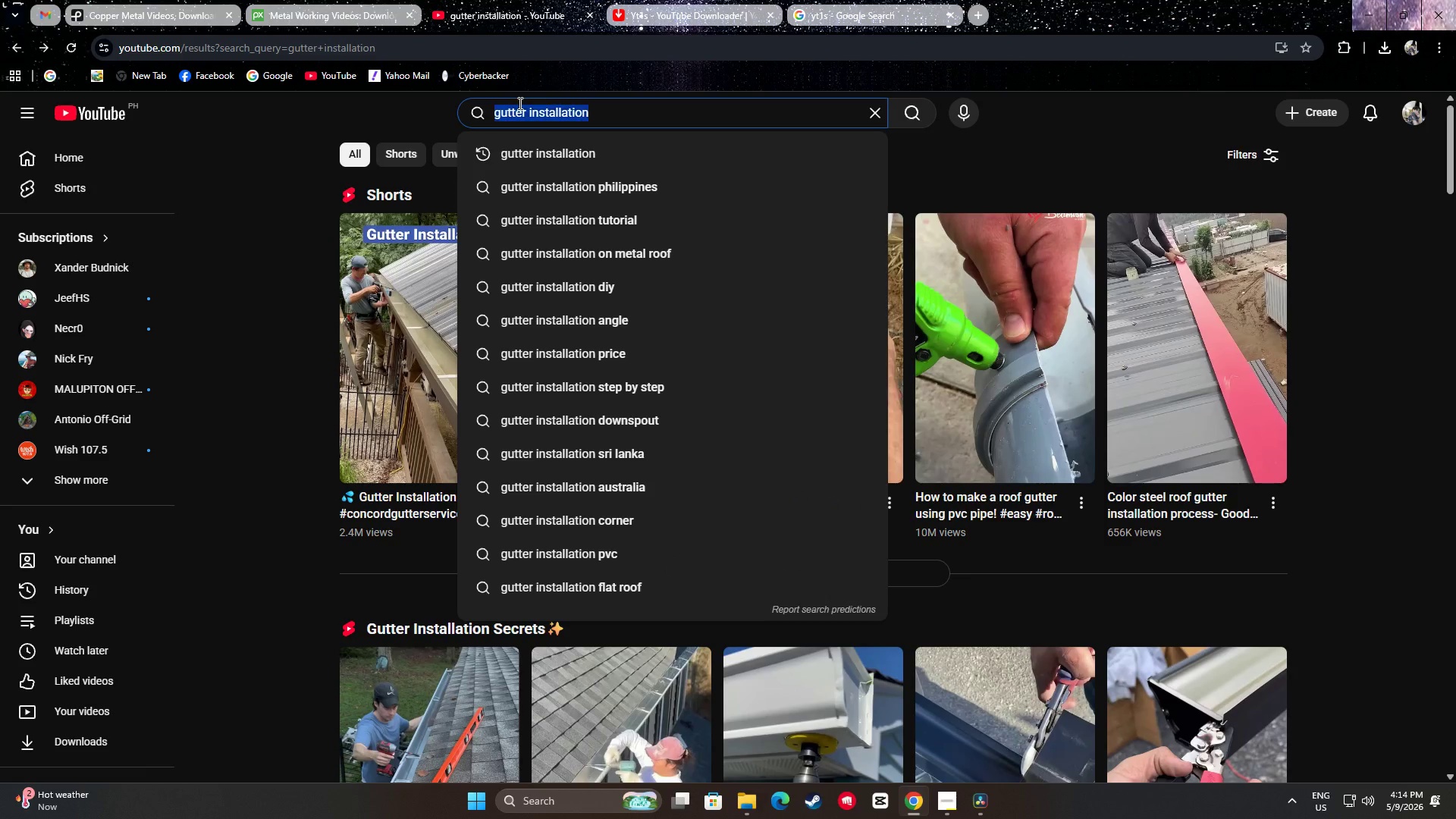 
key(Control+A)
 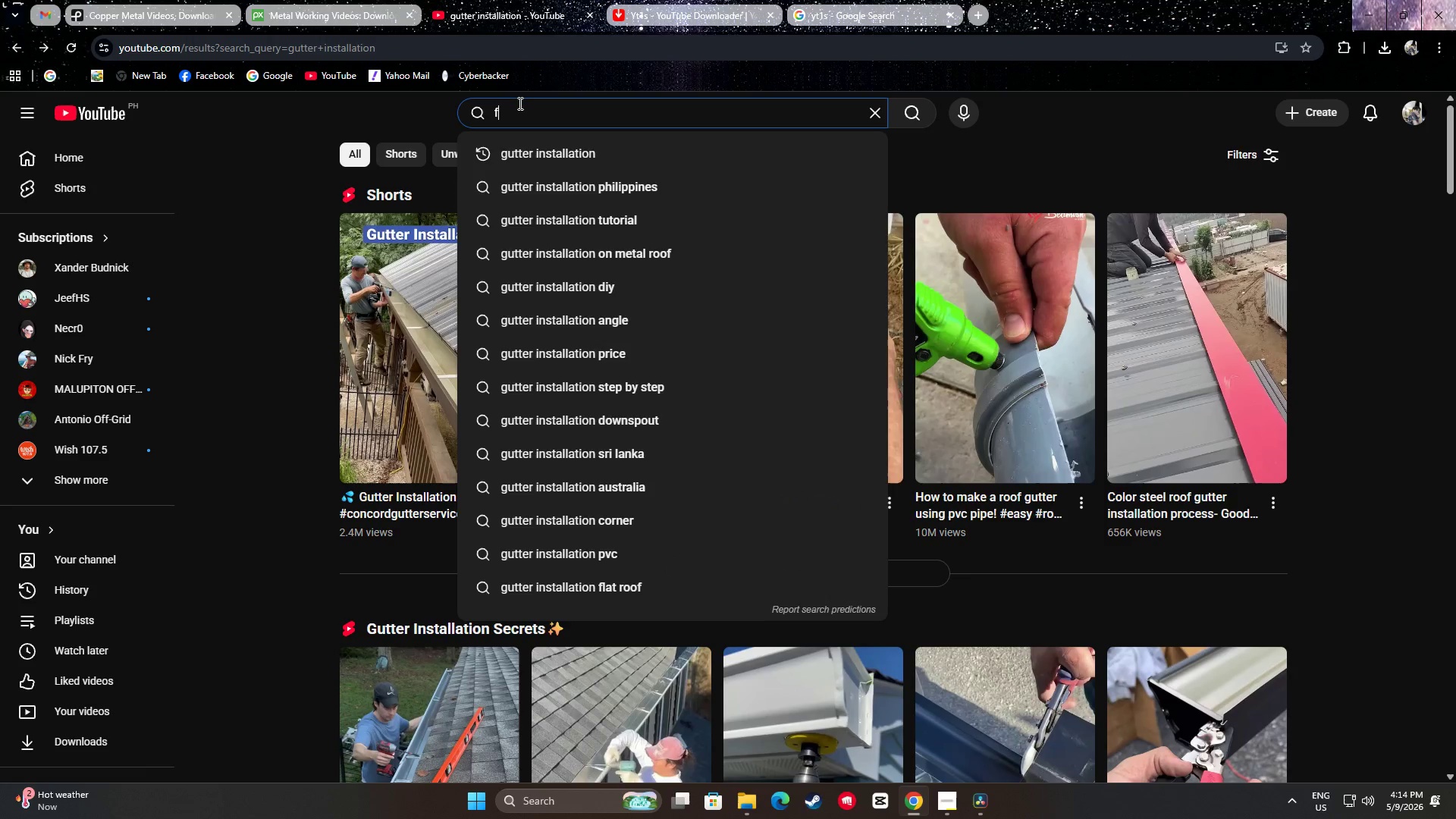 
type(finished pri)
key(Backspace)
key(Backspace)
type(roduct gi)
key(Backspace)
 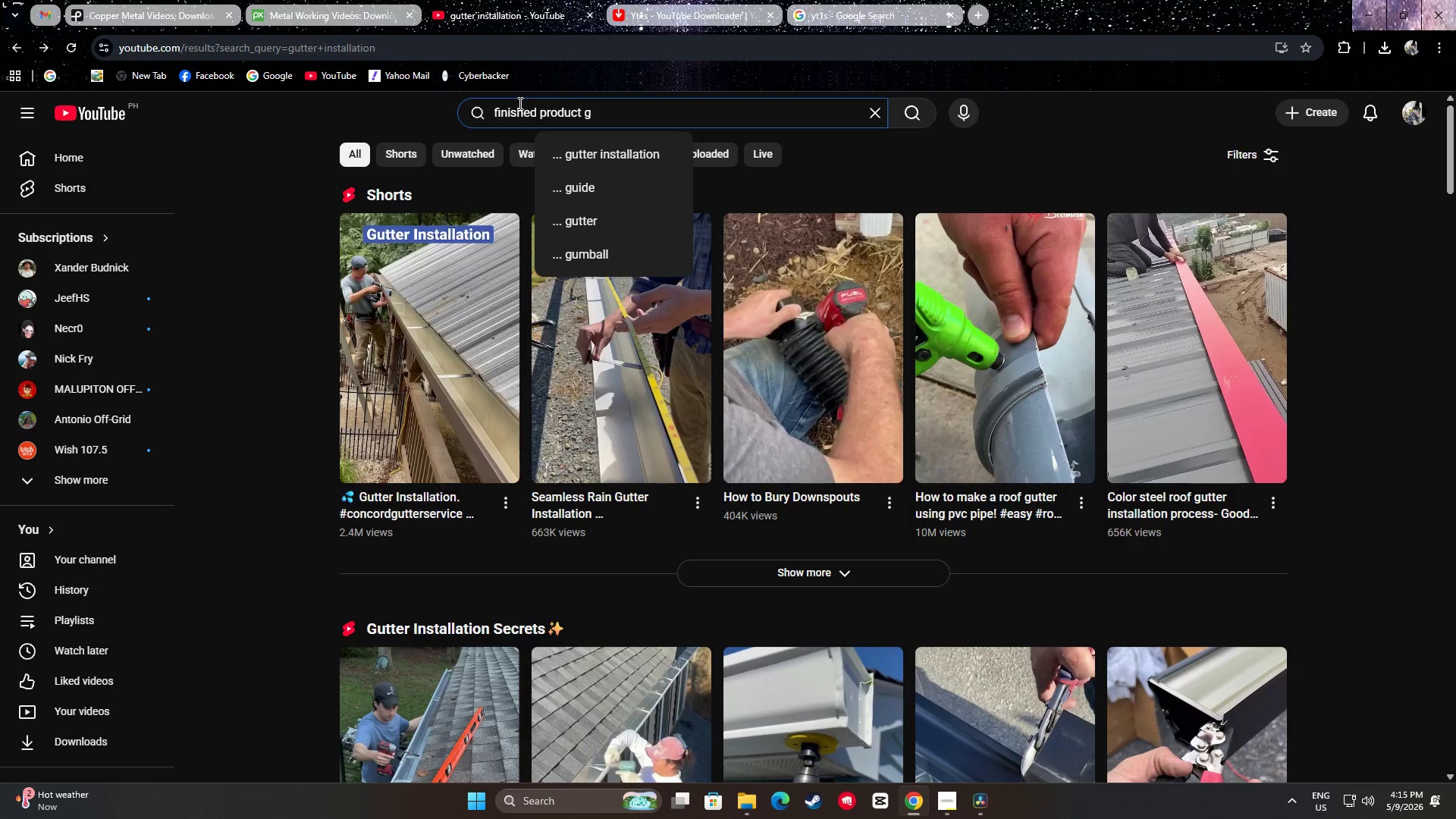 
key(ArrowDown)
 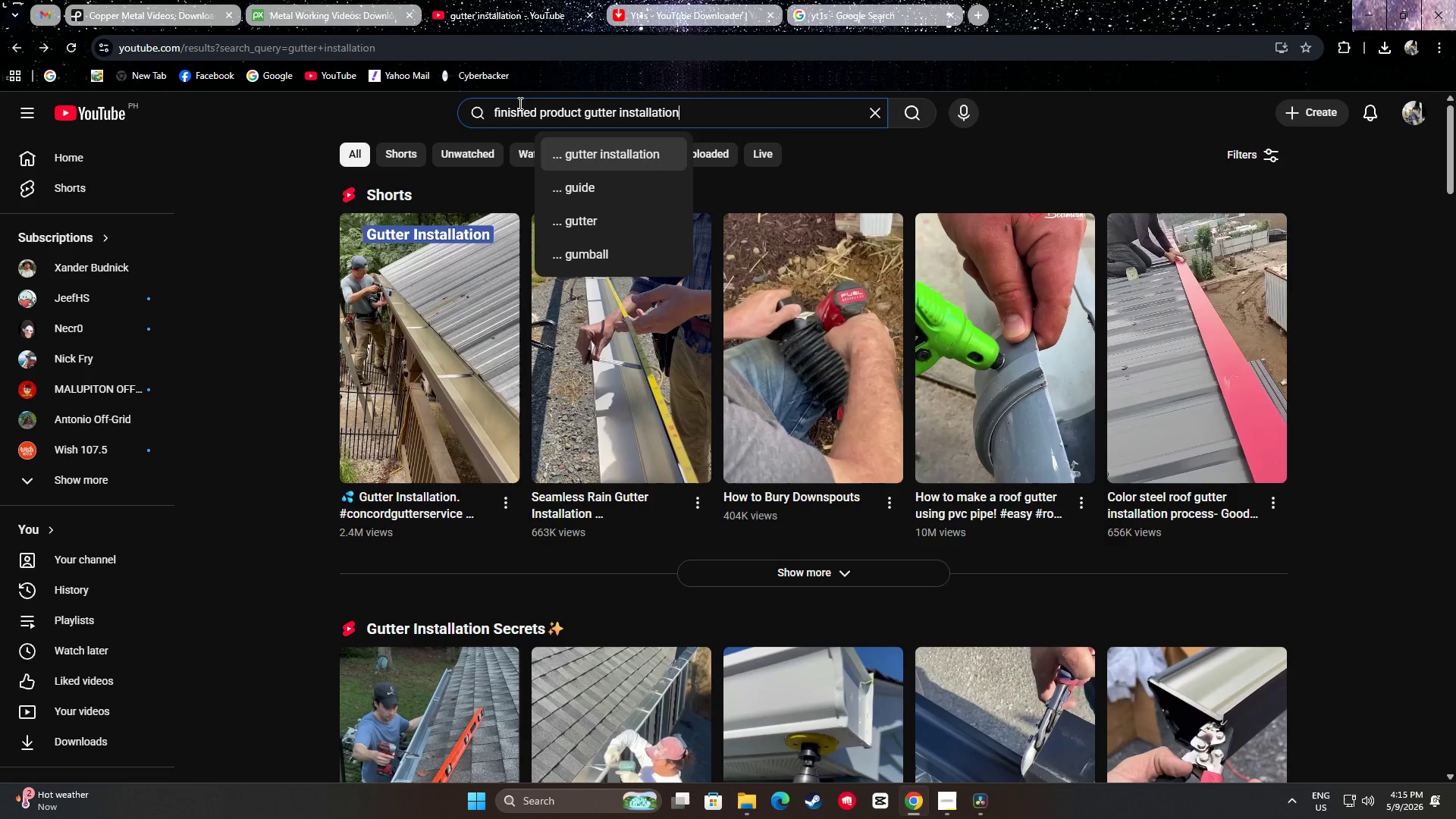 
key(ArrowDown)
 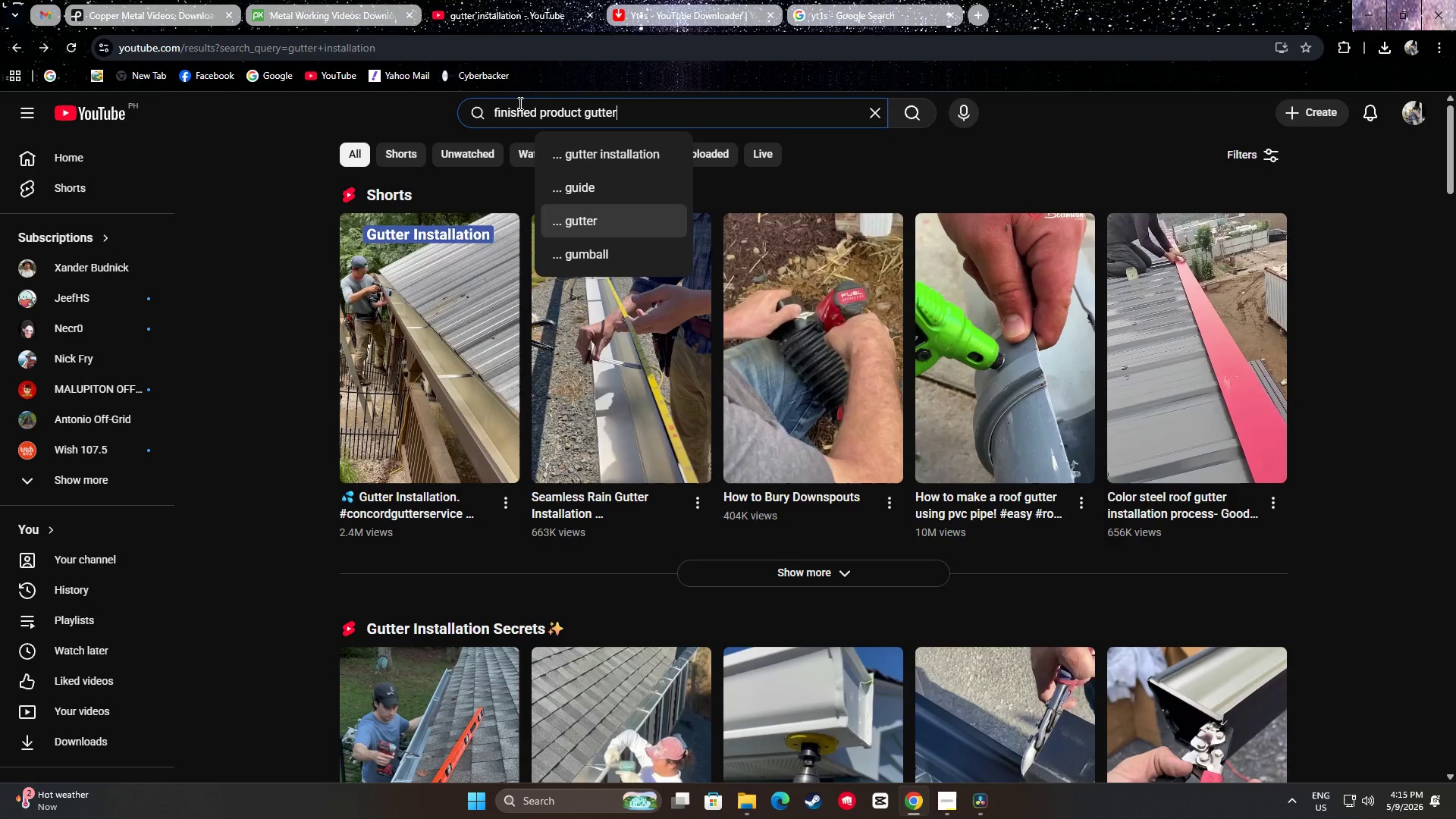 
key(ArrowDown)
 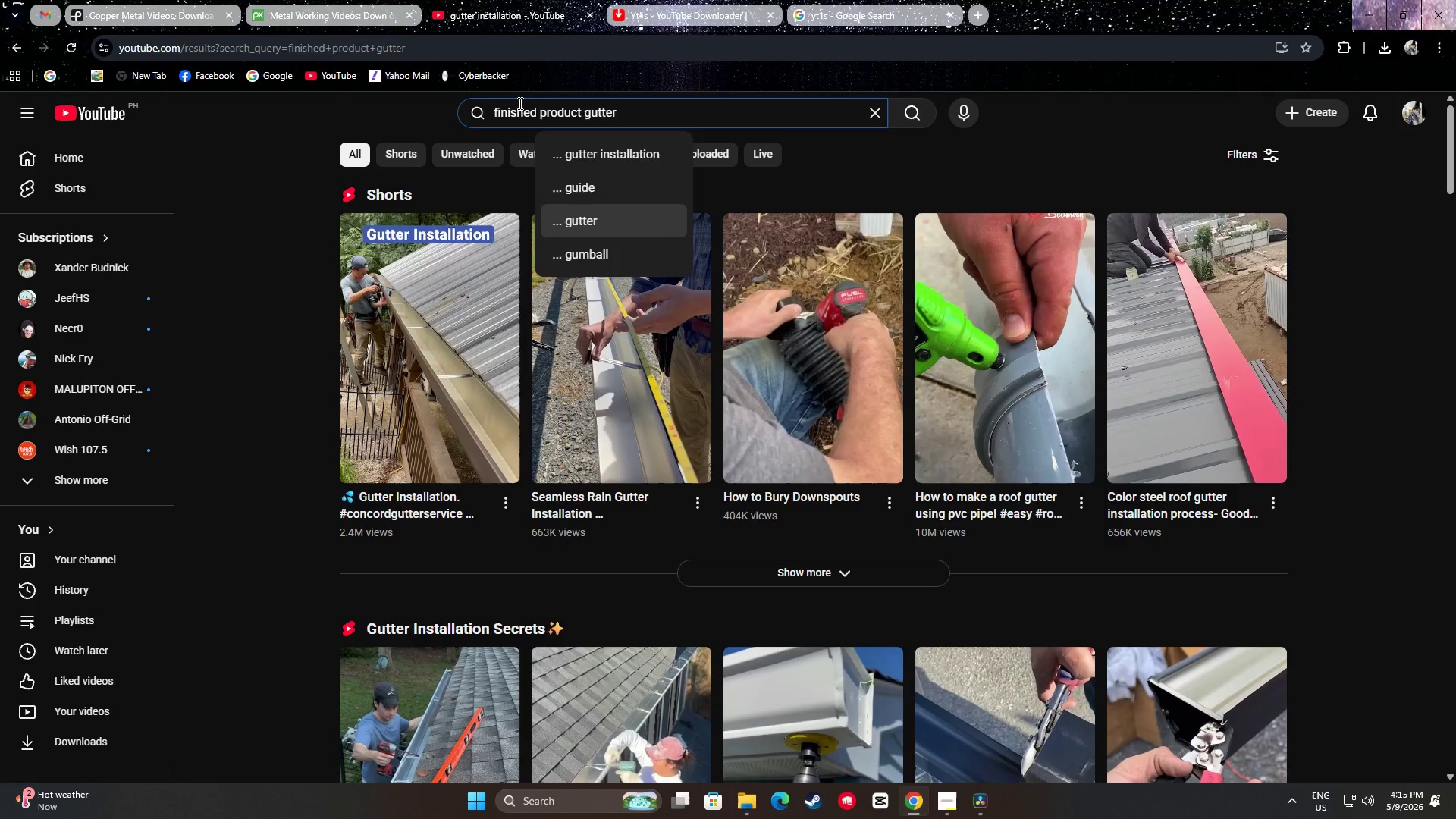 
key(Enter)
 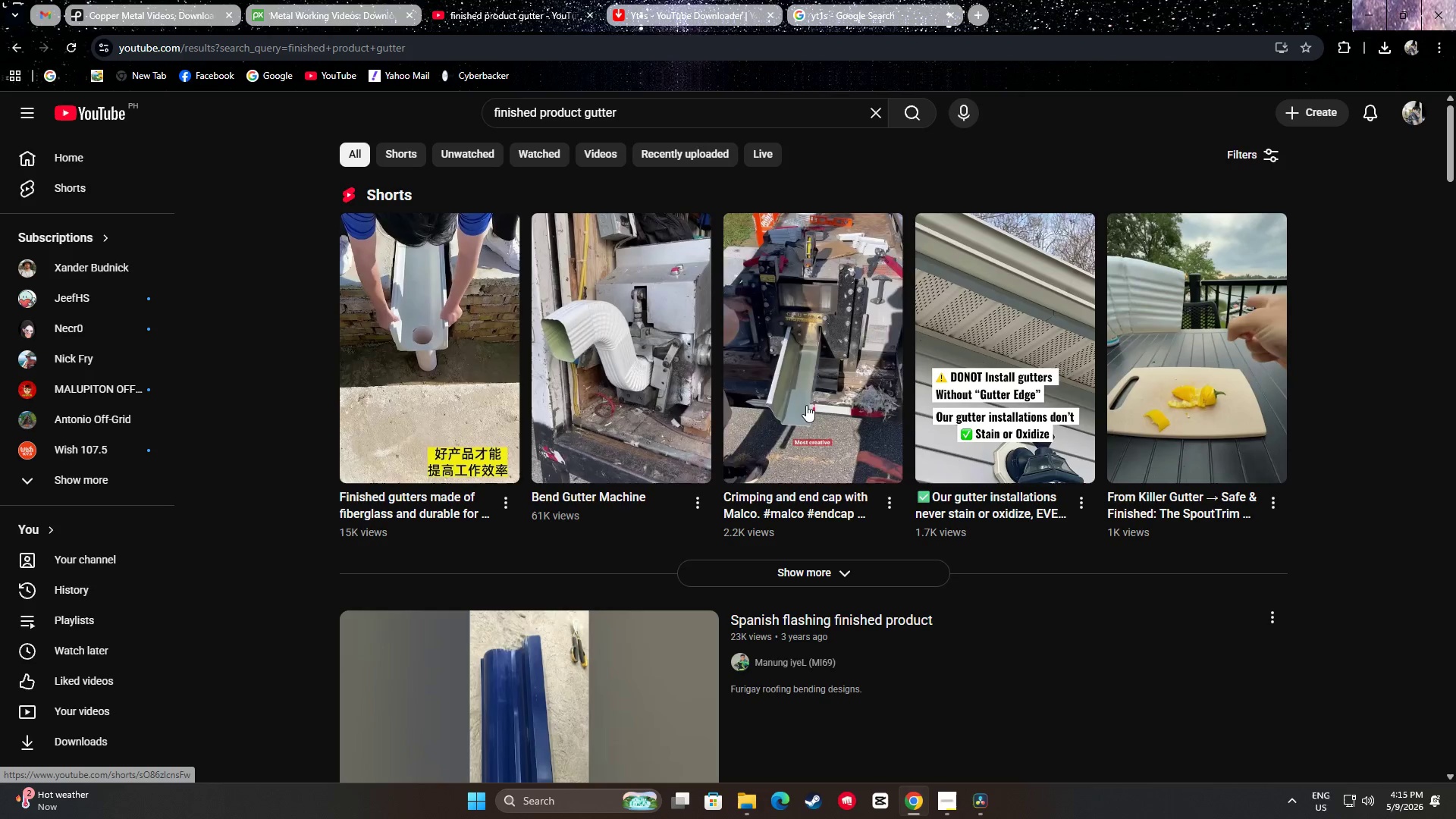 
wait(9.77)
 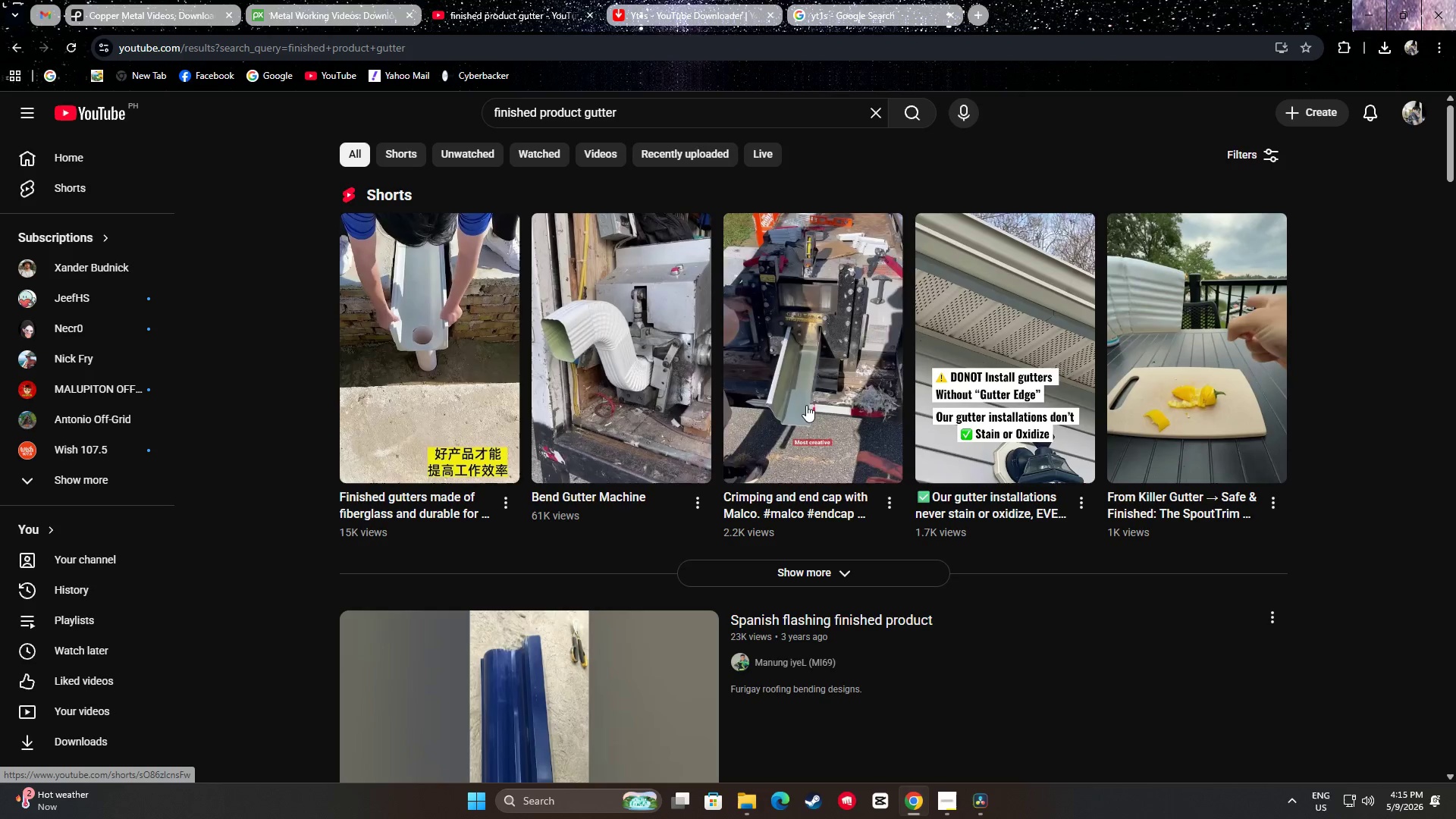 
left_click([860, 567])
 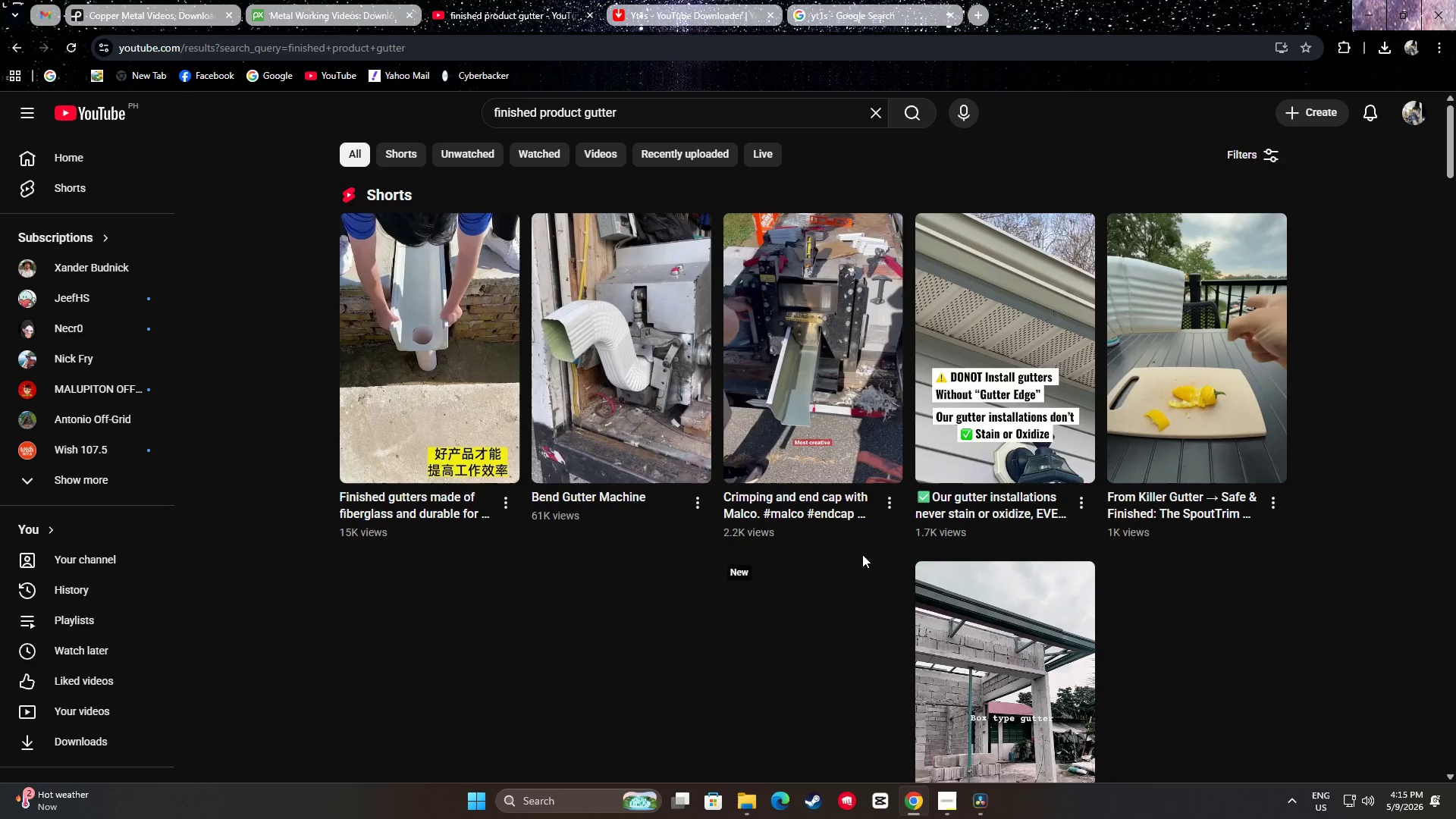 
scroll: coordinate [859, 544], scroll_direction: down, amount: 3.0
 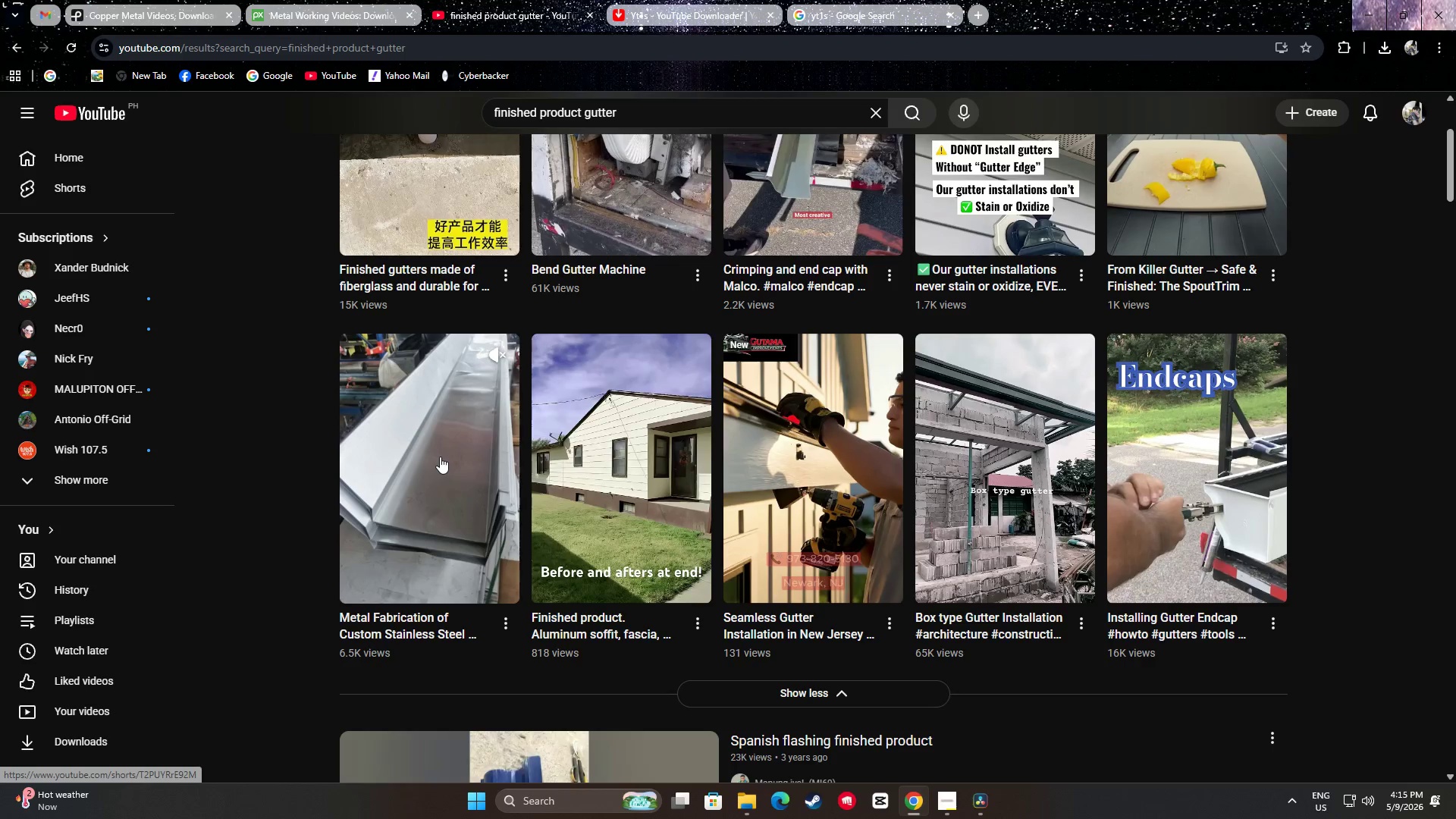 
wait(6.2)
 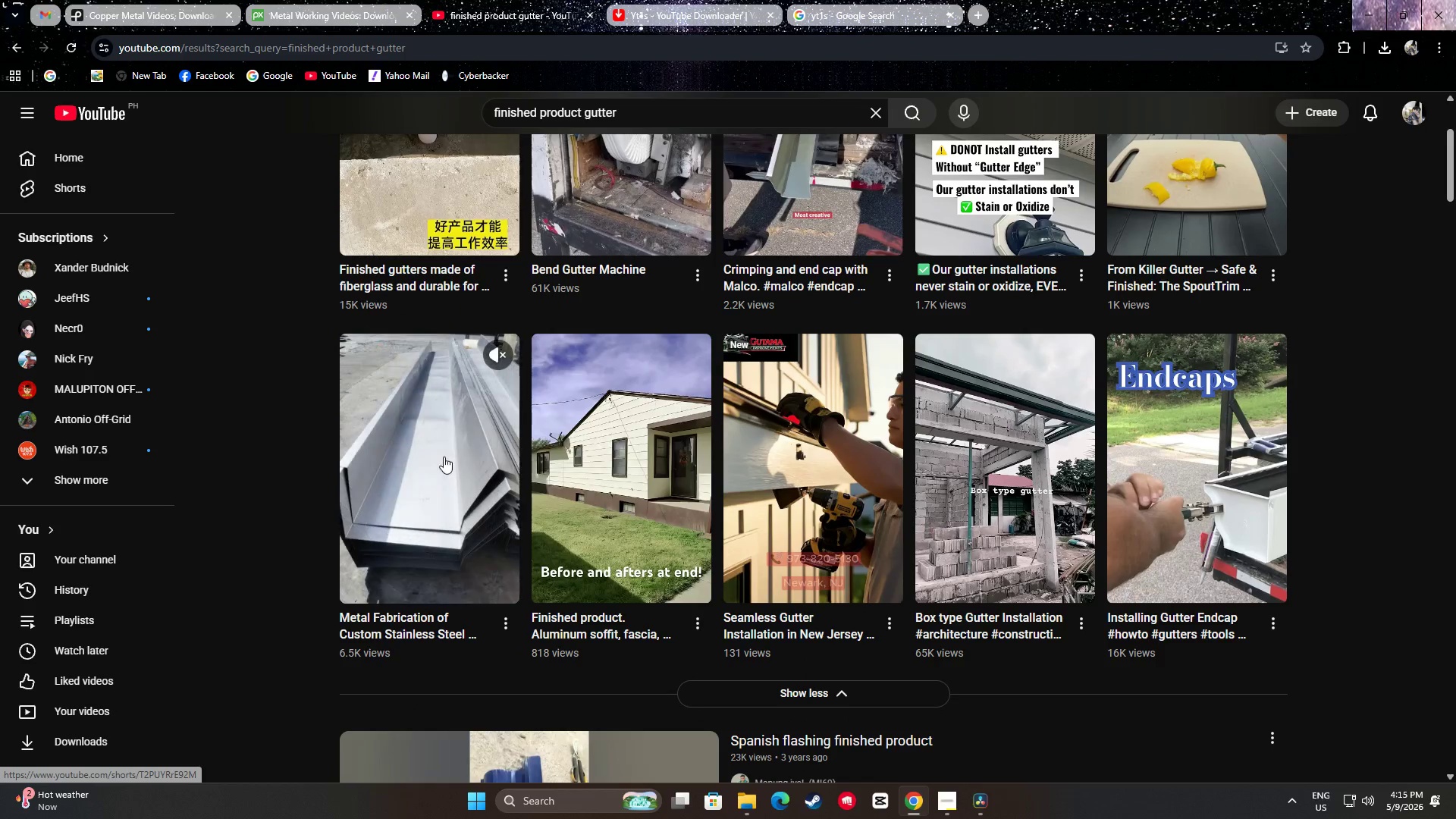 
scroll: coordinate [984, 354], scroll_direction: down, amount: 3.0
 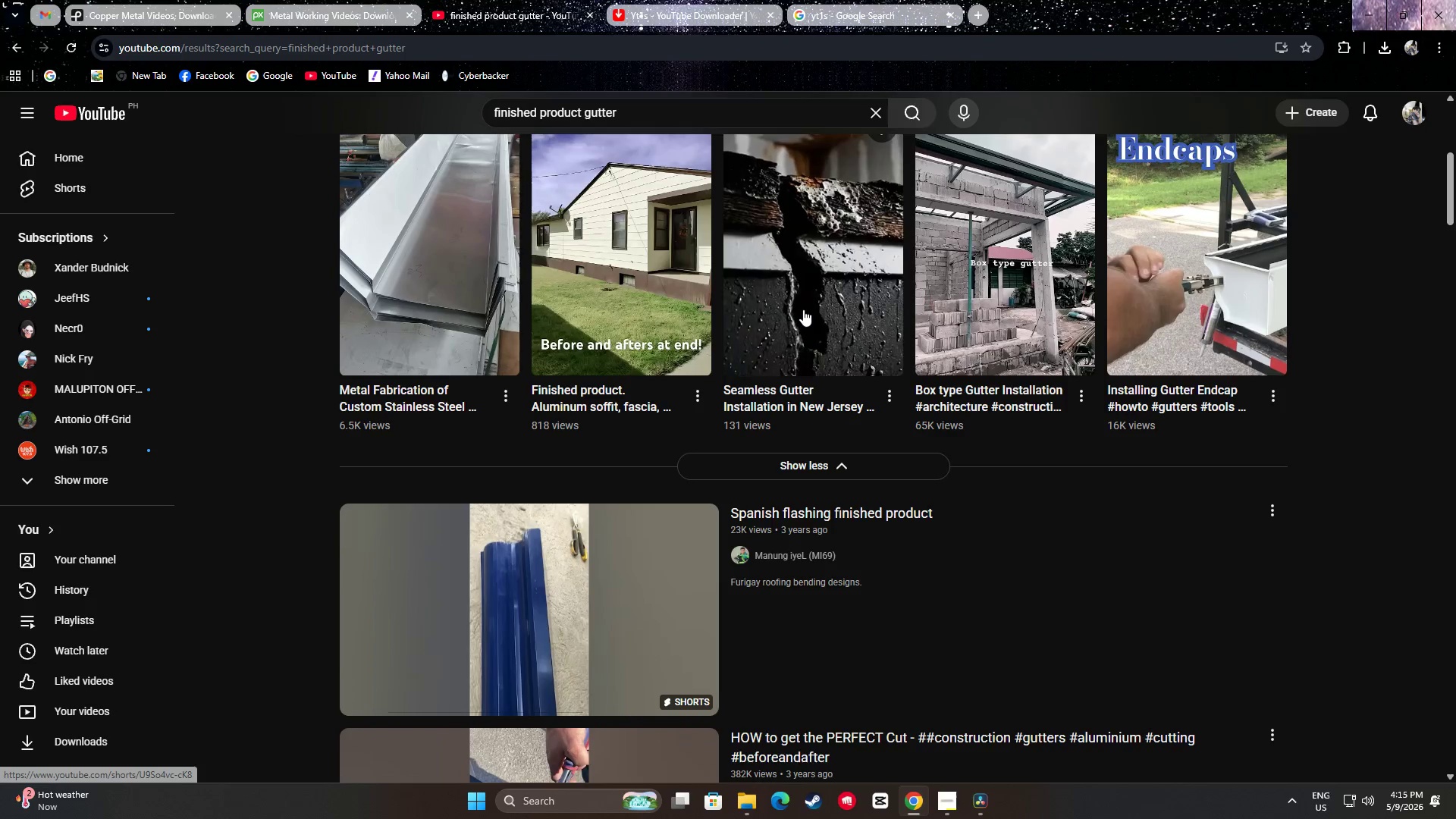 
scroll: coordinate [805, 305], scroll_direction: up, amount: 1.0
 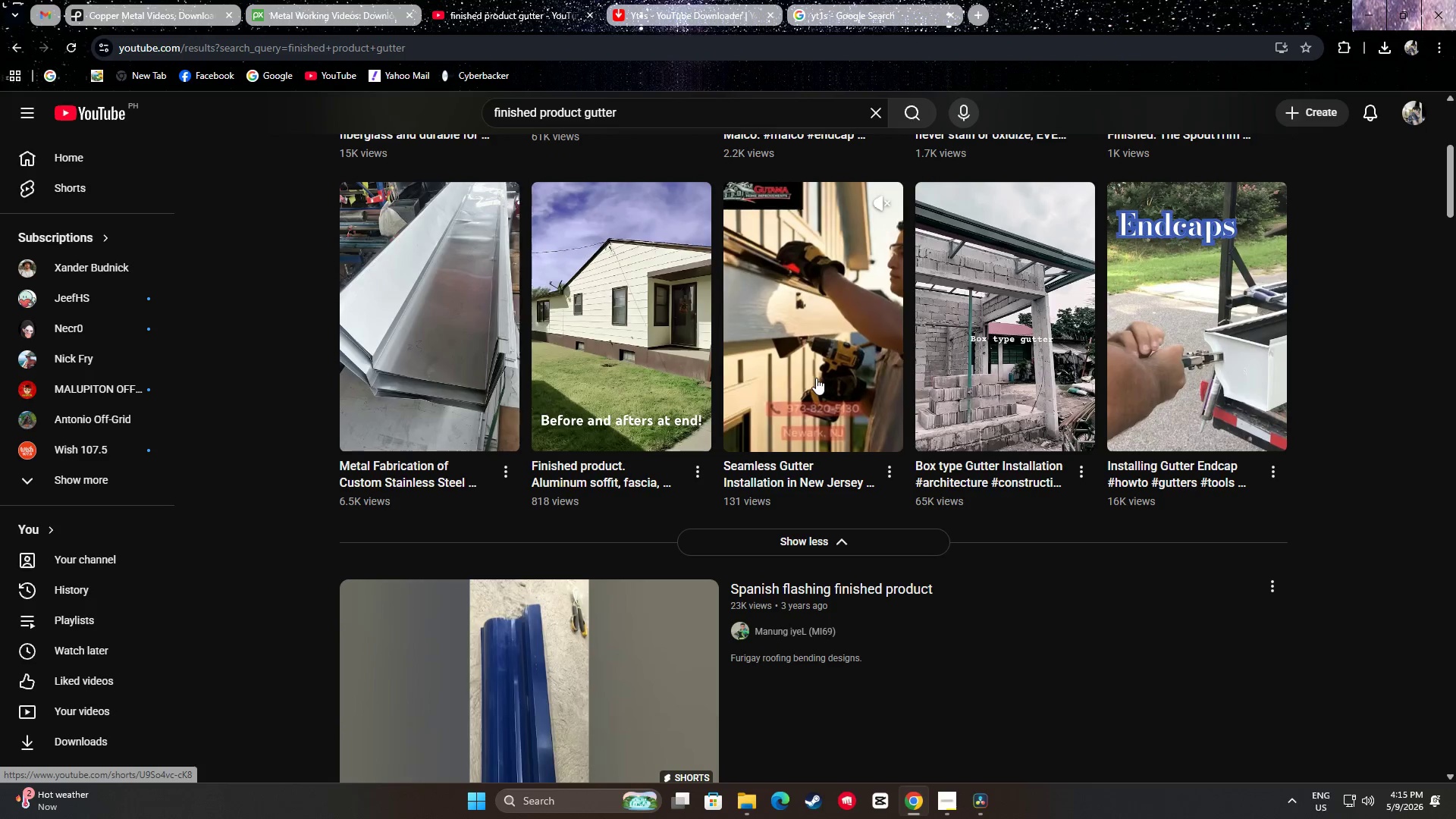 
scroll: coordinate [786, 338], scroll_direction: down, amount: 4.0
 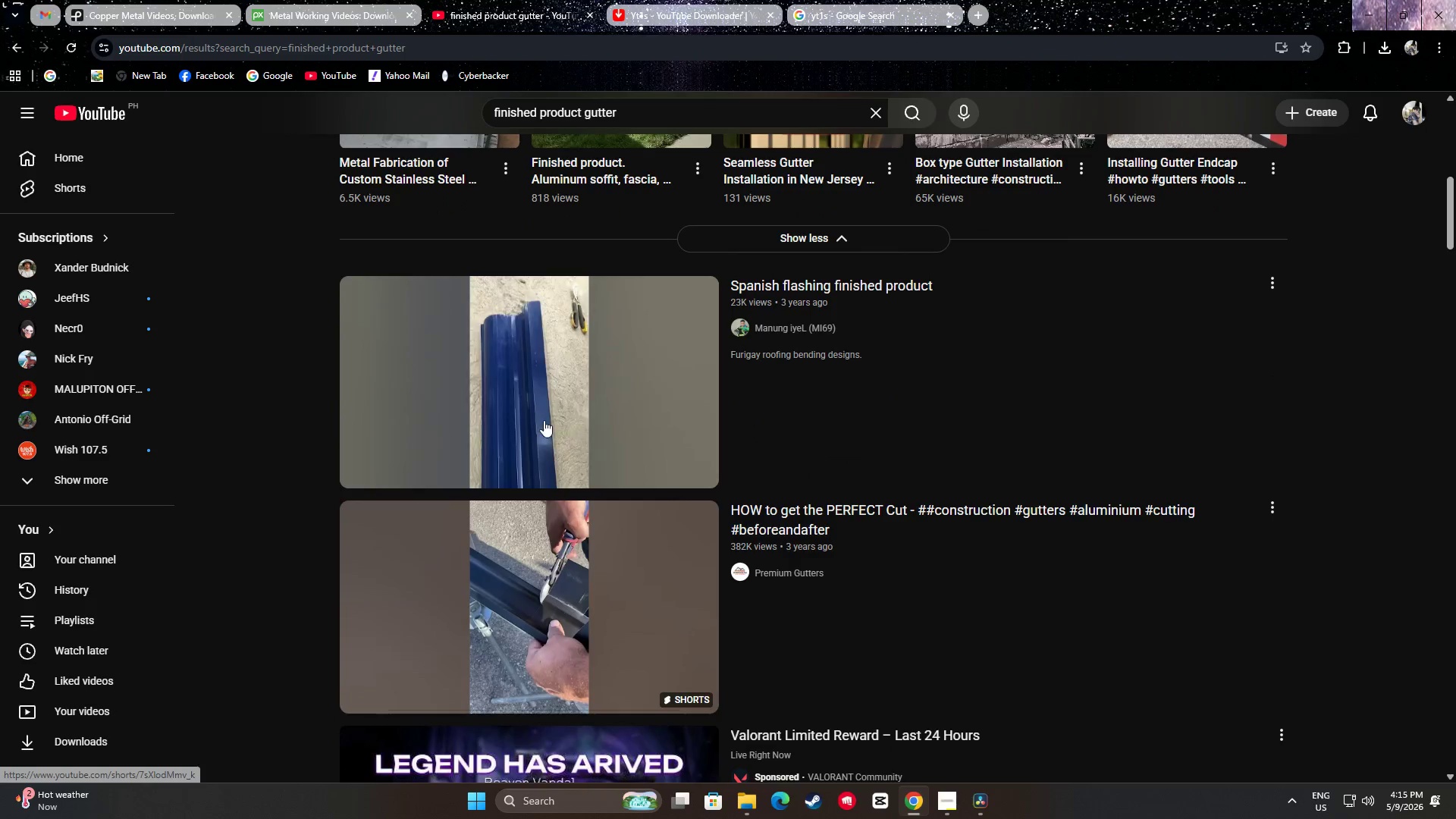 
mouse_move([529, 402])
 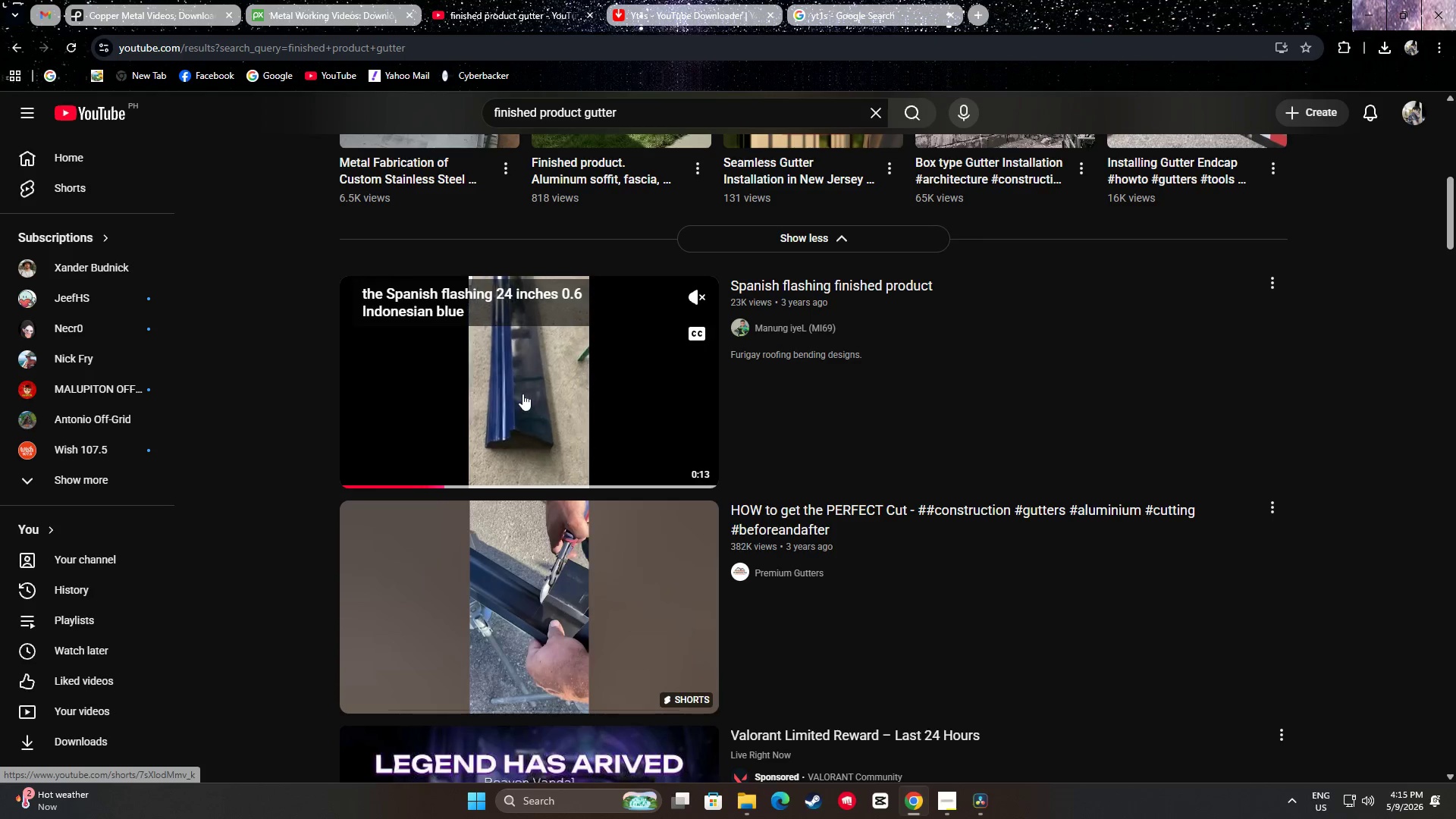 
scroll: coordinate [556, 449], scroll_direction: down, amount: 15.0
 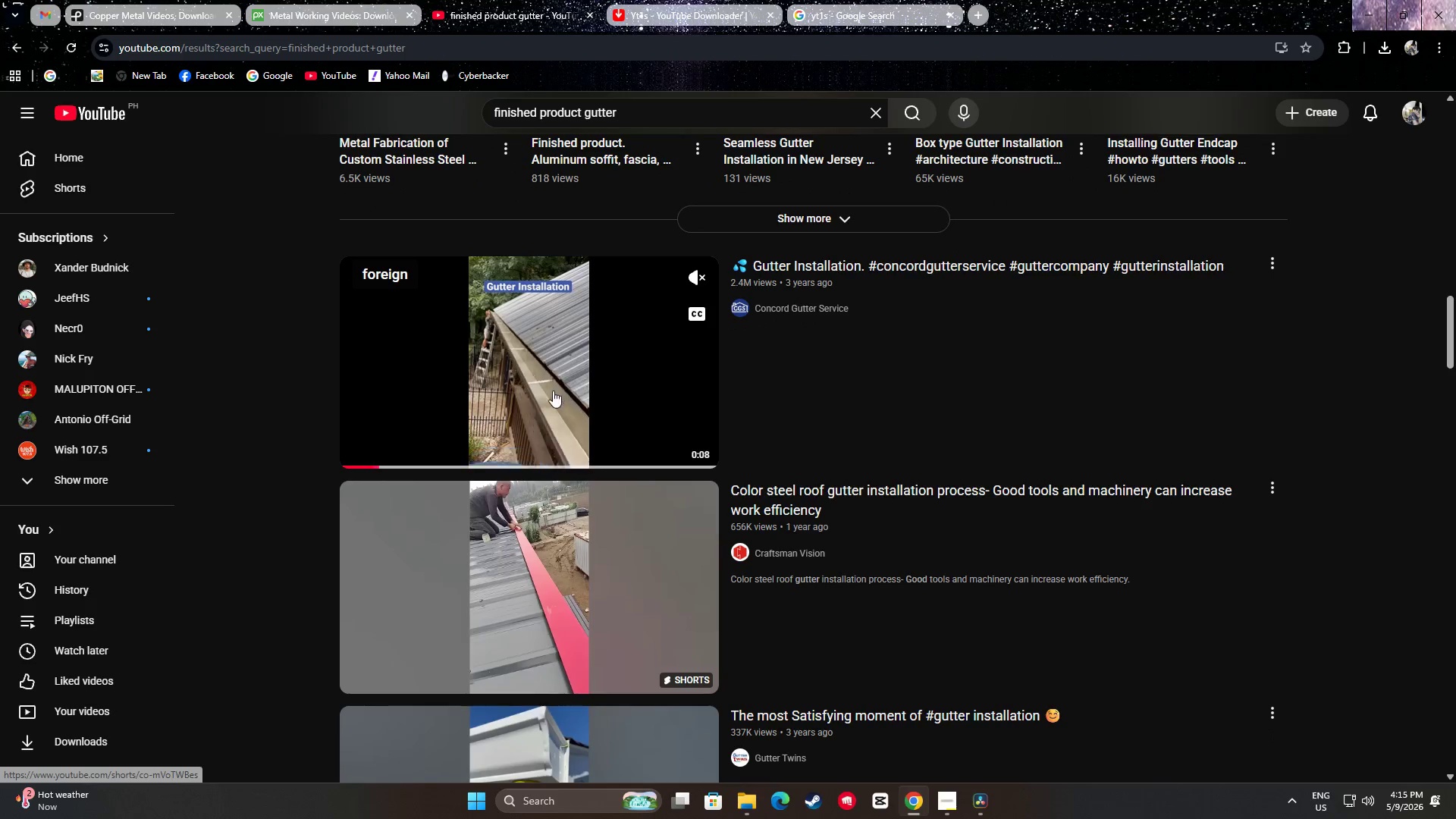 
scroll: coordinate [565, 349], scroll_direction: down, amount: 9.0
 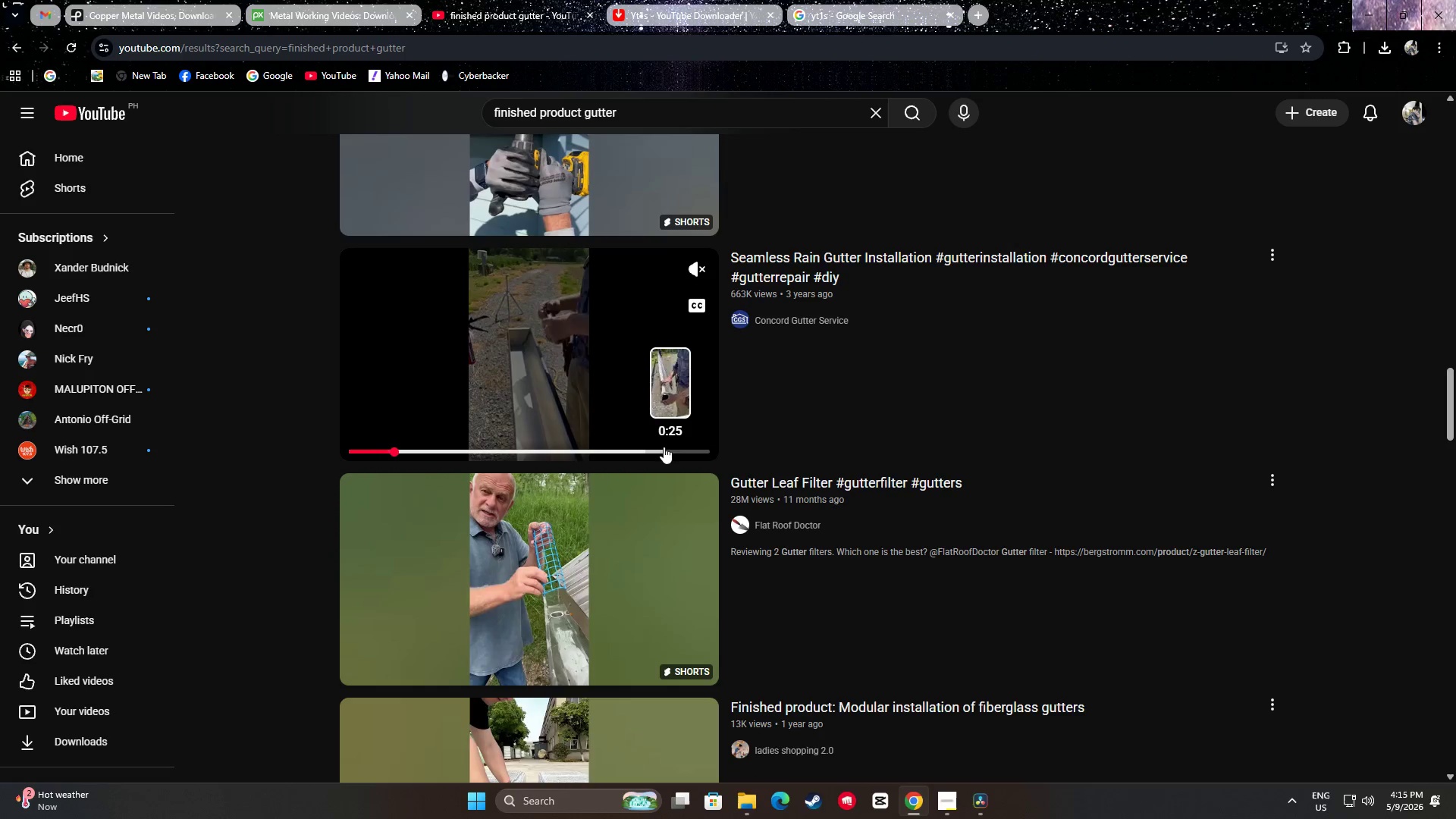 
wait(5.18)
 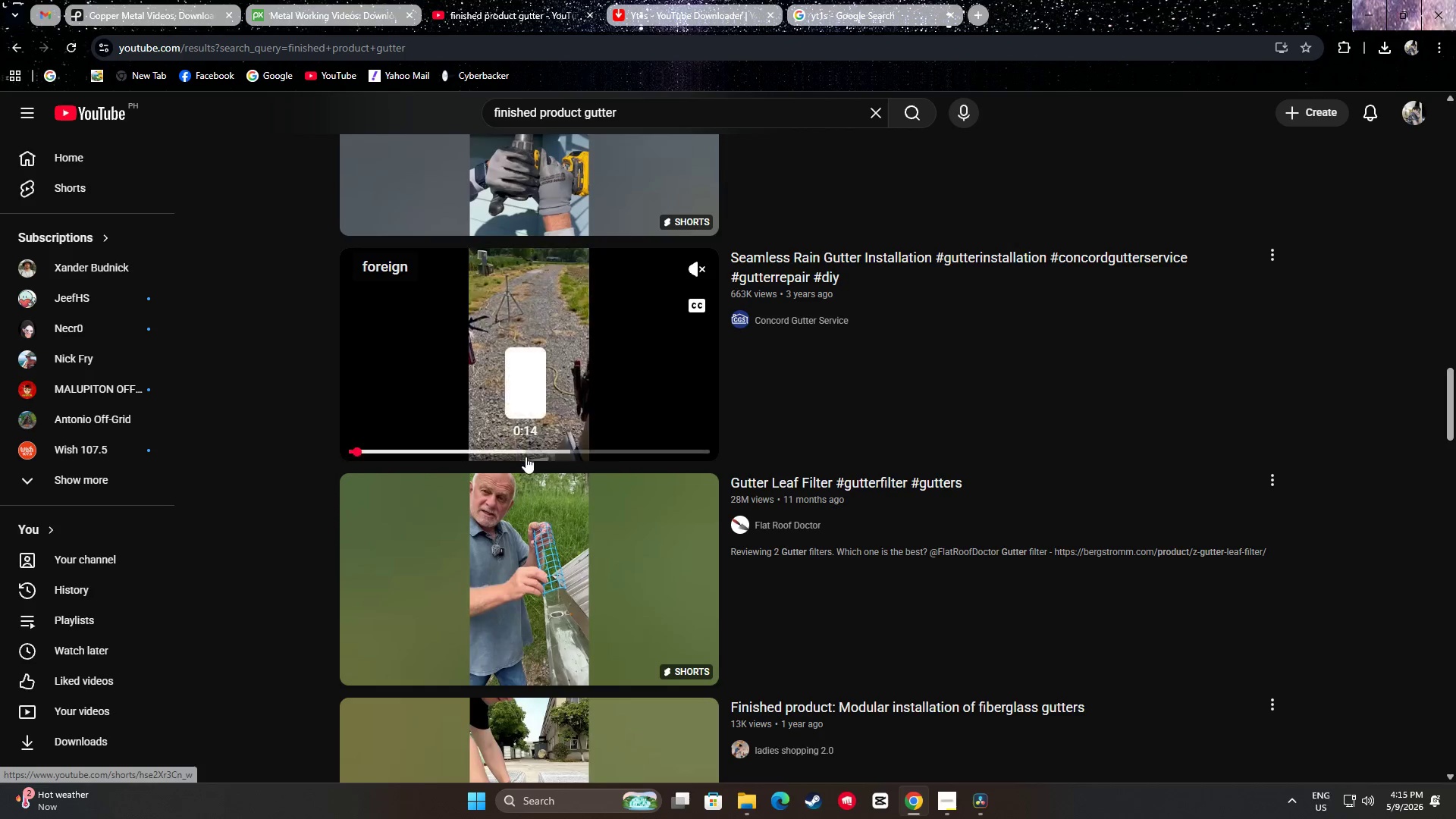 
scroll: coordinate [1171, 418], scroll_direction: down, amount: 15.0
 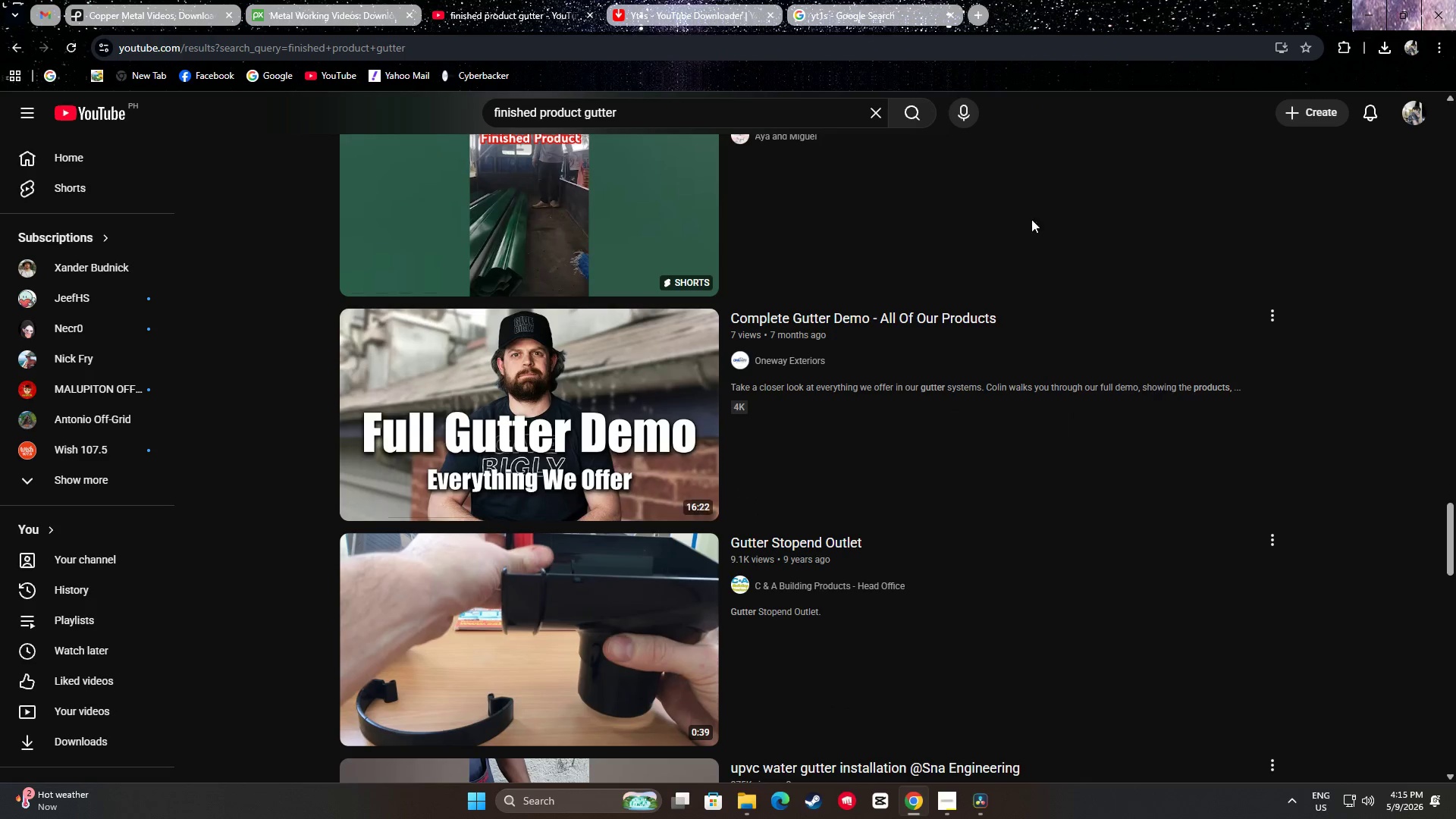 
left_click([839, 0])
 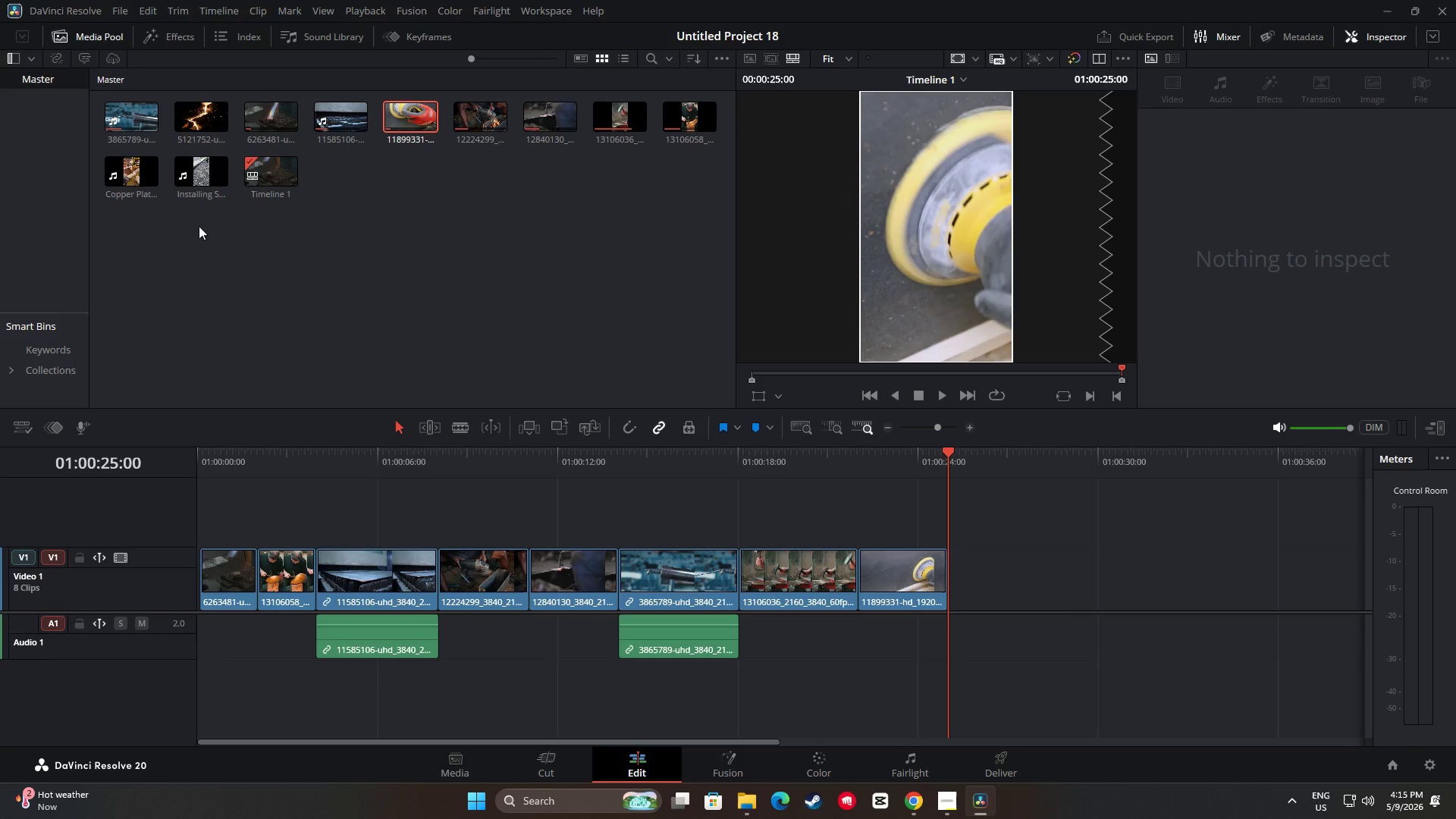 
left_click_drag(start_coordinate=[197, 166], to_coordinate=[946, 593])
 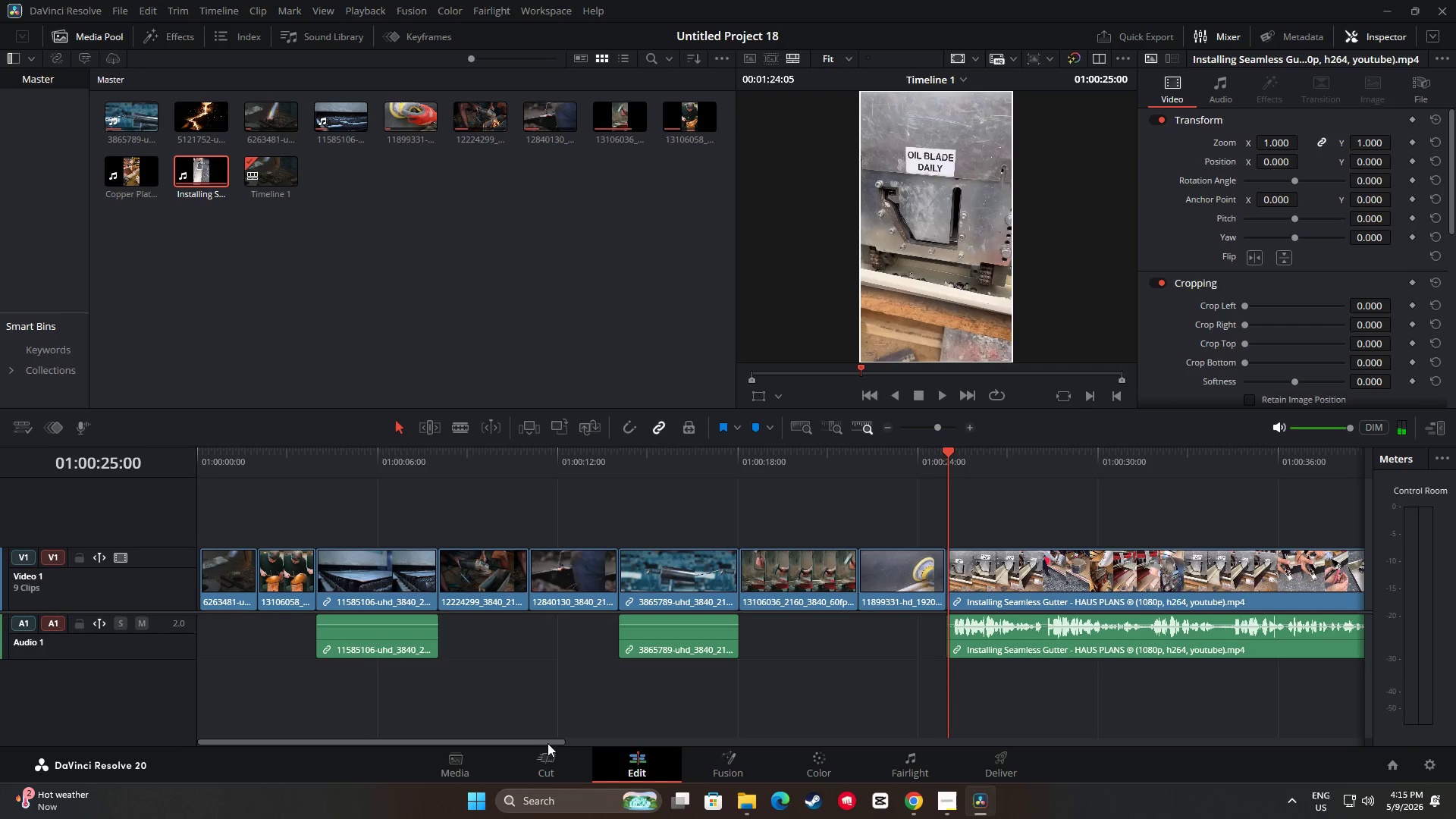 
left_click_drag(start_coordinate=[548, 743], to_coordinate=[749, 740])
 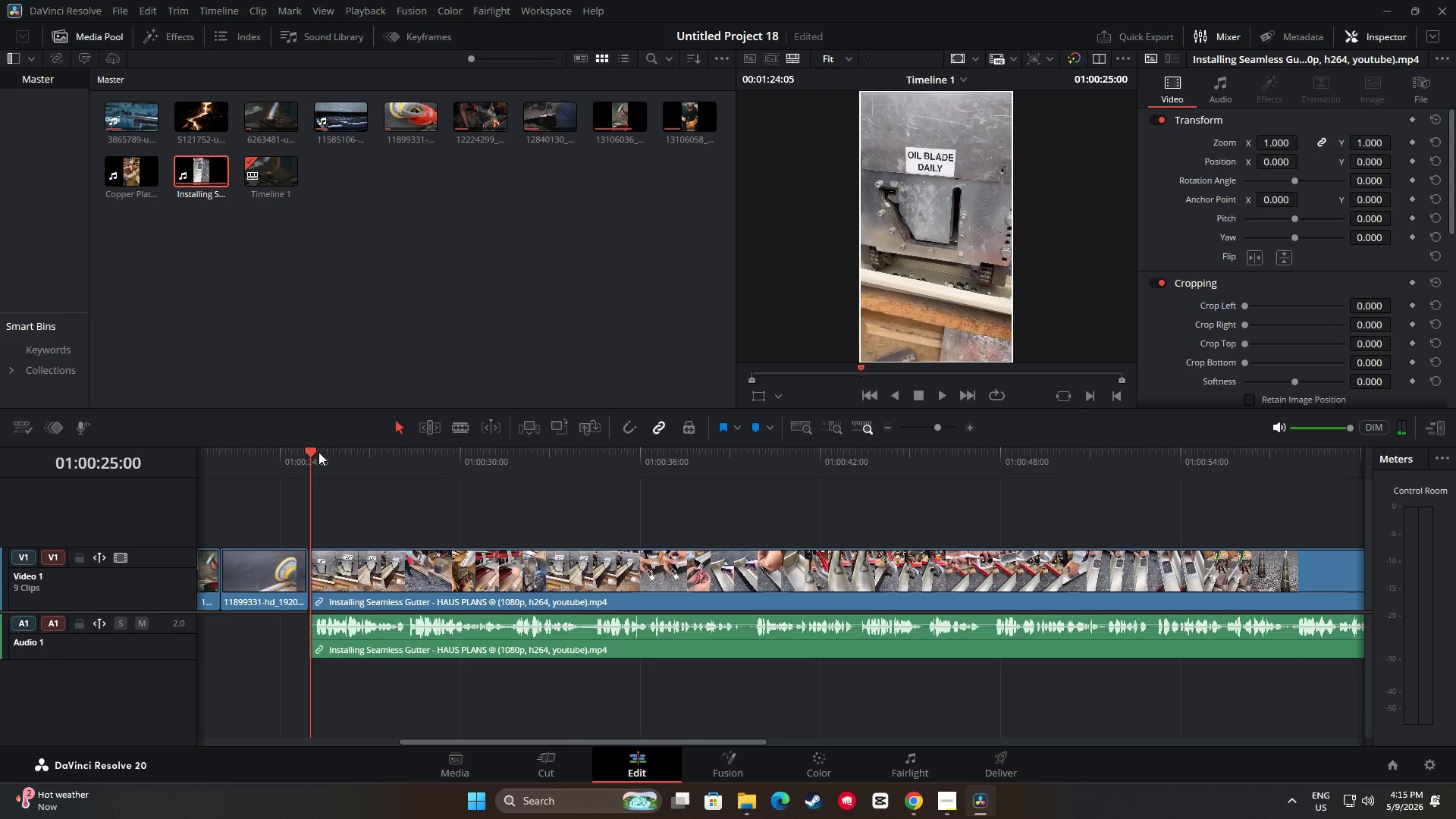 
left_click_drag(start_coordinate=[308, 452], to_coordinate=[528, 466])
 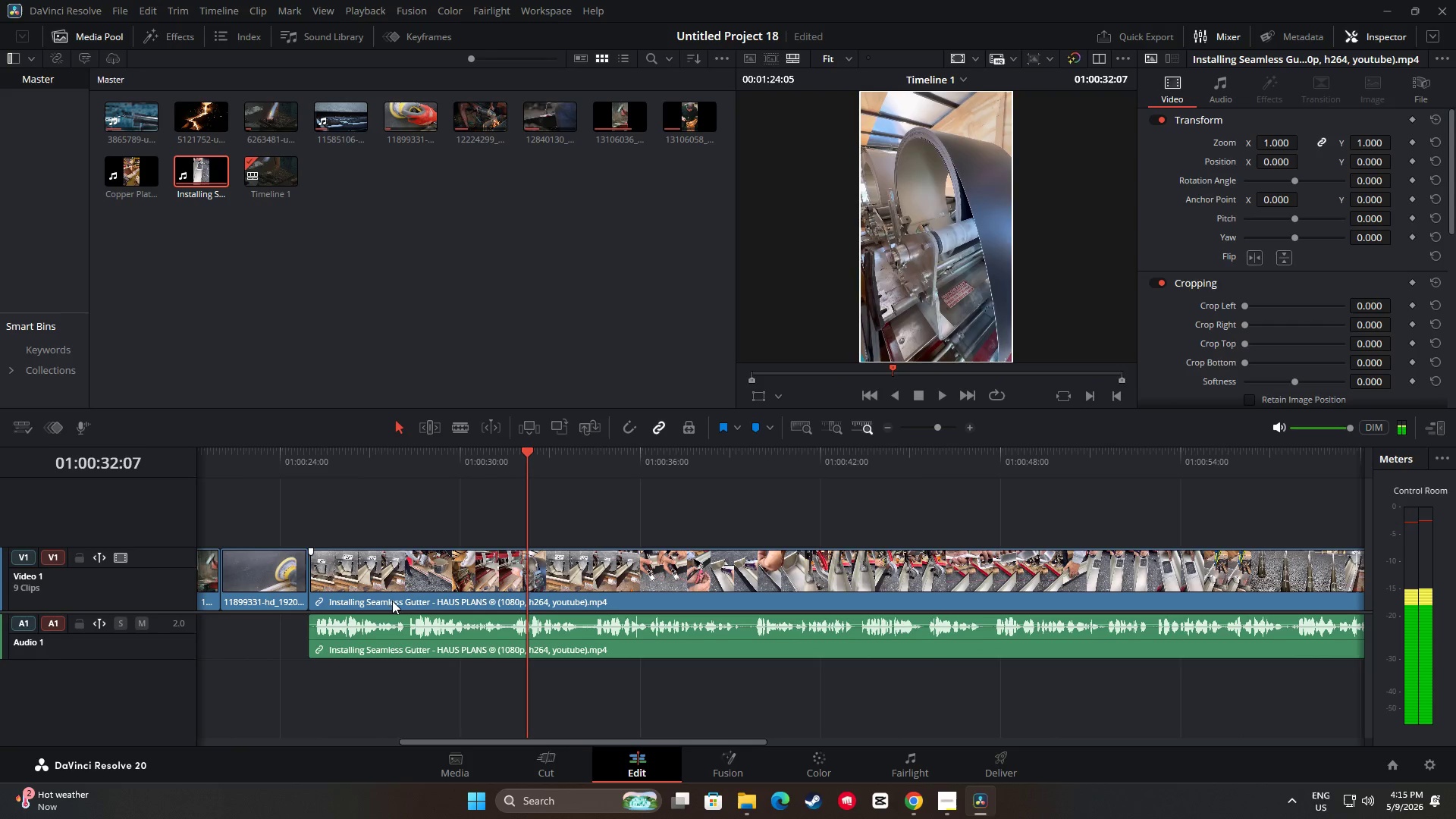 
left_click([388, 633])
 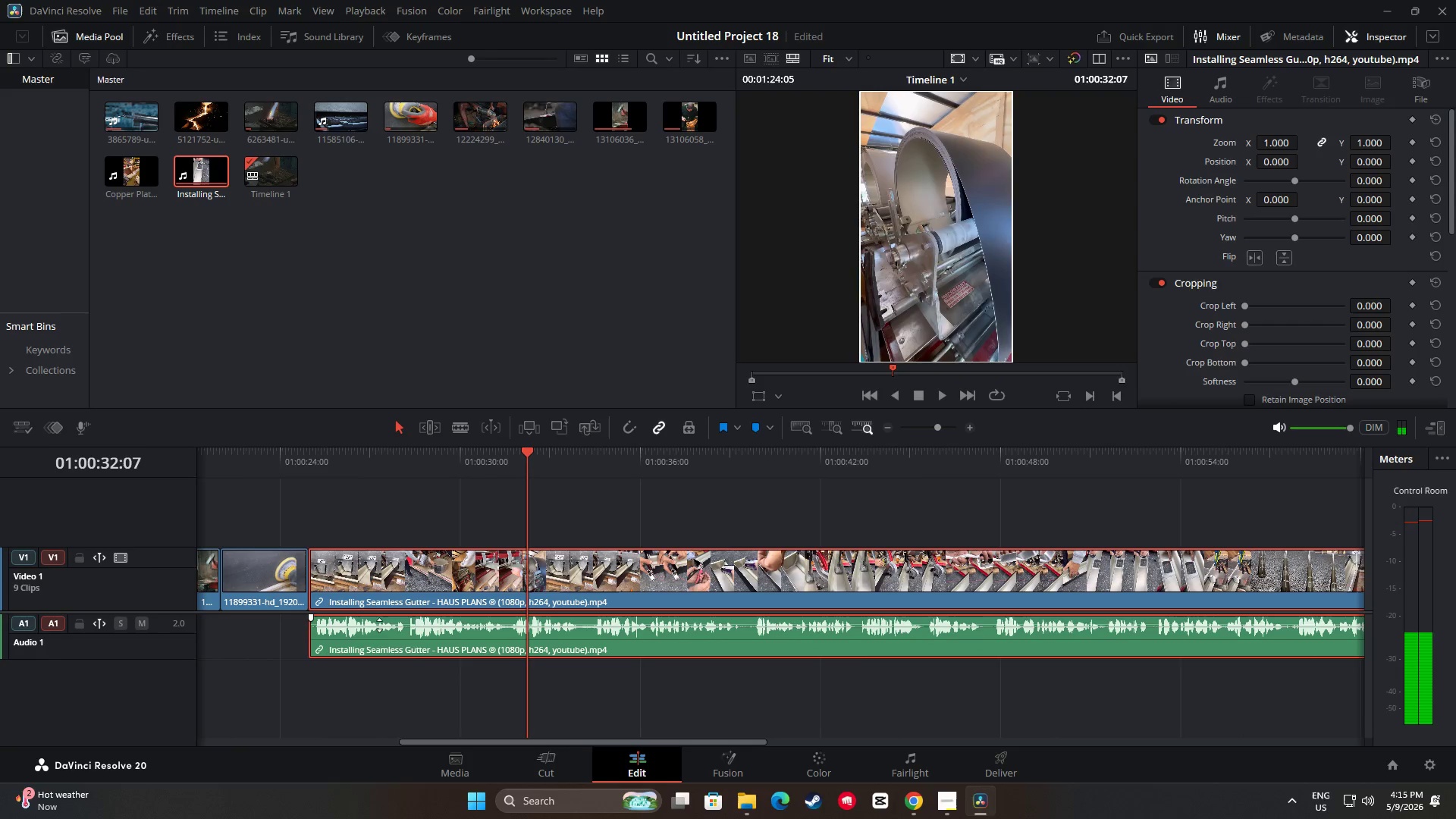 
left_click_drag(start_coordinate=[362, 624], to_coordinate=[359, 676])
 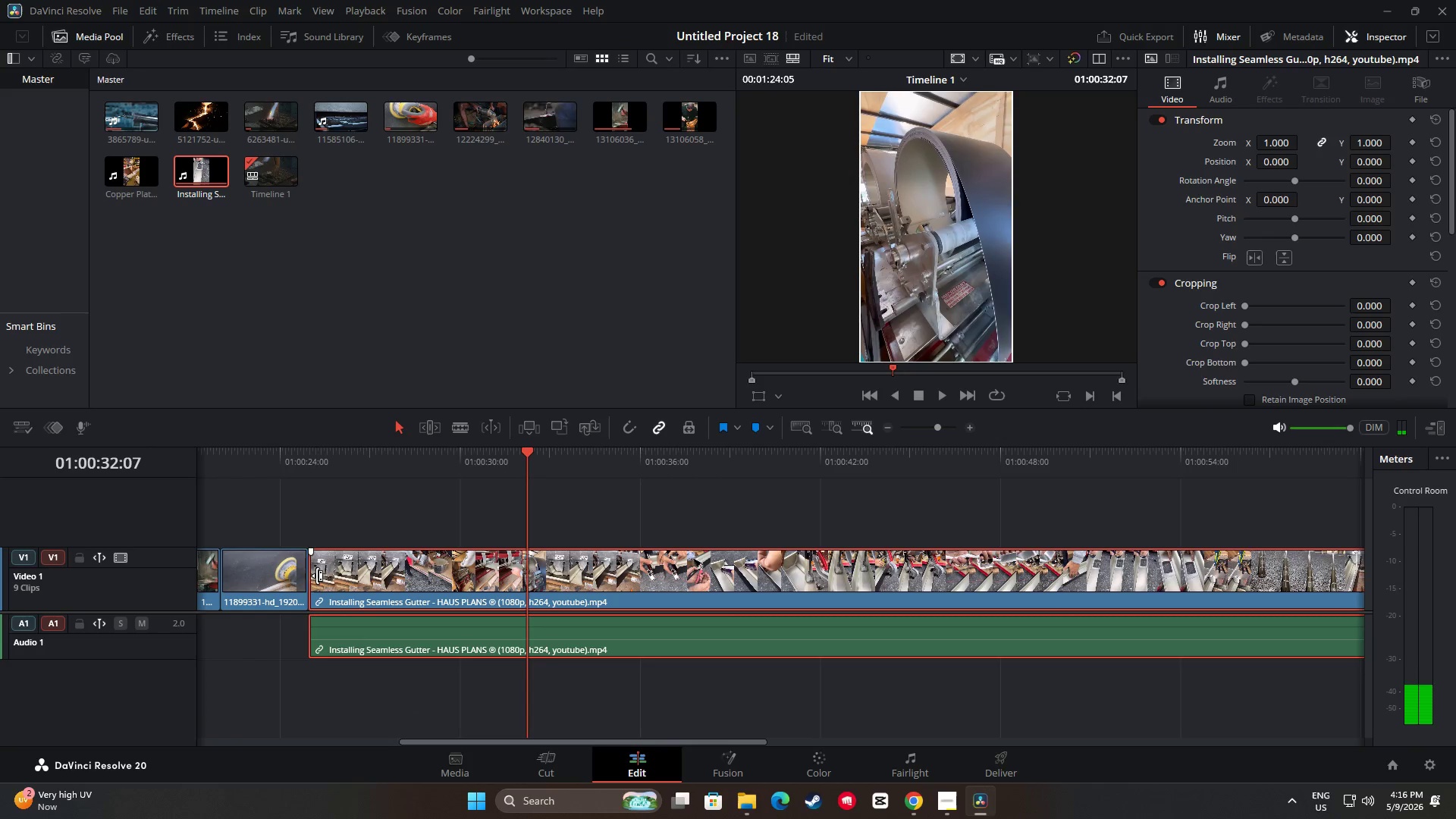 
left_click_drag(start_coordinate=[316, 576], to_coordinate=[533, 579])
 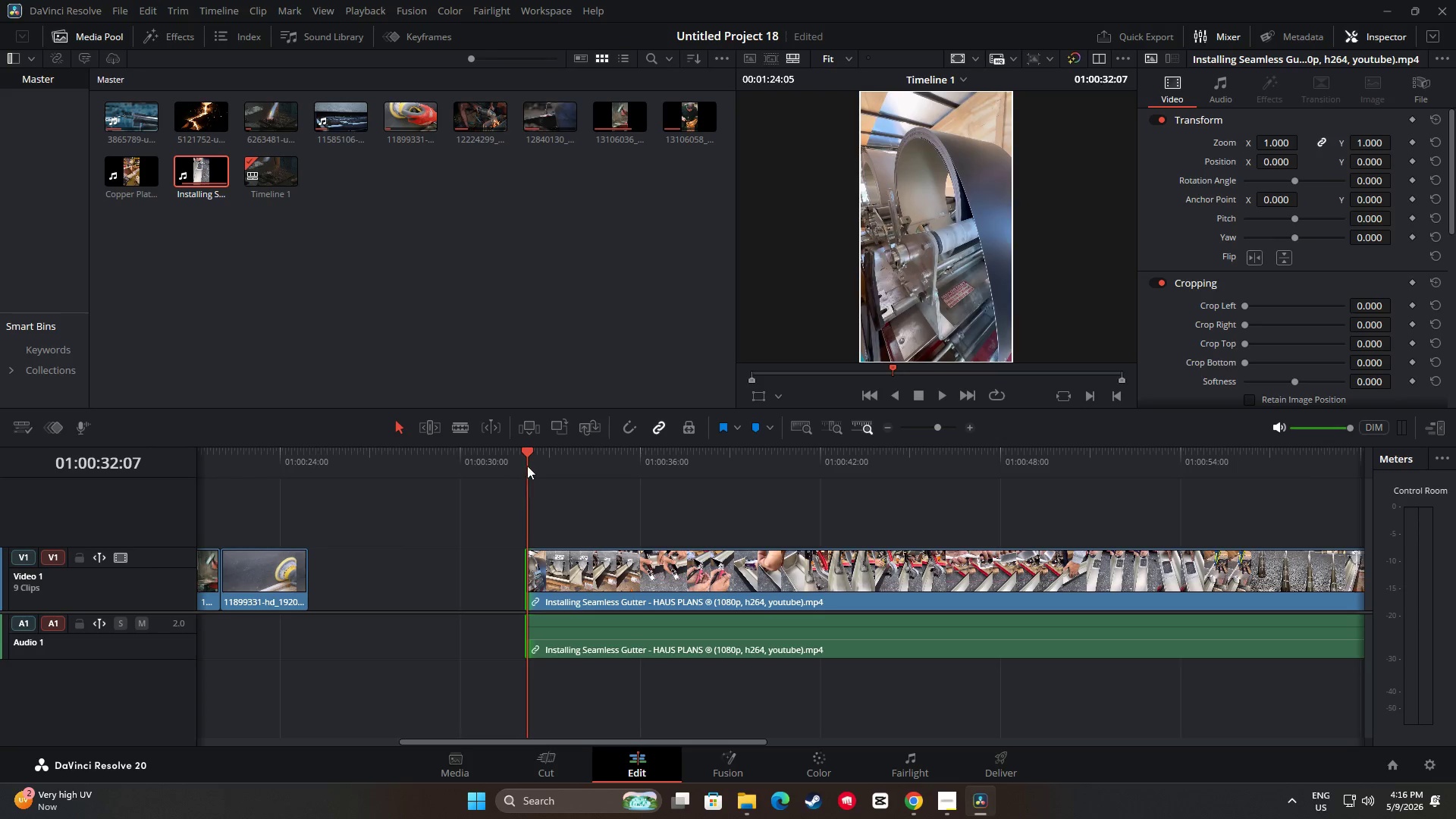 
left_click_drag(start_coordinate=[527, 456], to_coordinate=[508, 456])
 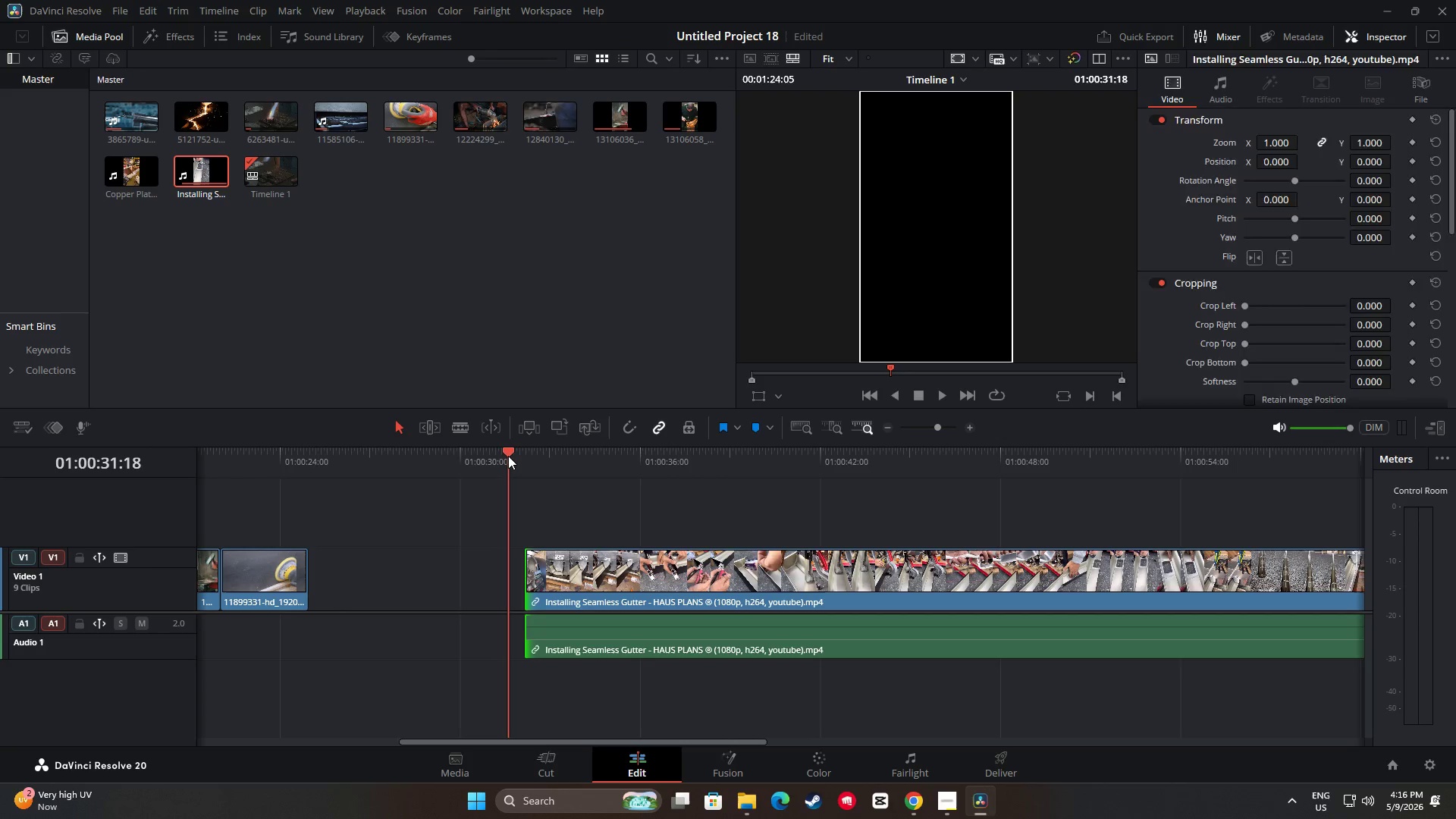 
key(Space)
 